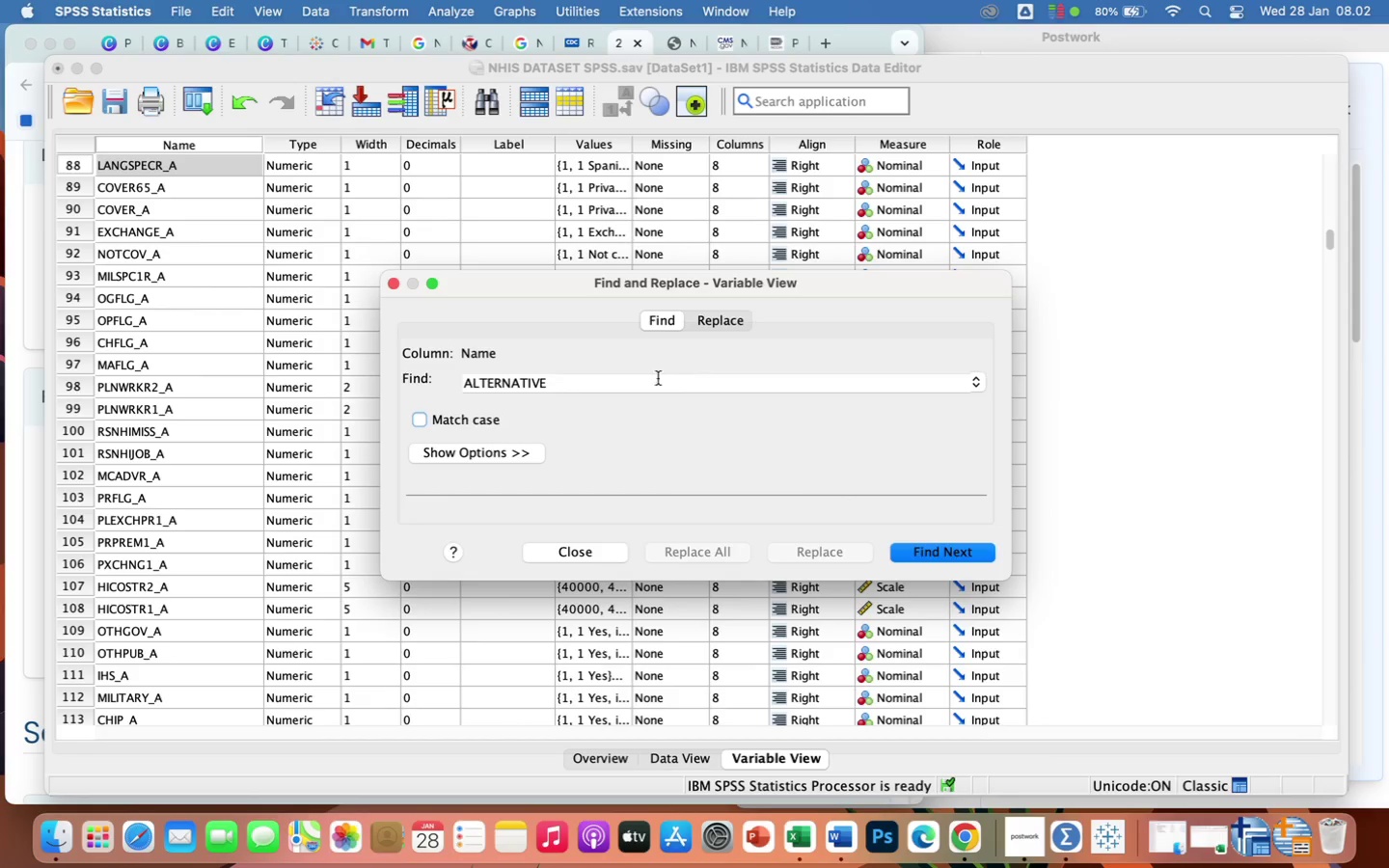 
left_click([626, 390])
 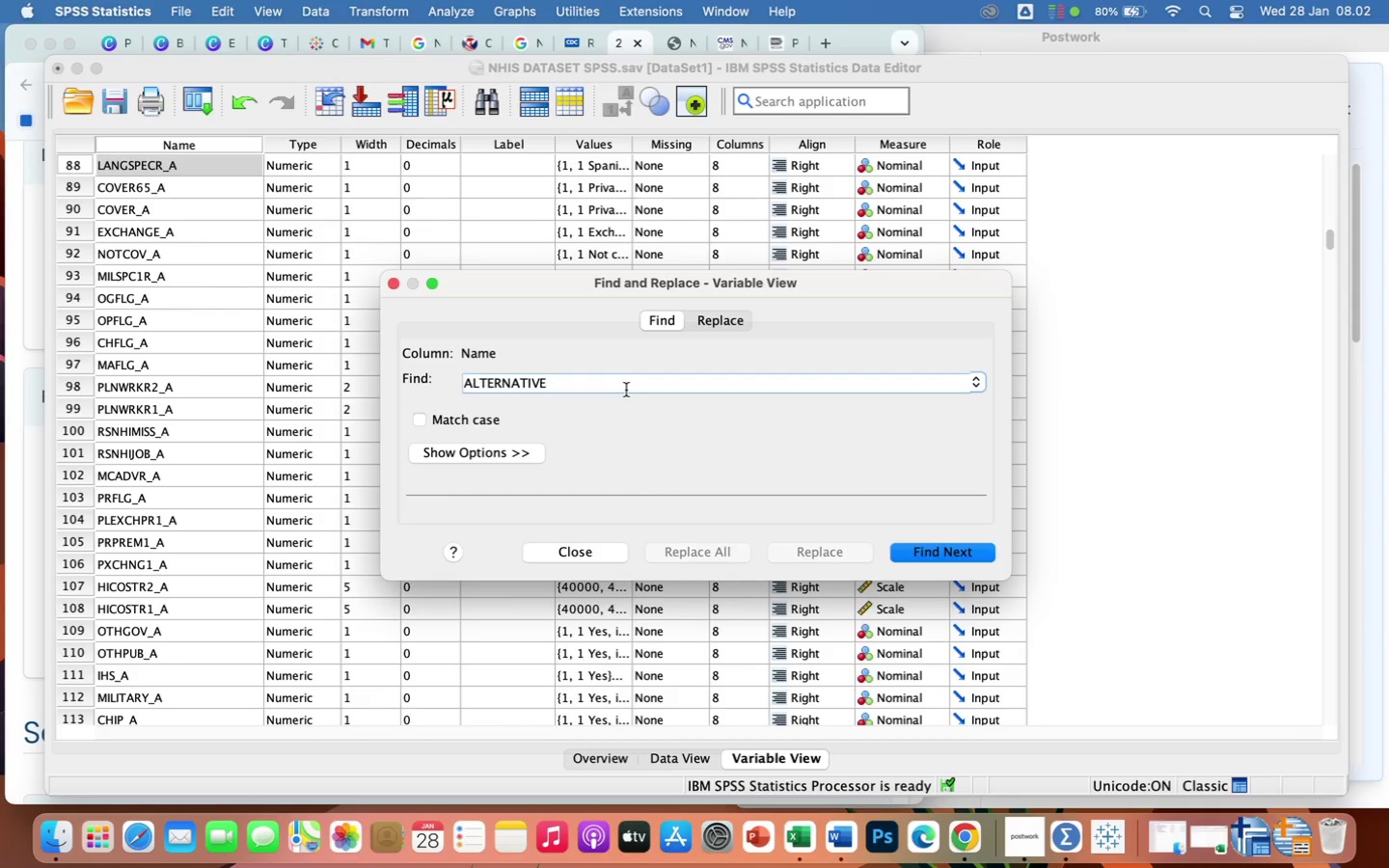 
hold_key(key=Backspace, duration=1.47)
 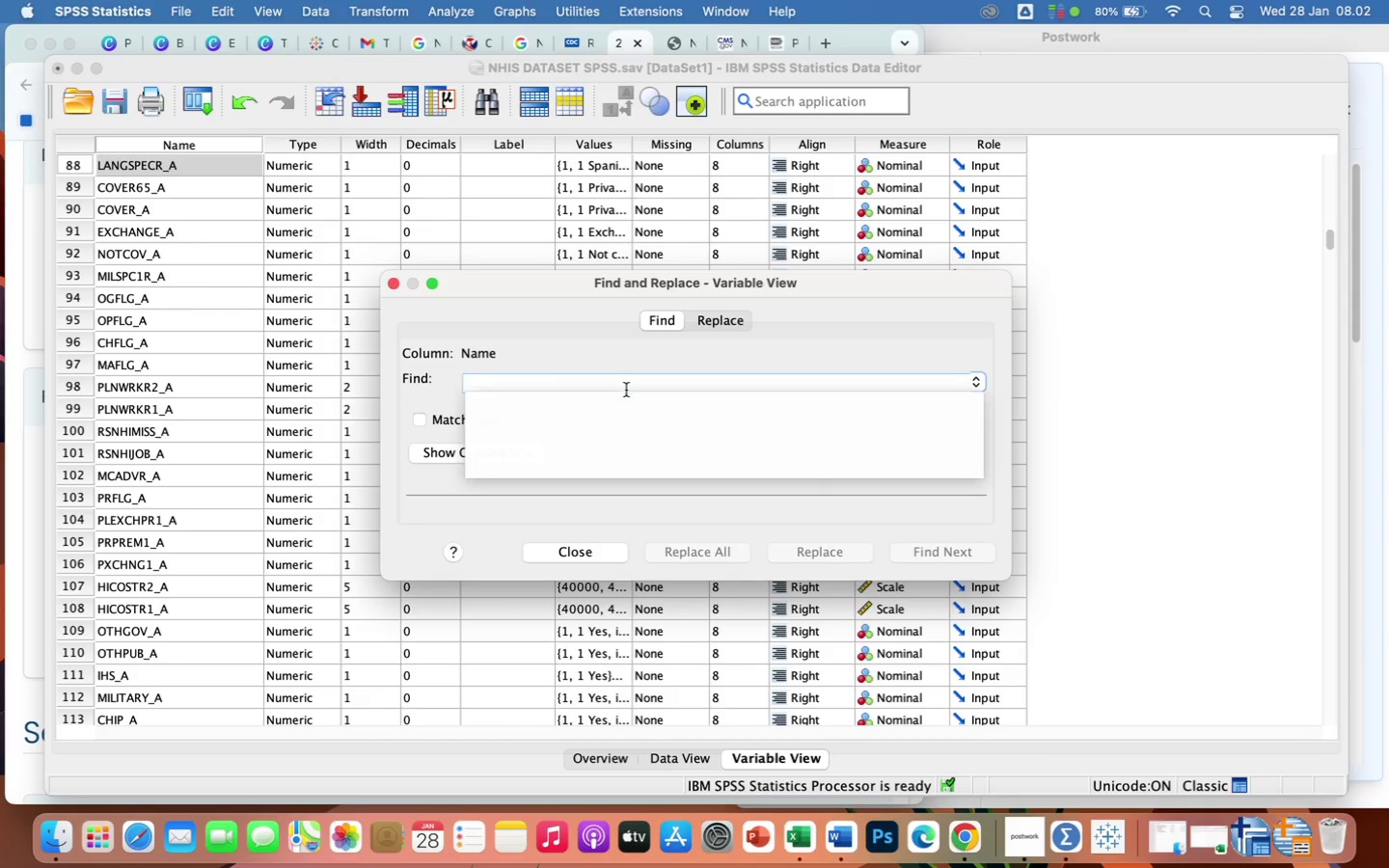 
type(cam)
 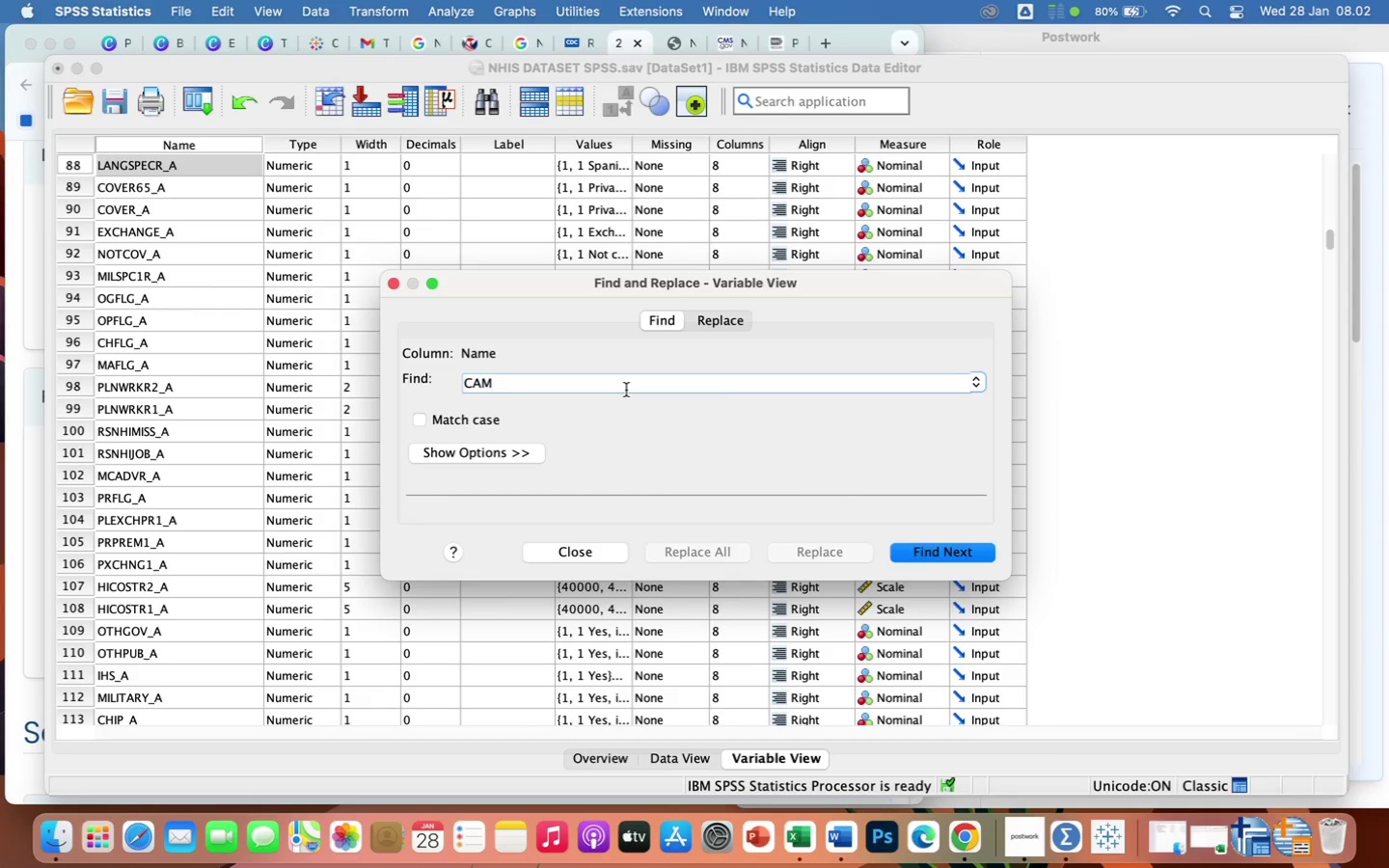 
key(Enter)
 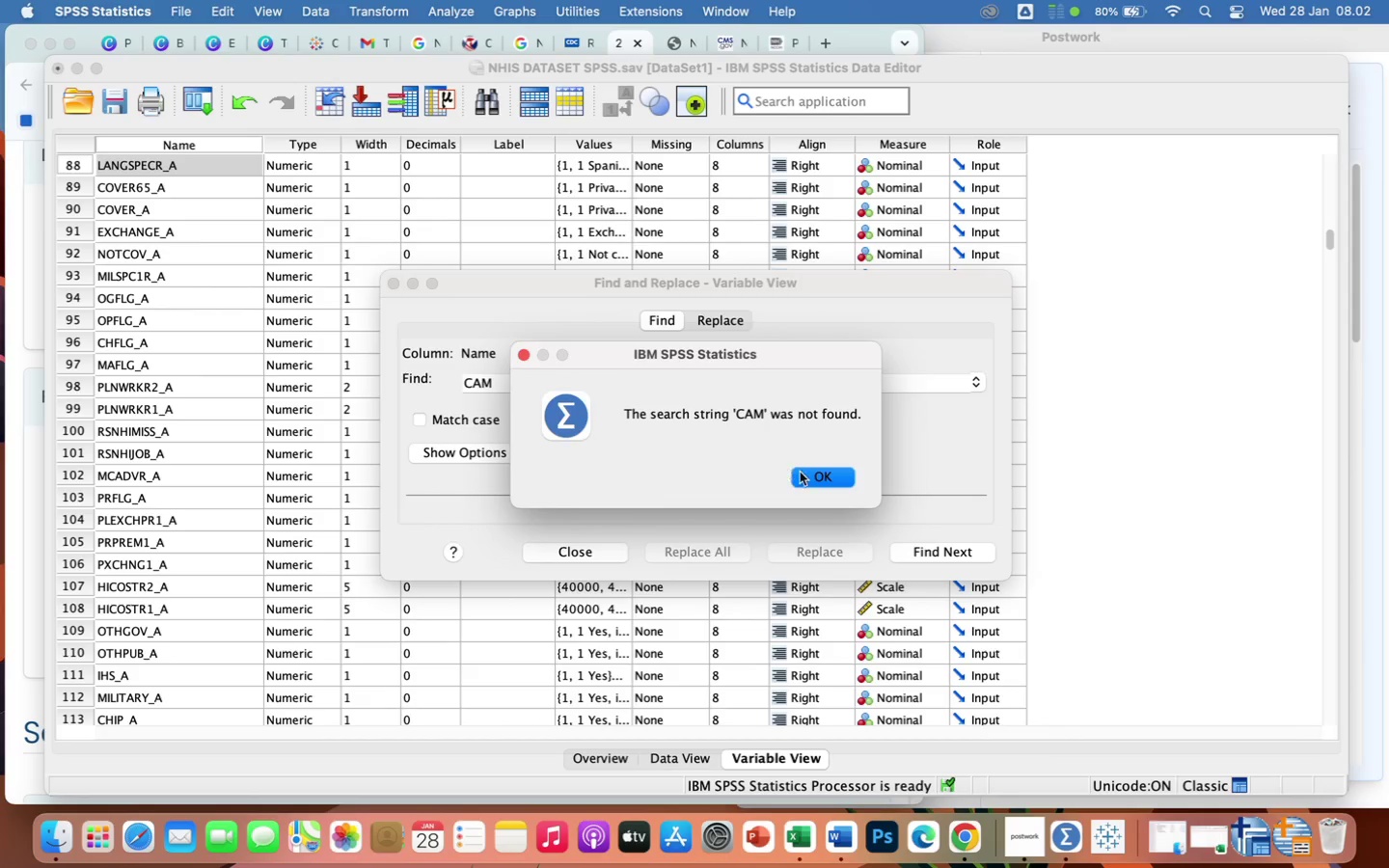 
left_click([816, 483])
 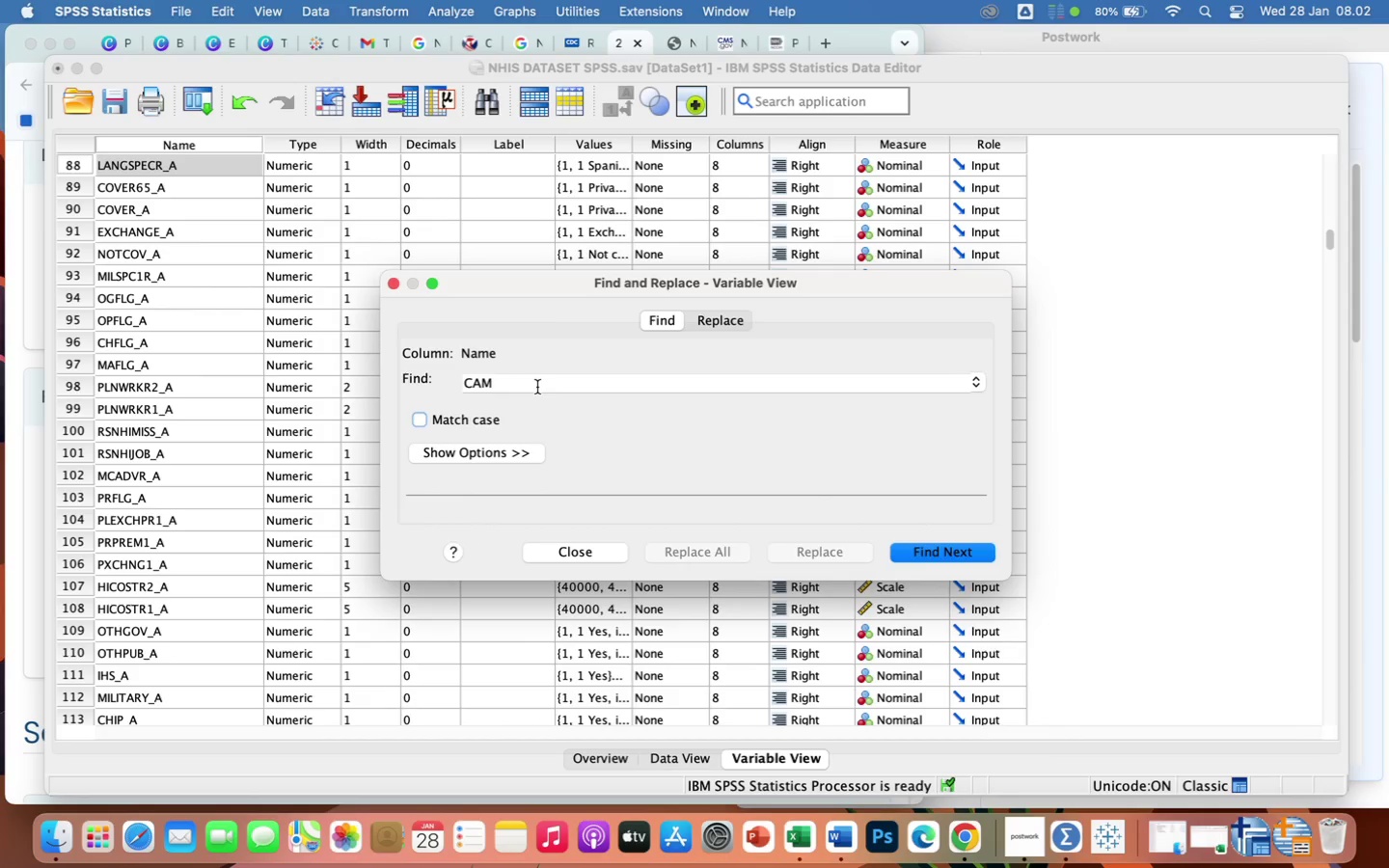 
left_click([533, 387])
 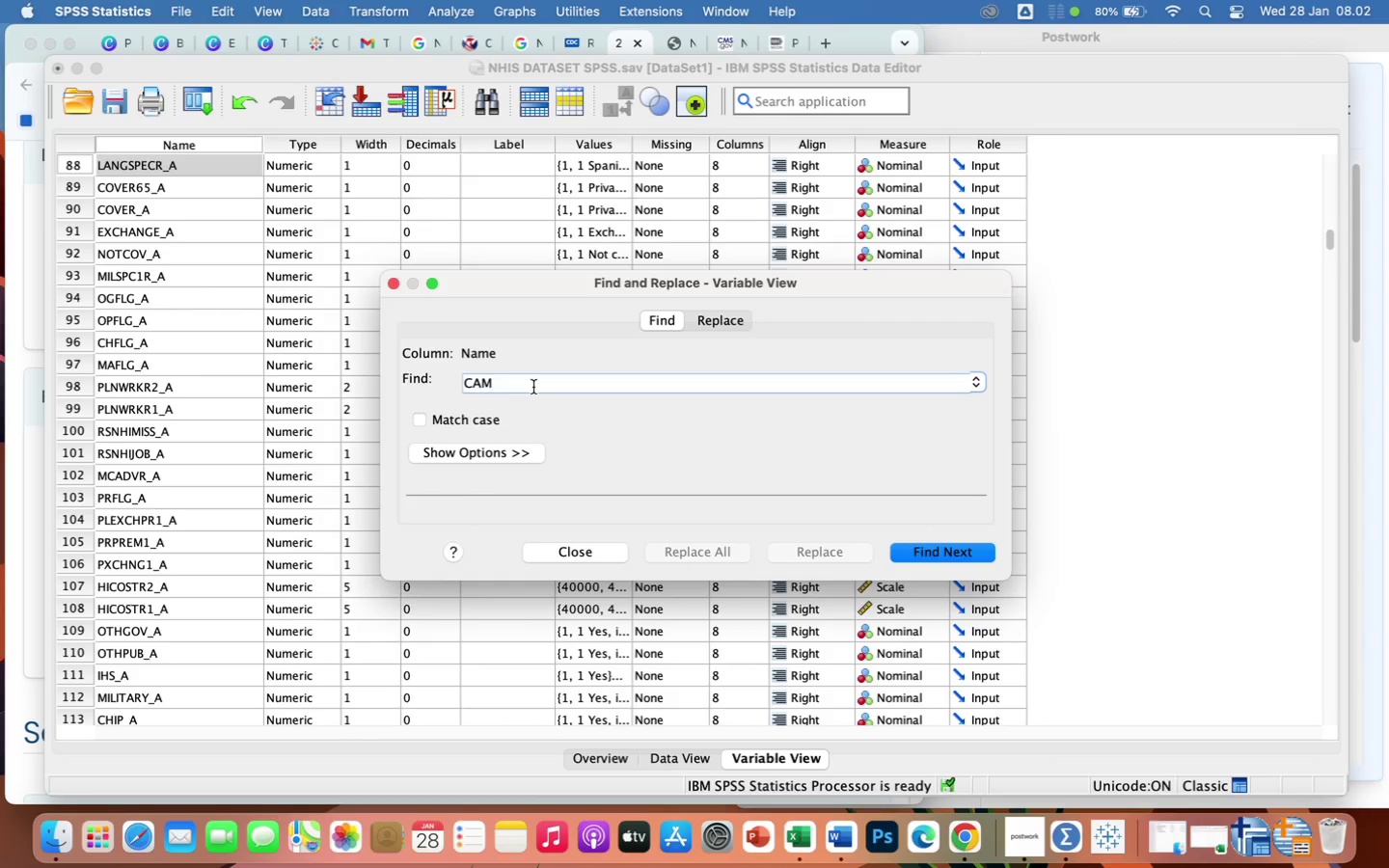 
hold_key(key=Backspace, duration=1.09)
 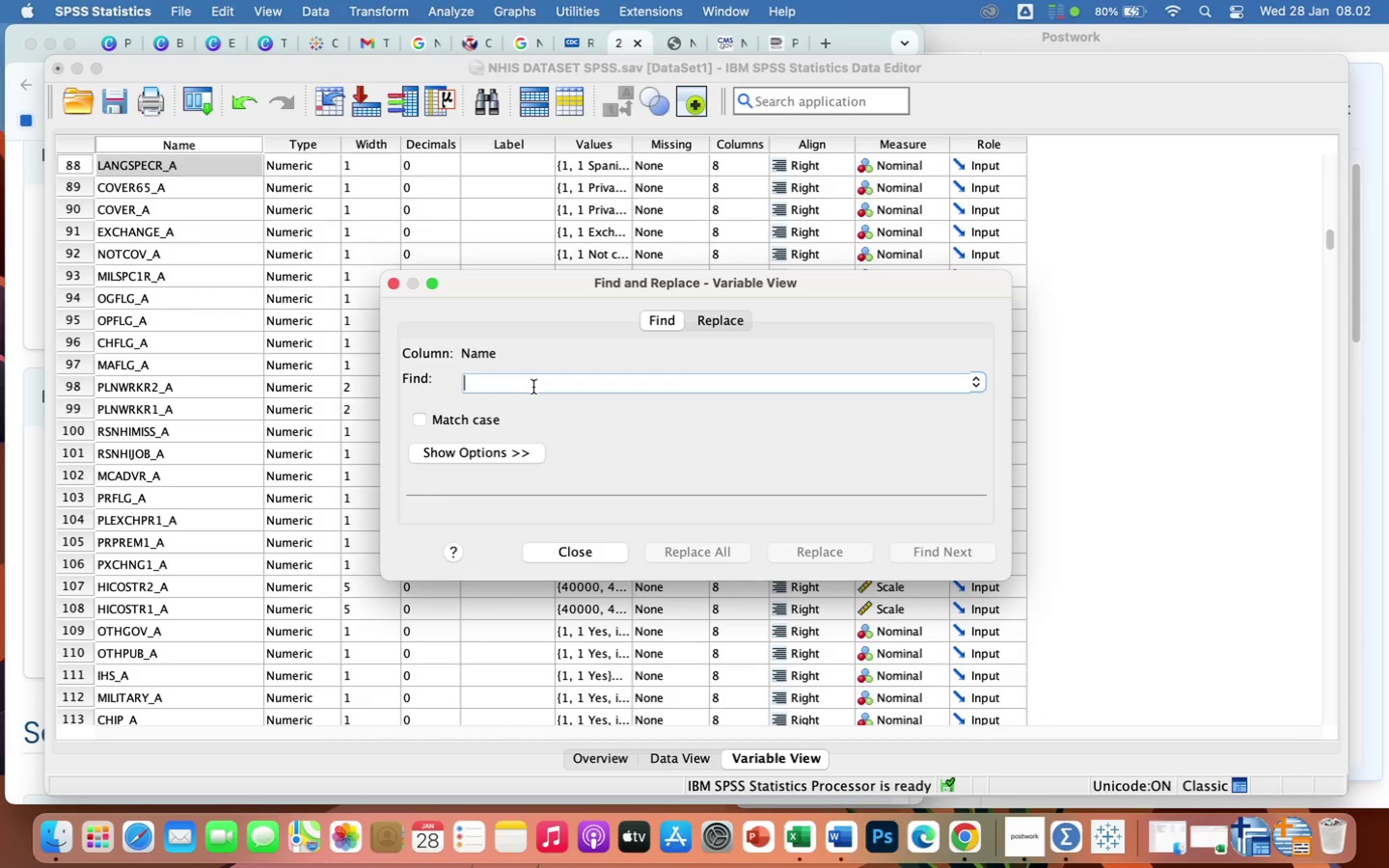 
type(therapy)
 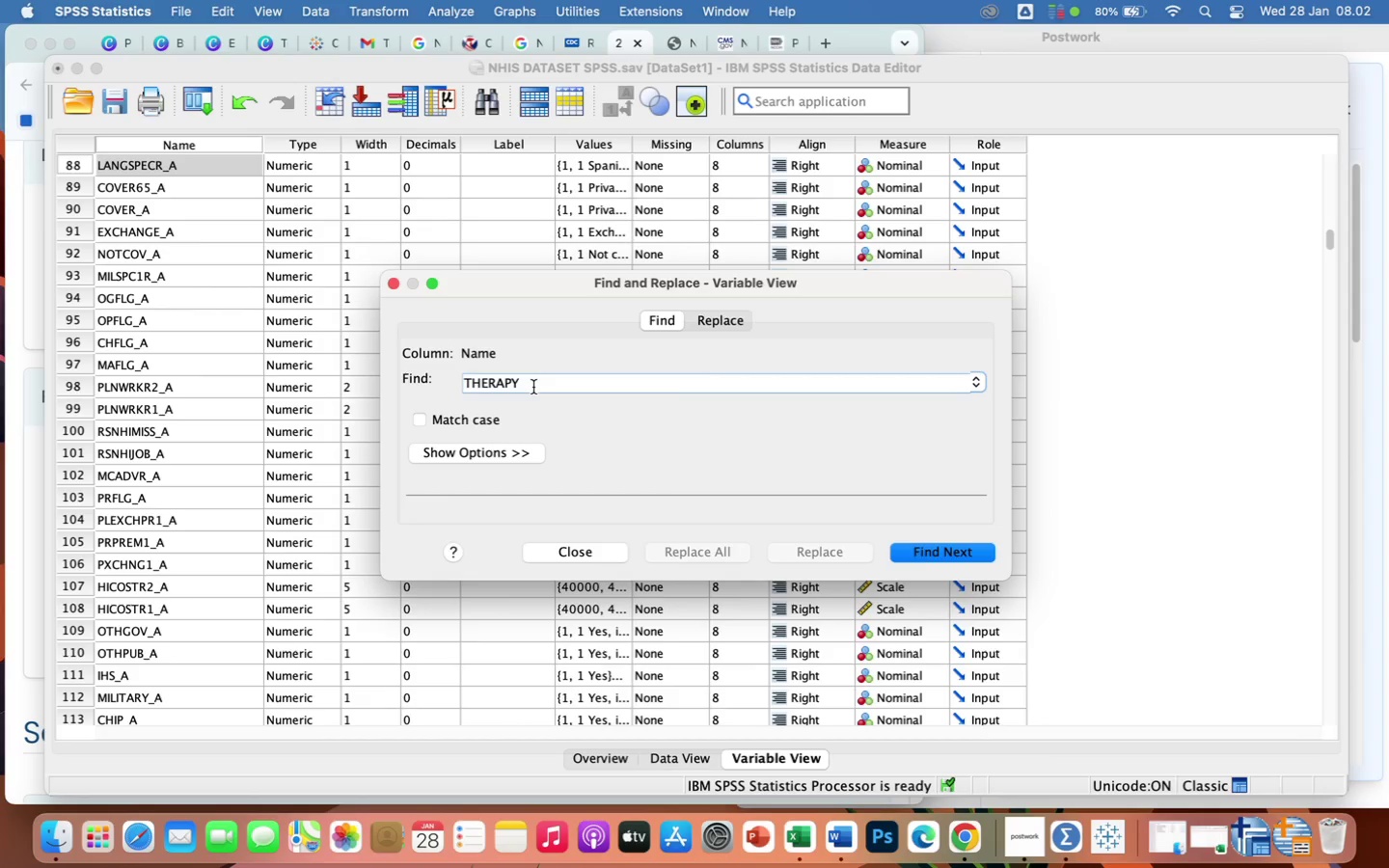 
key(Enter)
 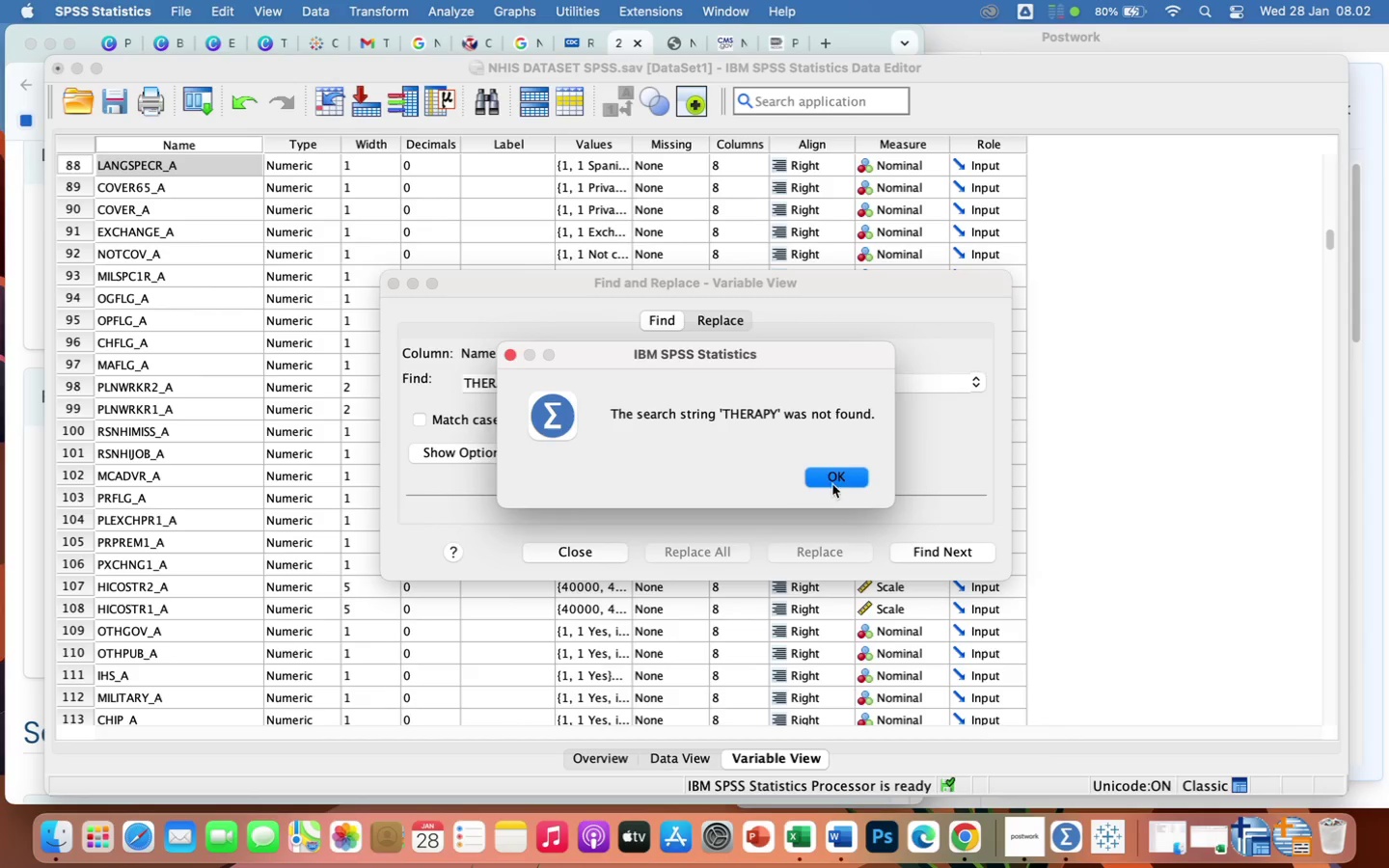 
left_click([845, 472])
 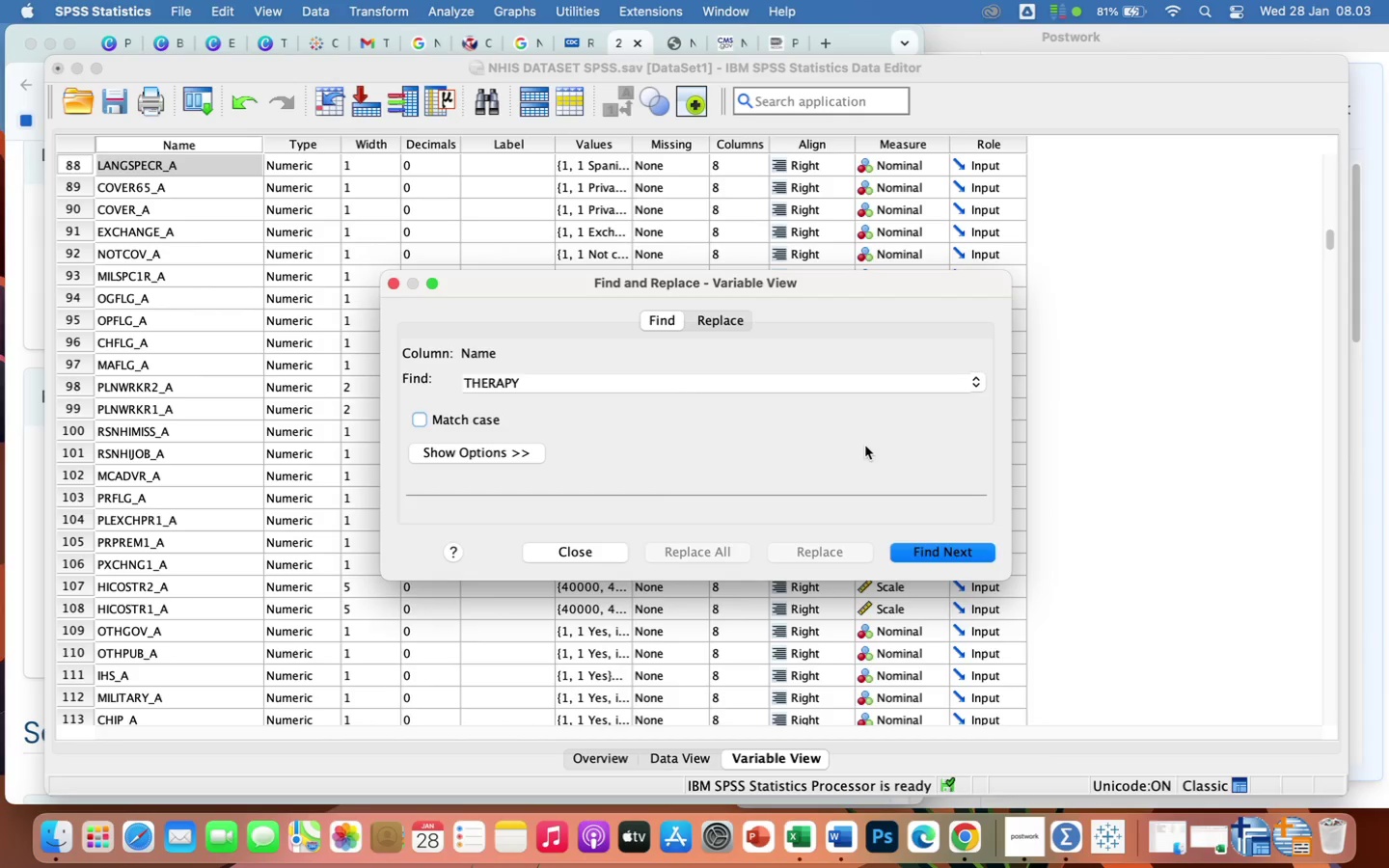 
wait(41.63)
 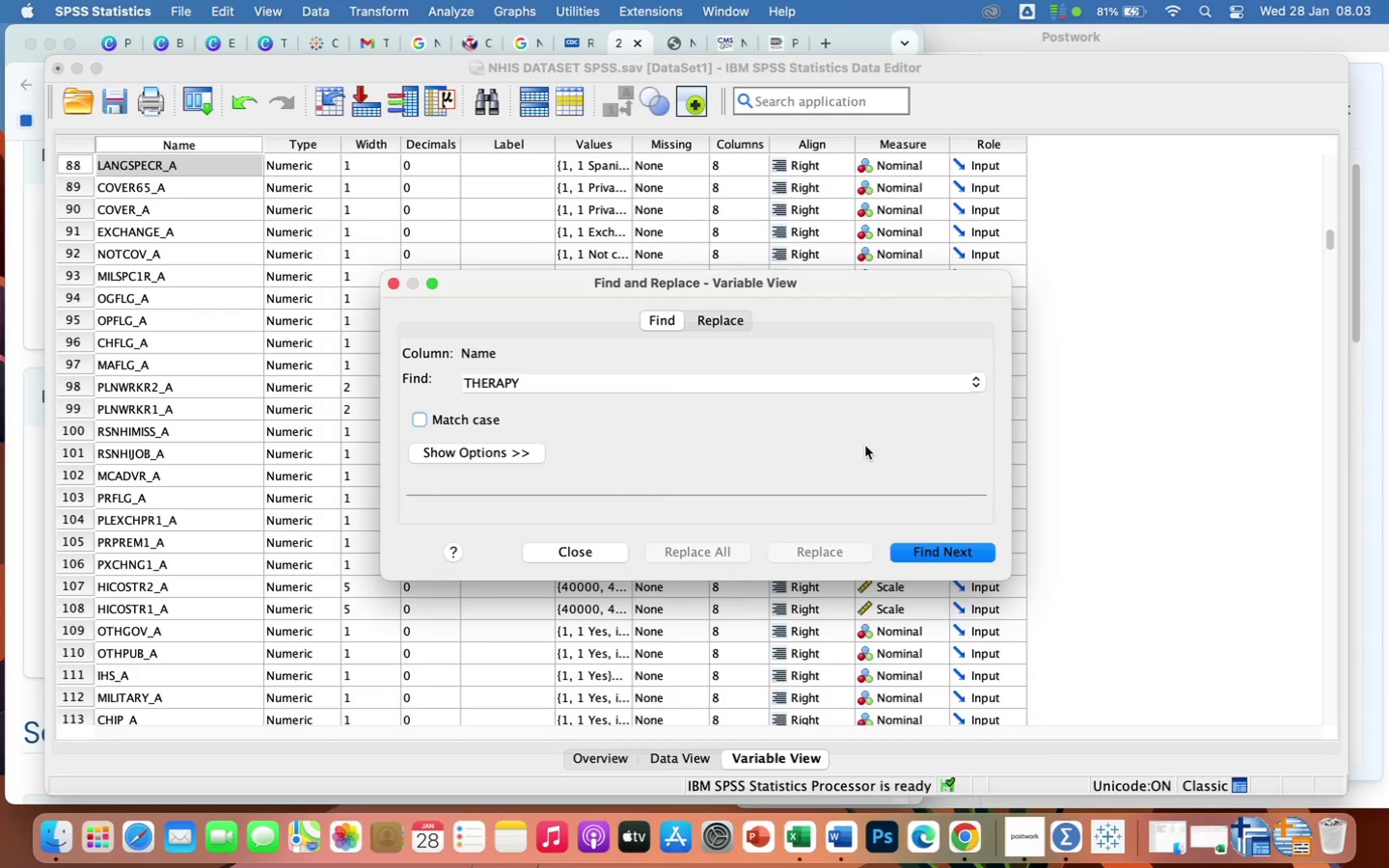 
left_click([396, 282])
 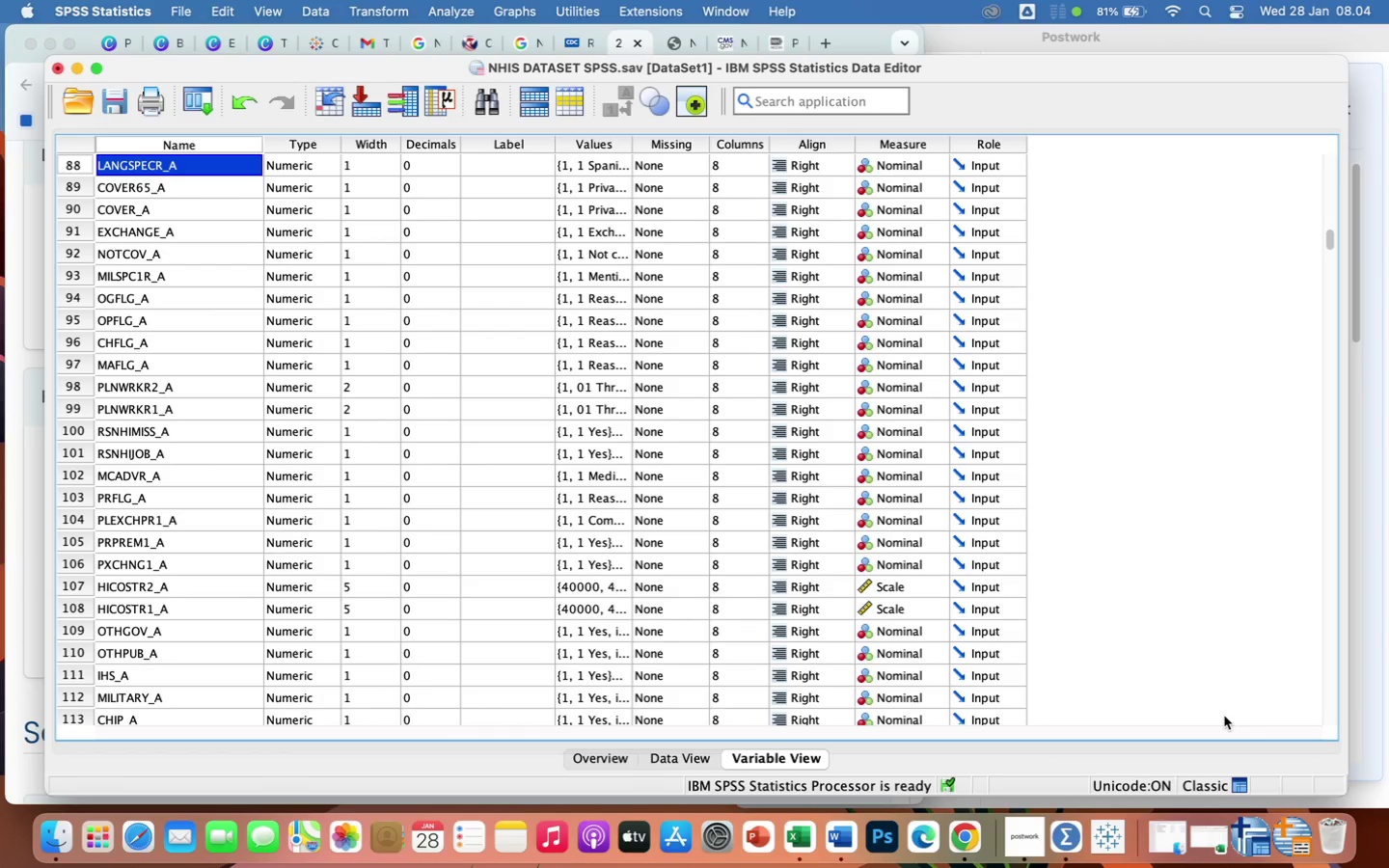 
wait(37.58)
 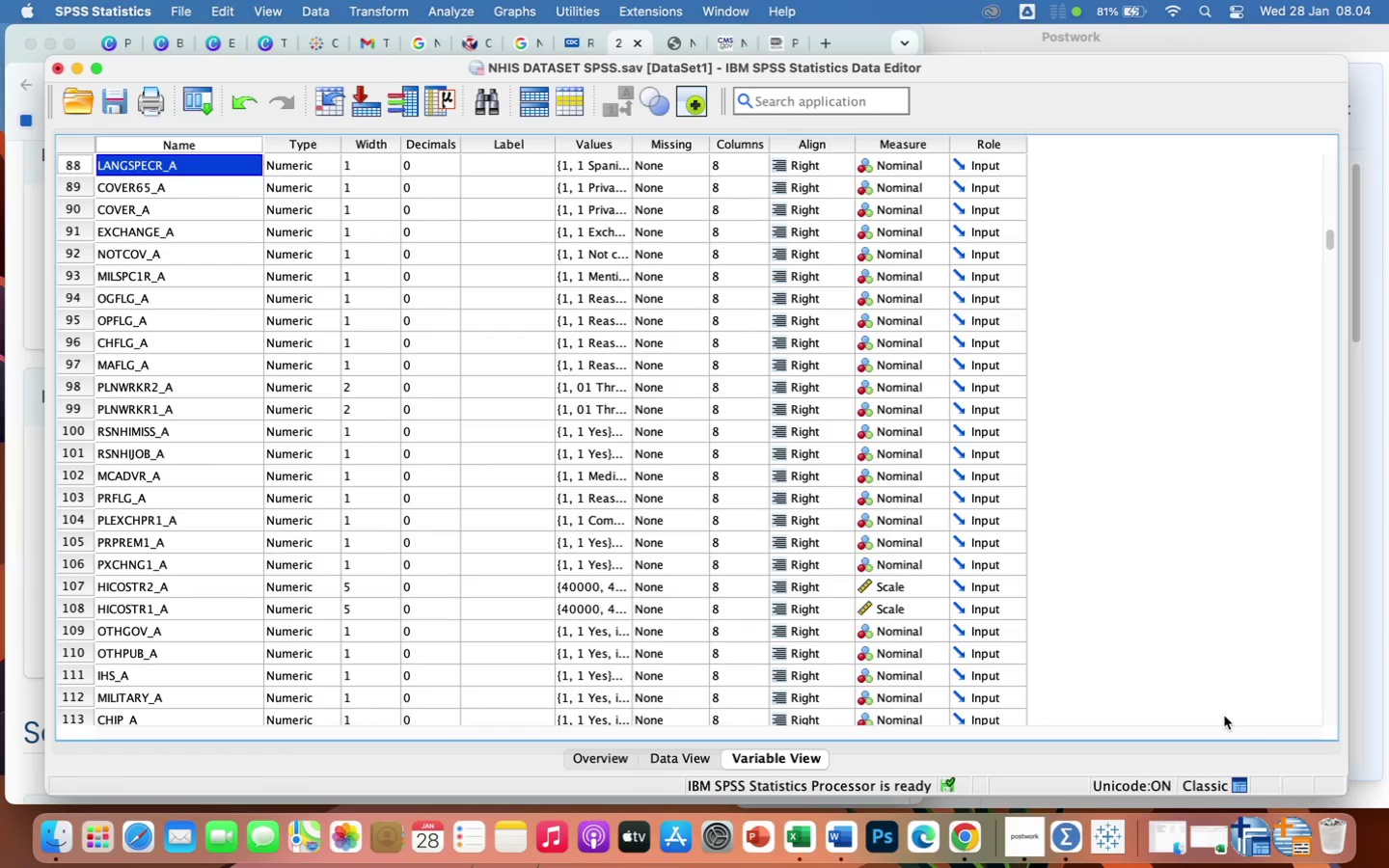 
left_click_drag(start_coordinate=[554, 143], to_coordinate=[864, 220])
 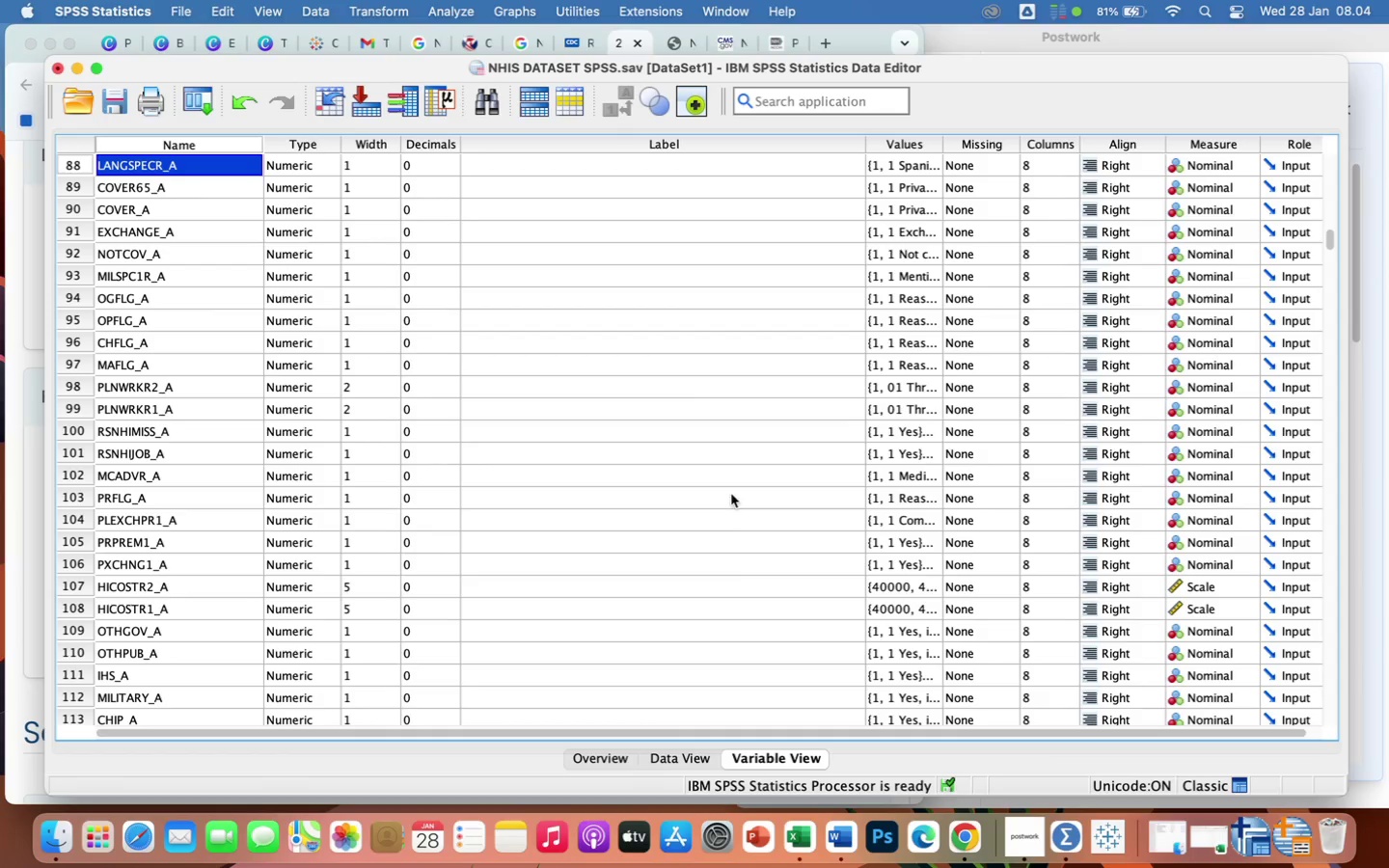 
wait(13.1)
 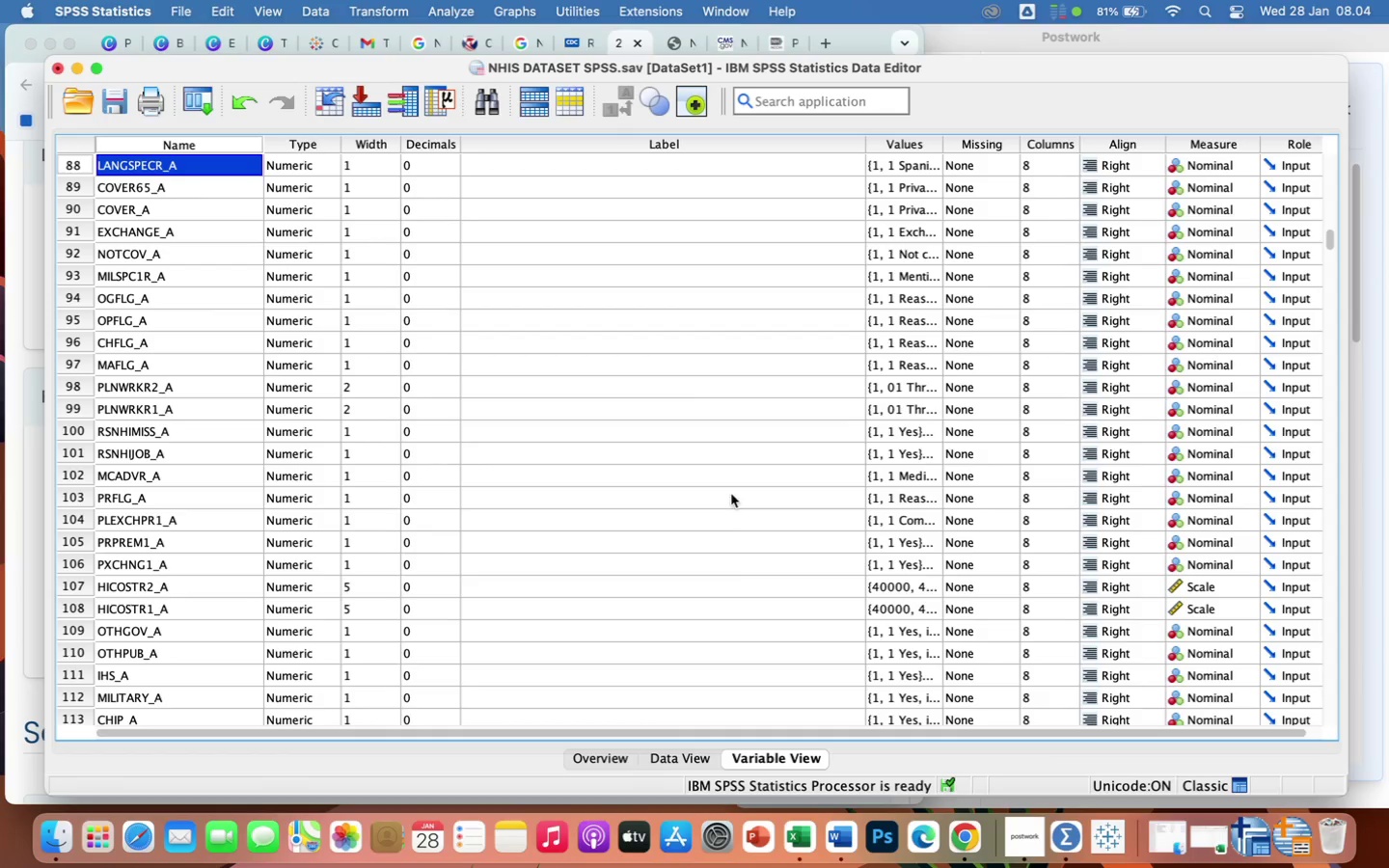 
left_click([260, 16])
 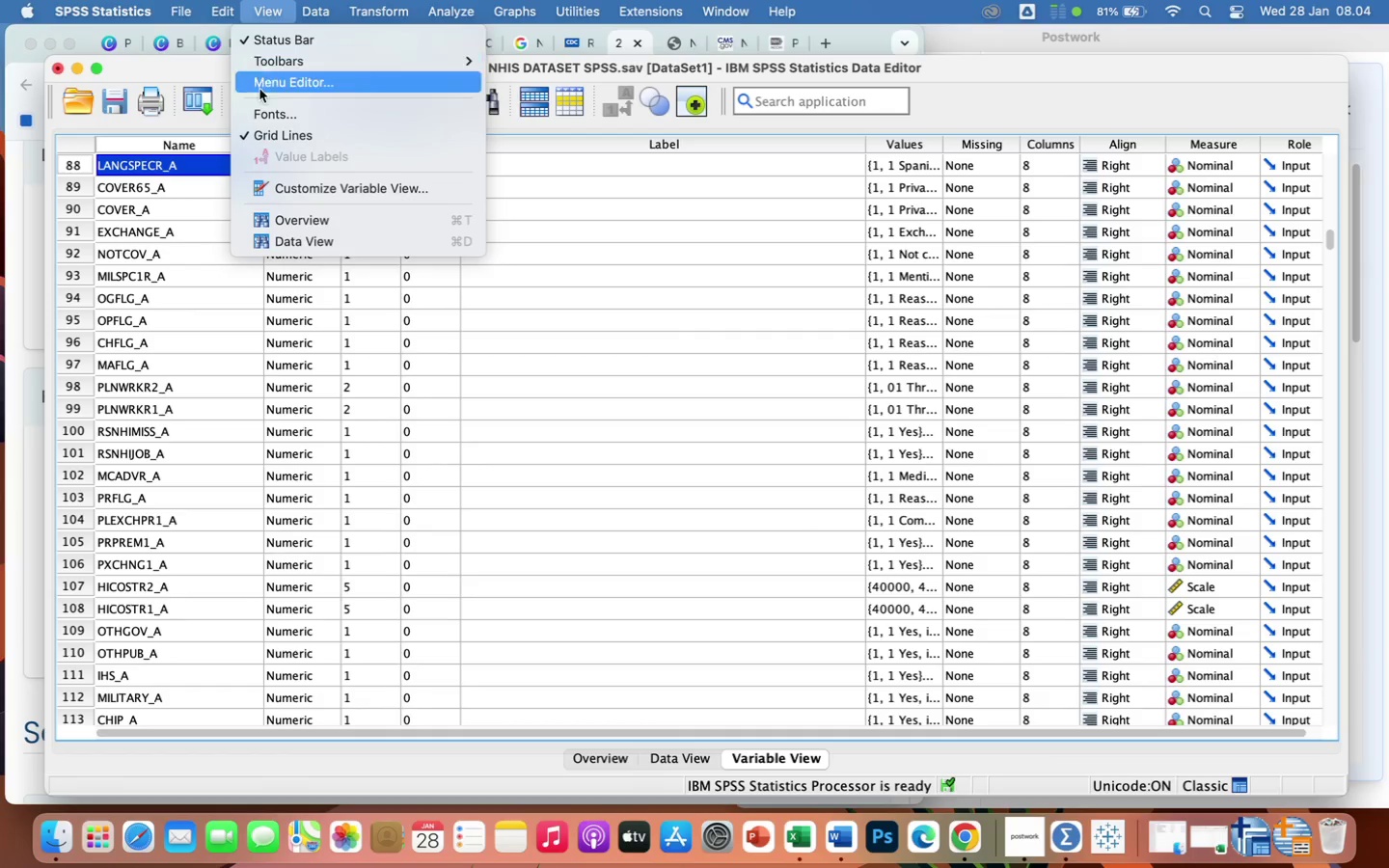 
wait(11.32)
 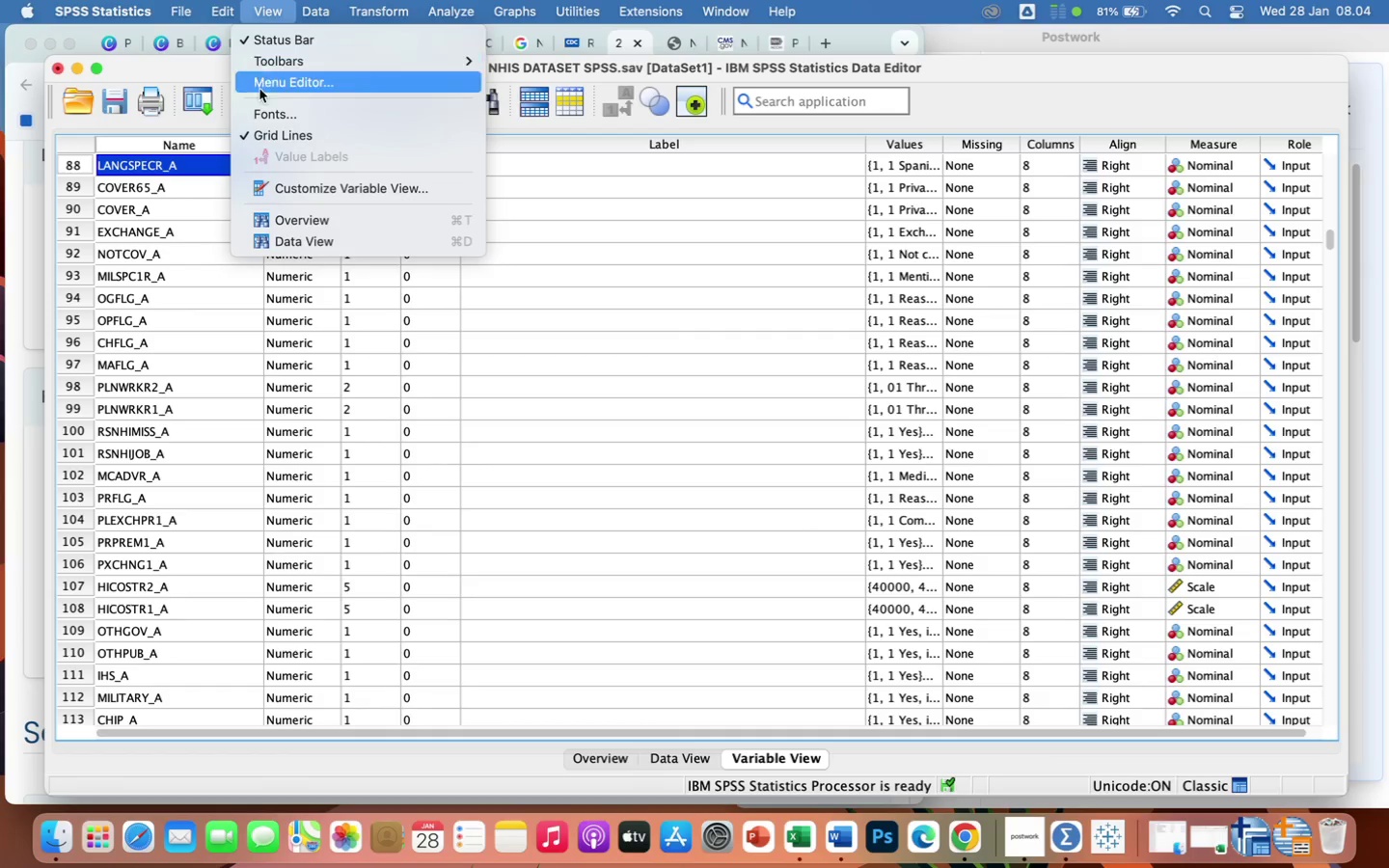 
left_click([290, 245])
 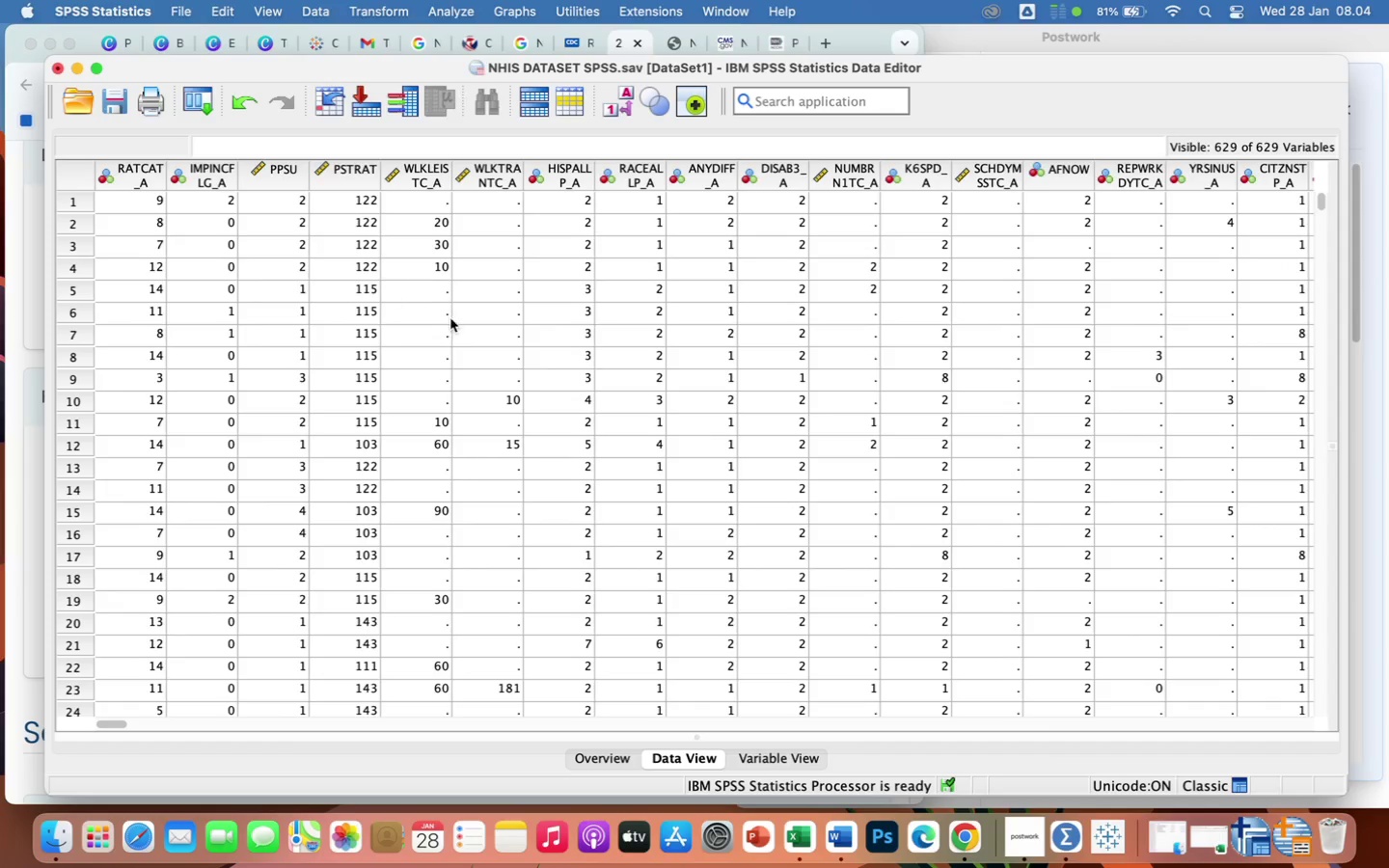 
scroll: coordinate [516, 348], scroll_direction: down, amount: 65.0
 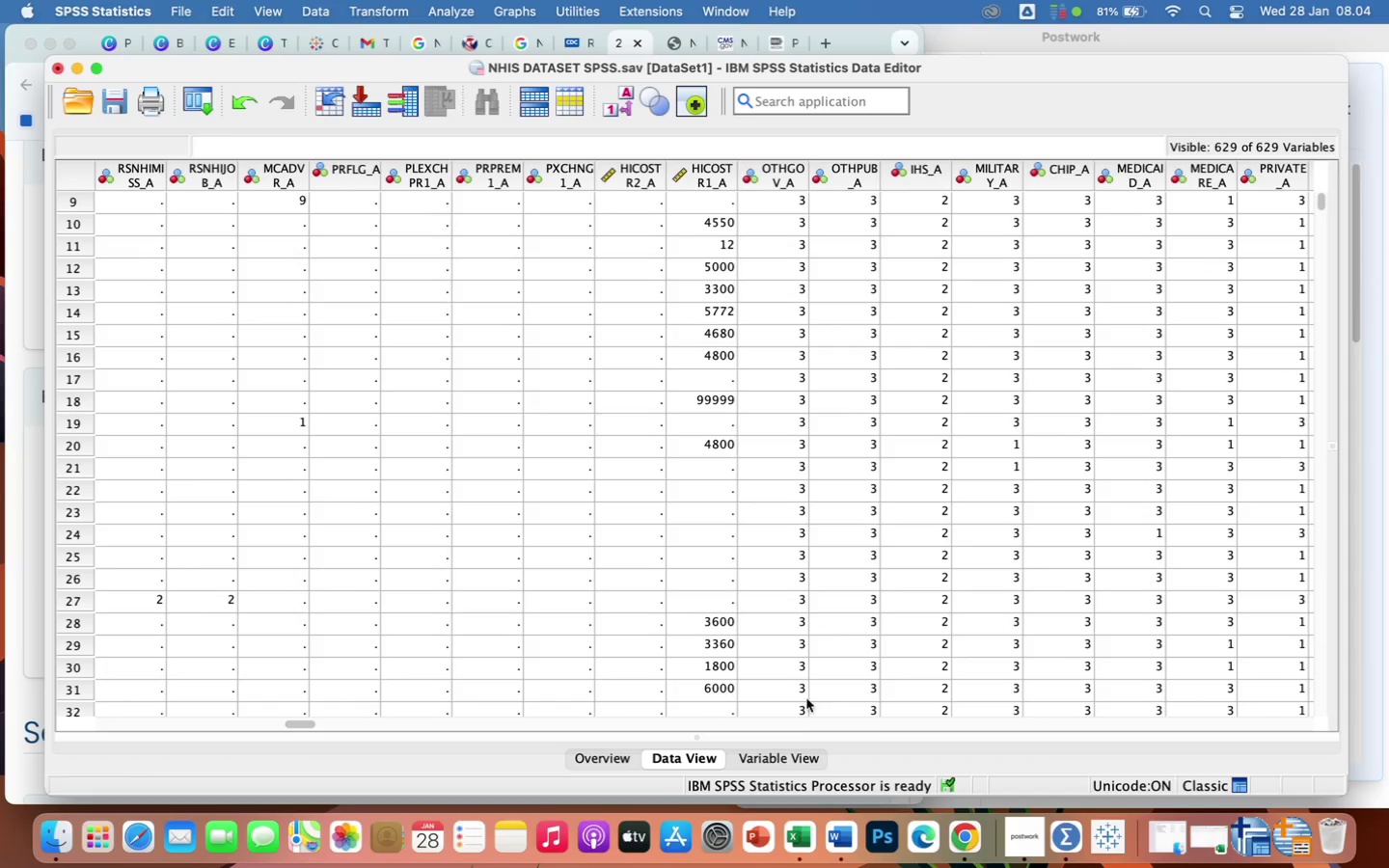 
left_click([793, 756])
 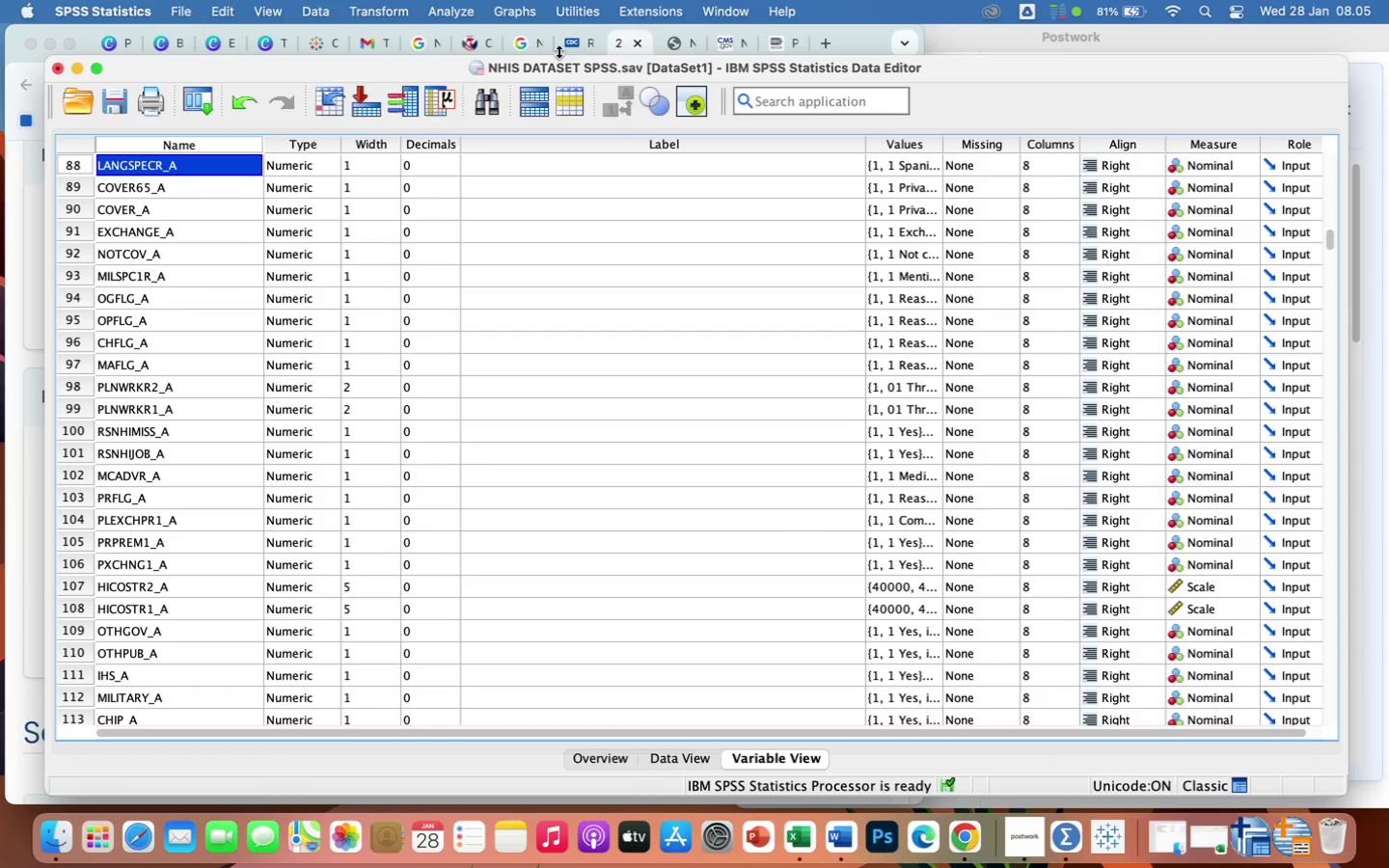 
wait(26.47)
 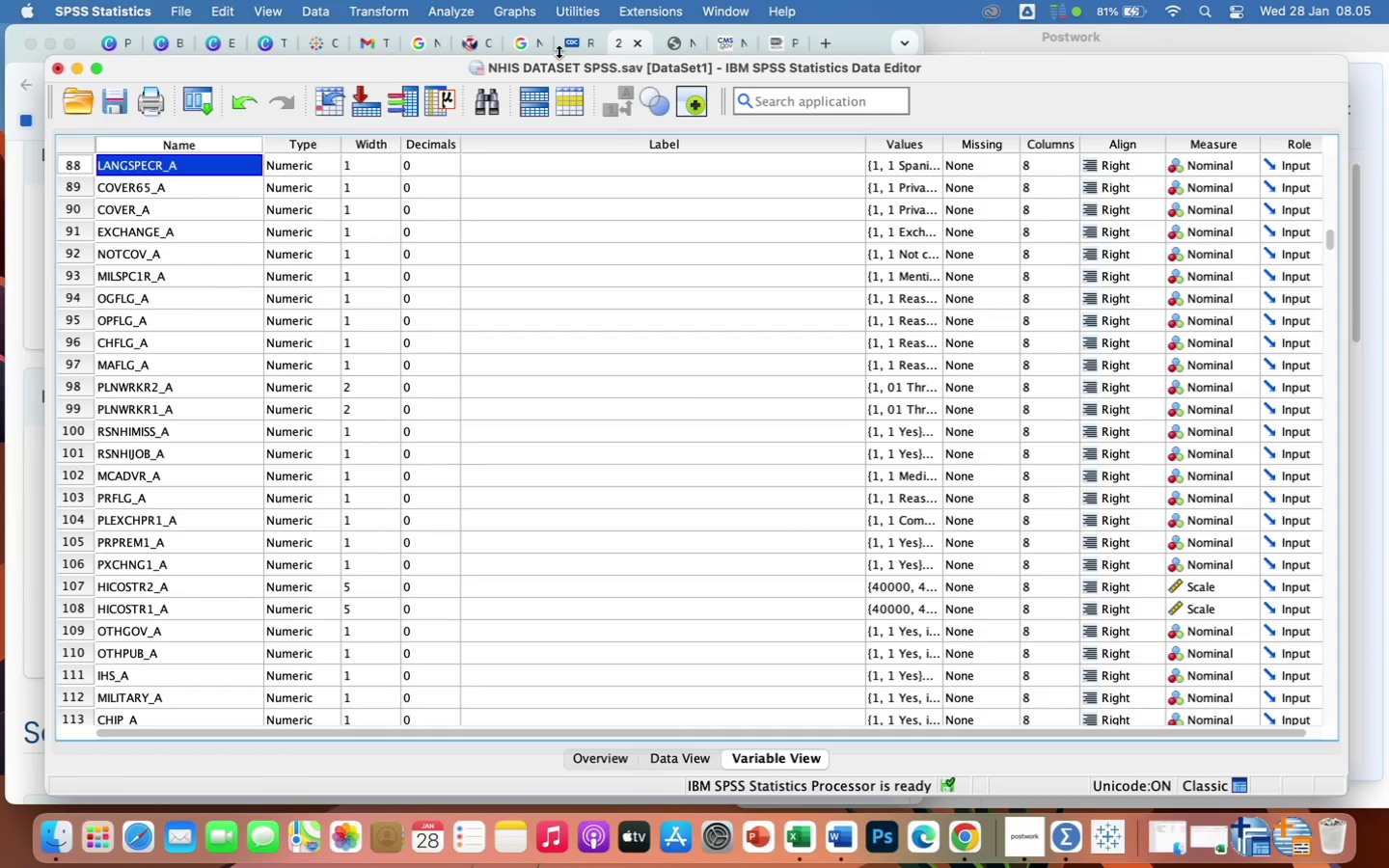 
left_click_drag(start_coordinate=[865, 141], to_coordinate=[1198, 197])
 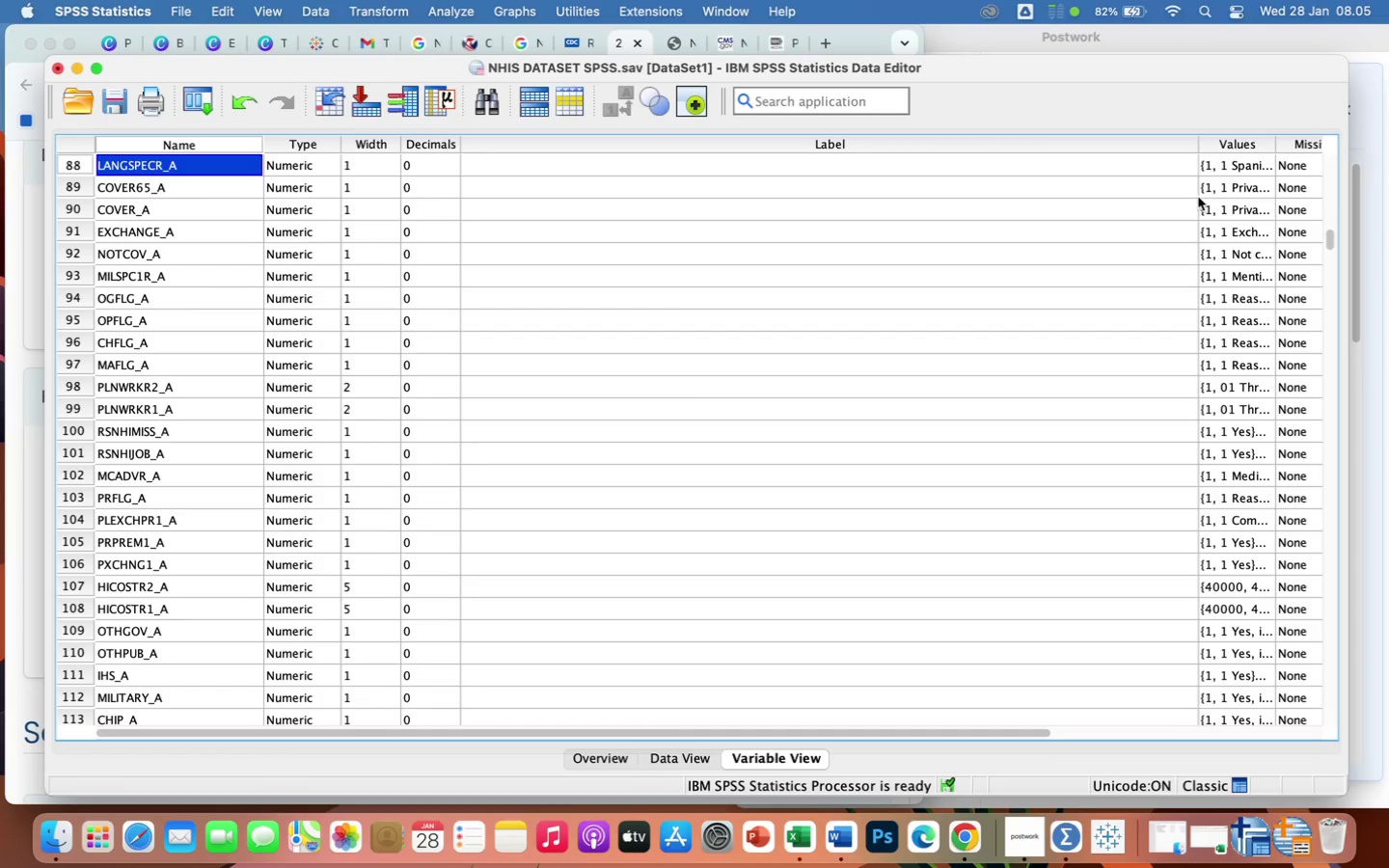 
wait(30.59)
 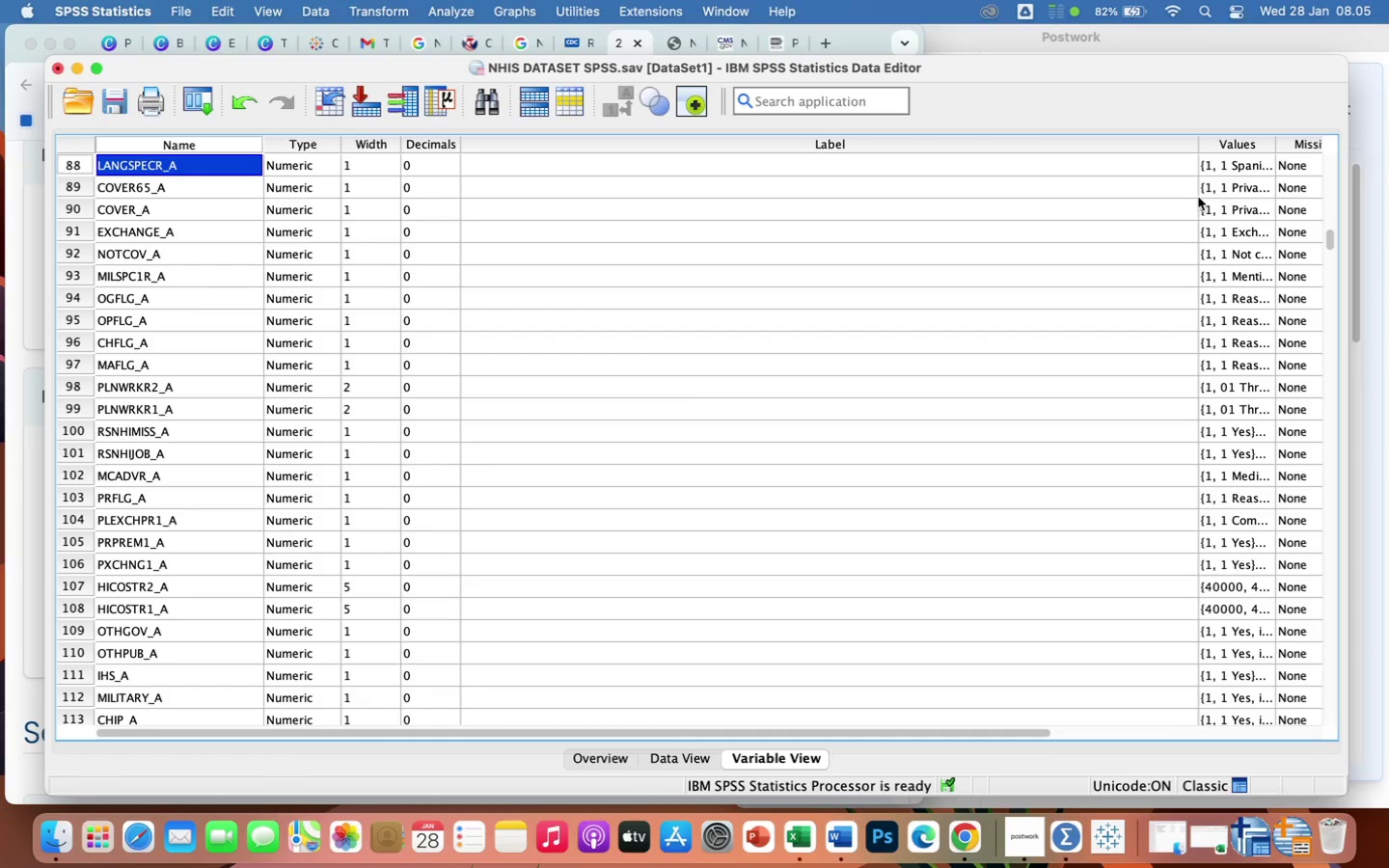 
left_click([1283, 843])
 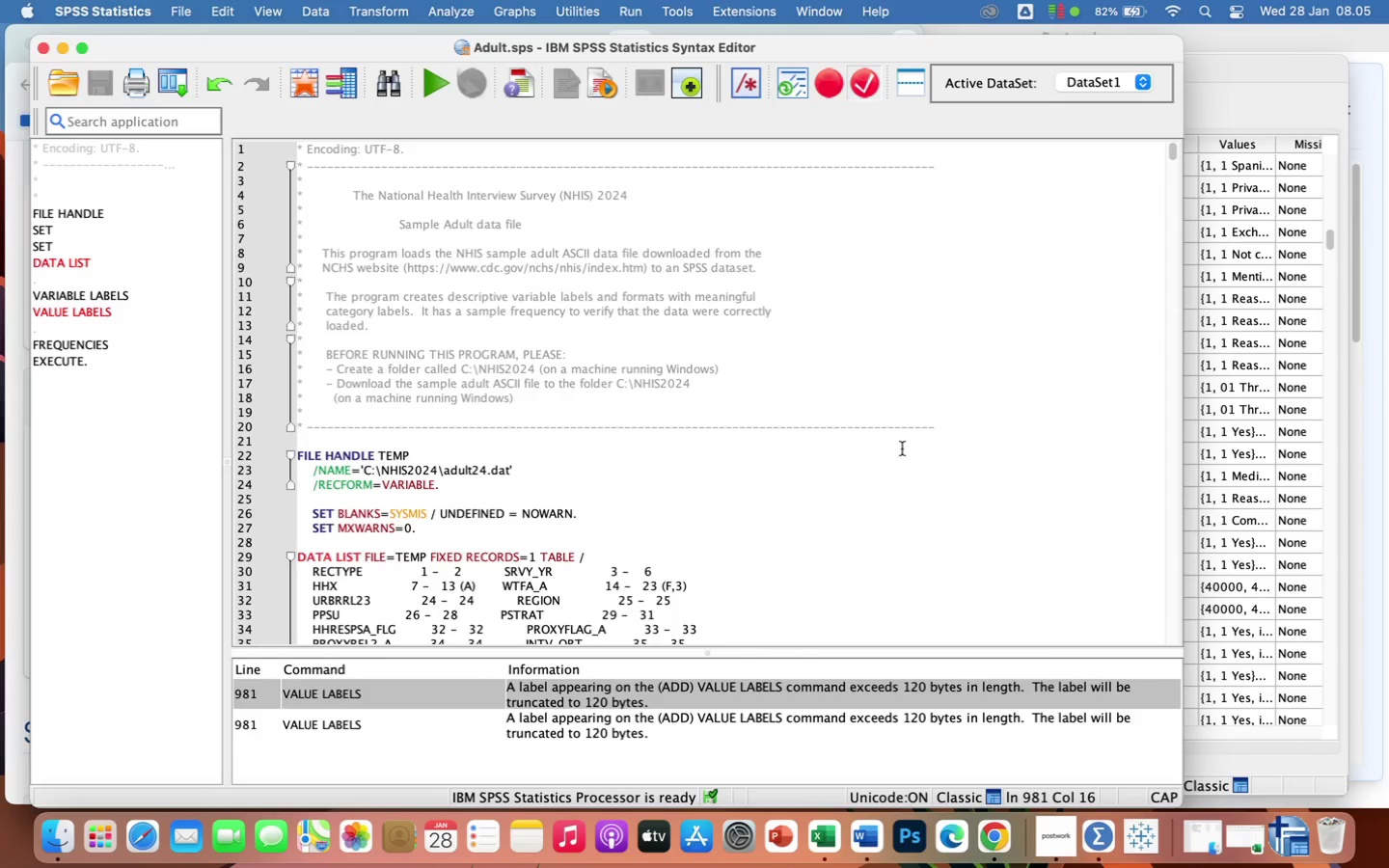 
scroll: coordinate [751, 525], scroll_direction: down, amount: 16.0
 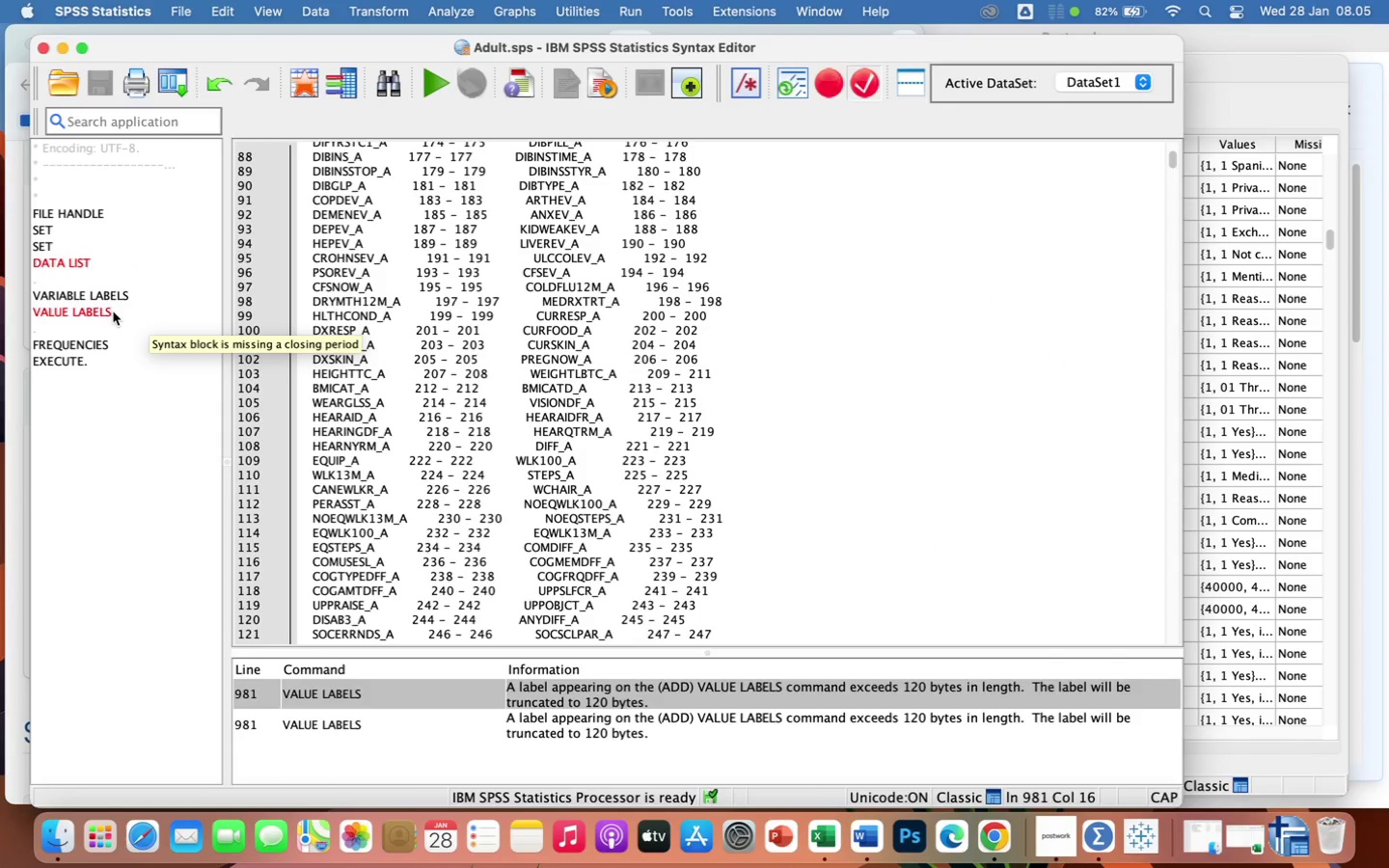 
left_click([108, 301])
 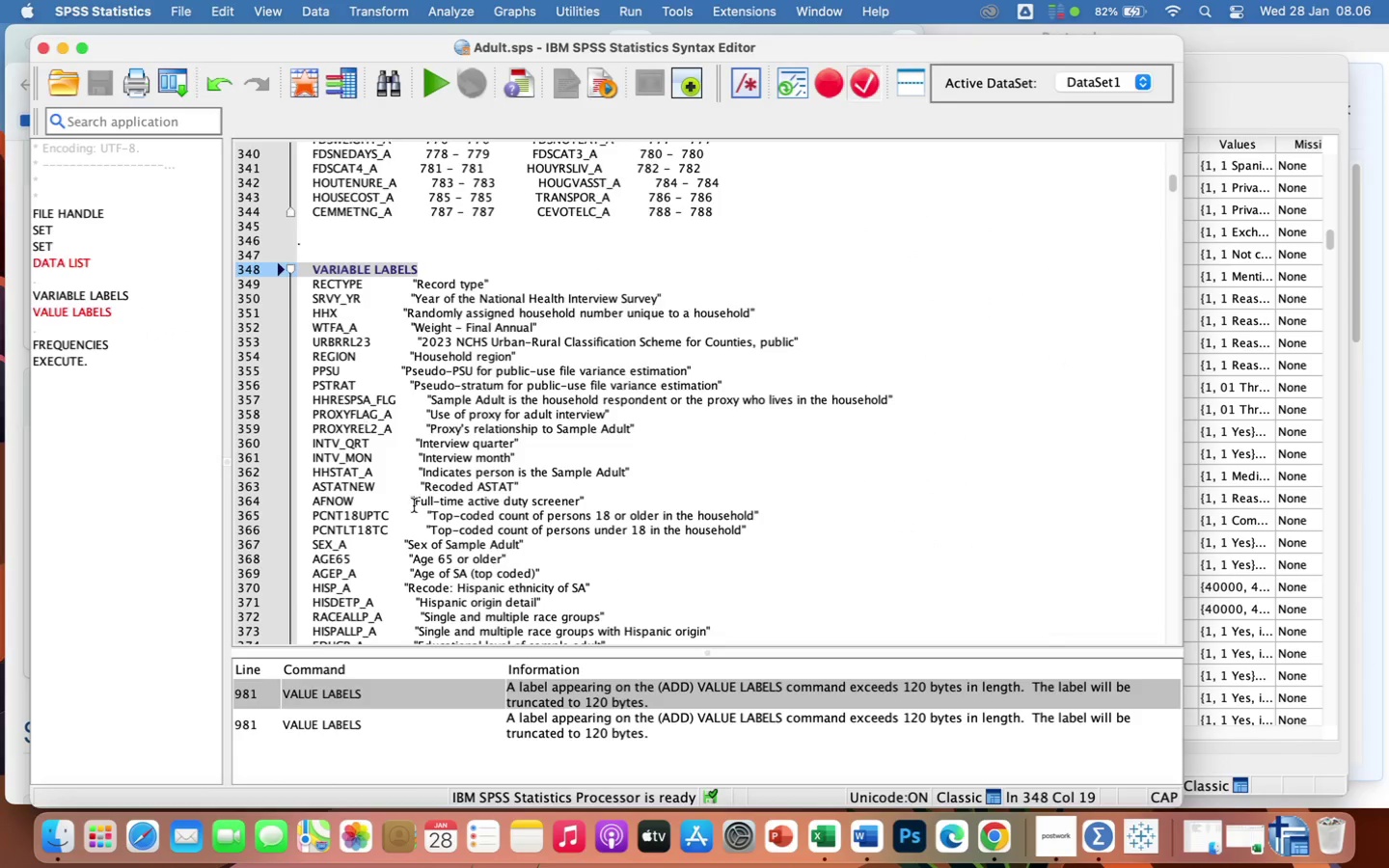 
scroll: coordinate [558, 546], scroll_direction: down, amount: 198.0
 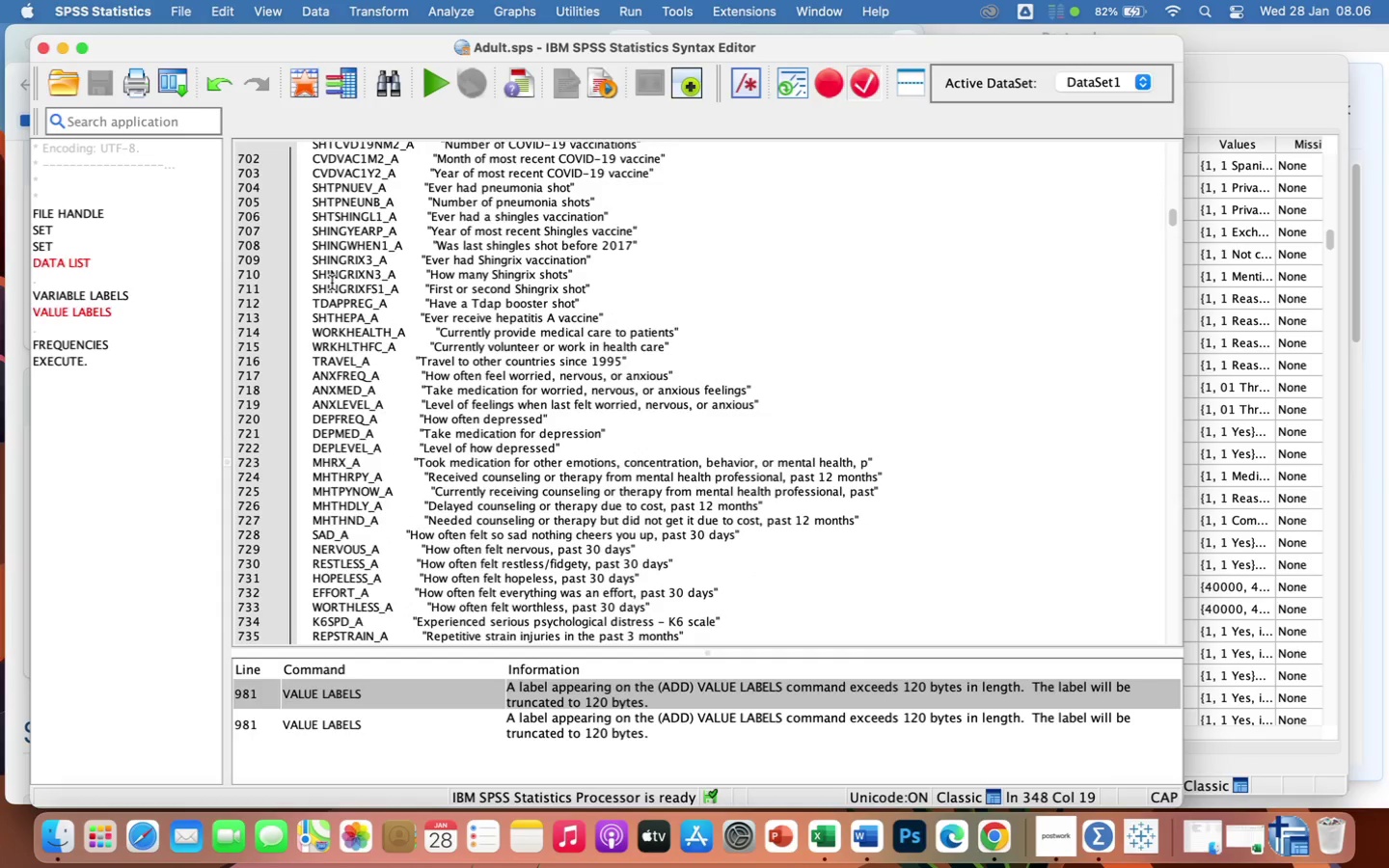 
wait(8.58)
 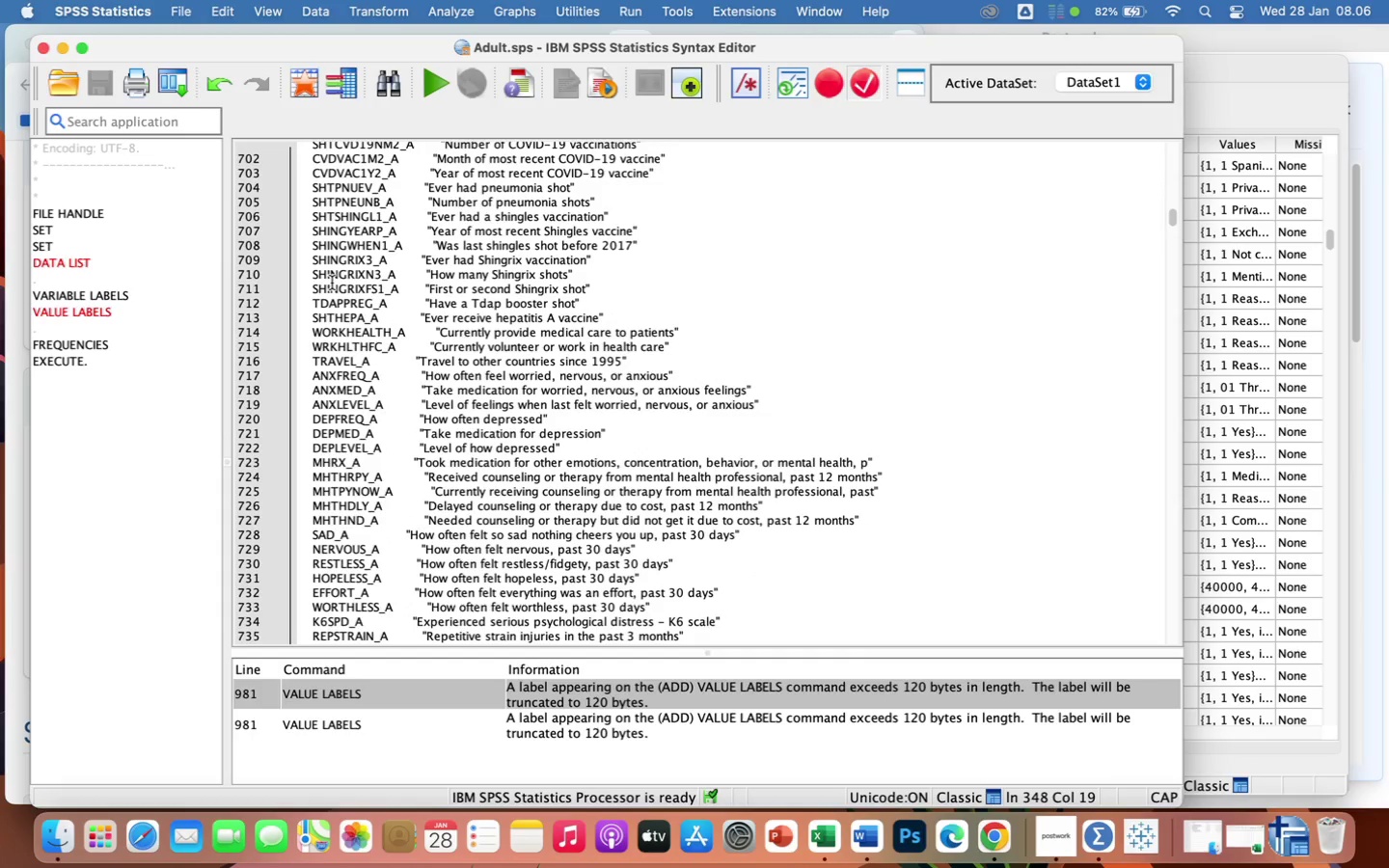 
left_click([435, 85])
 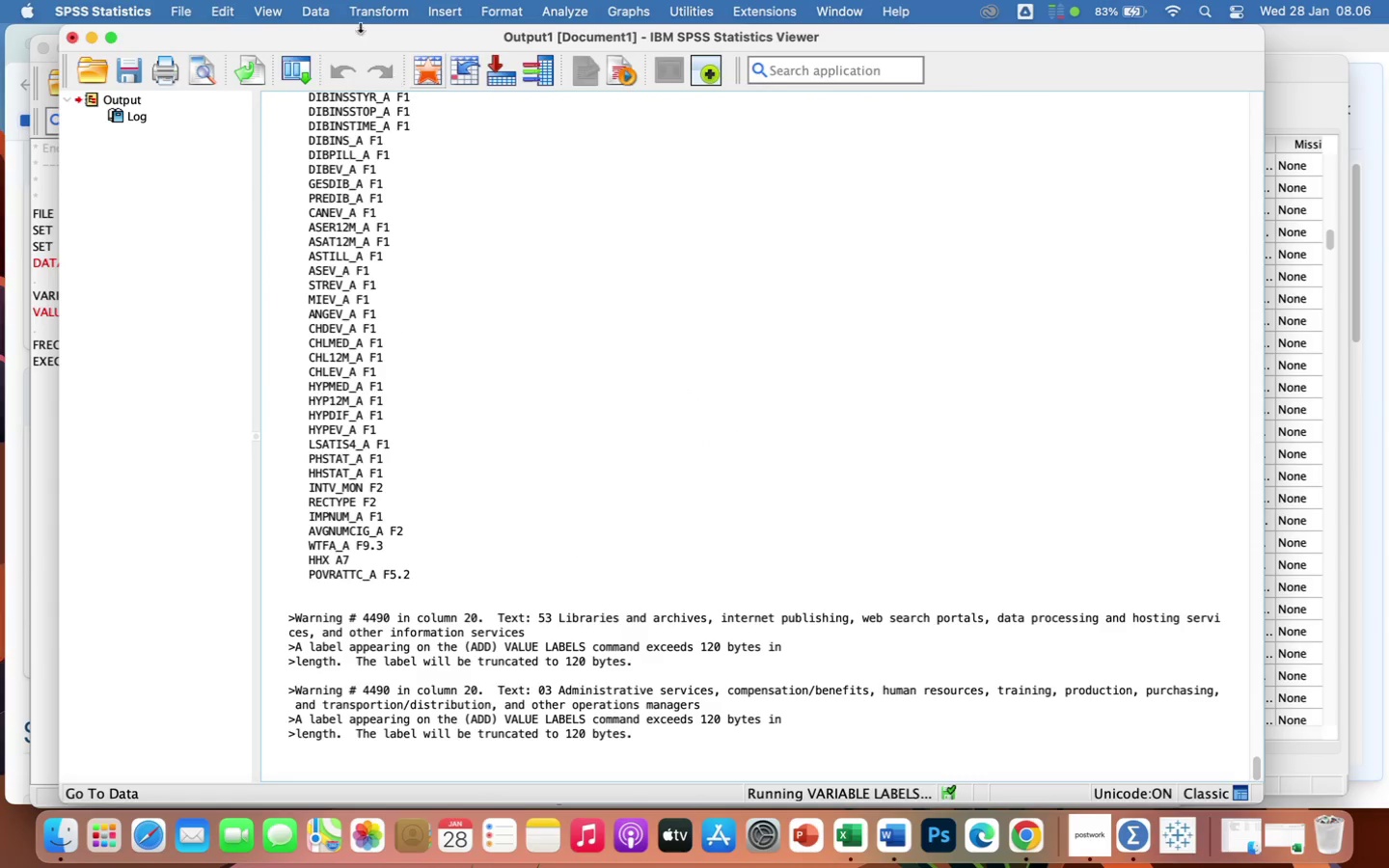 
wait(5.81)
 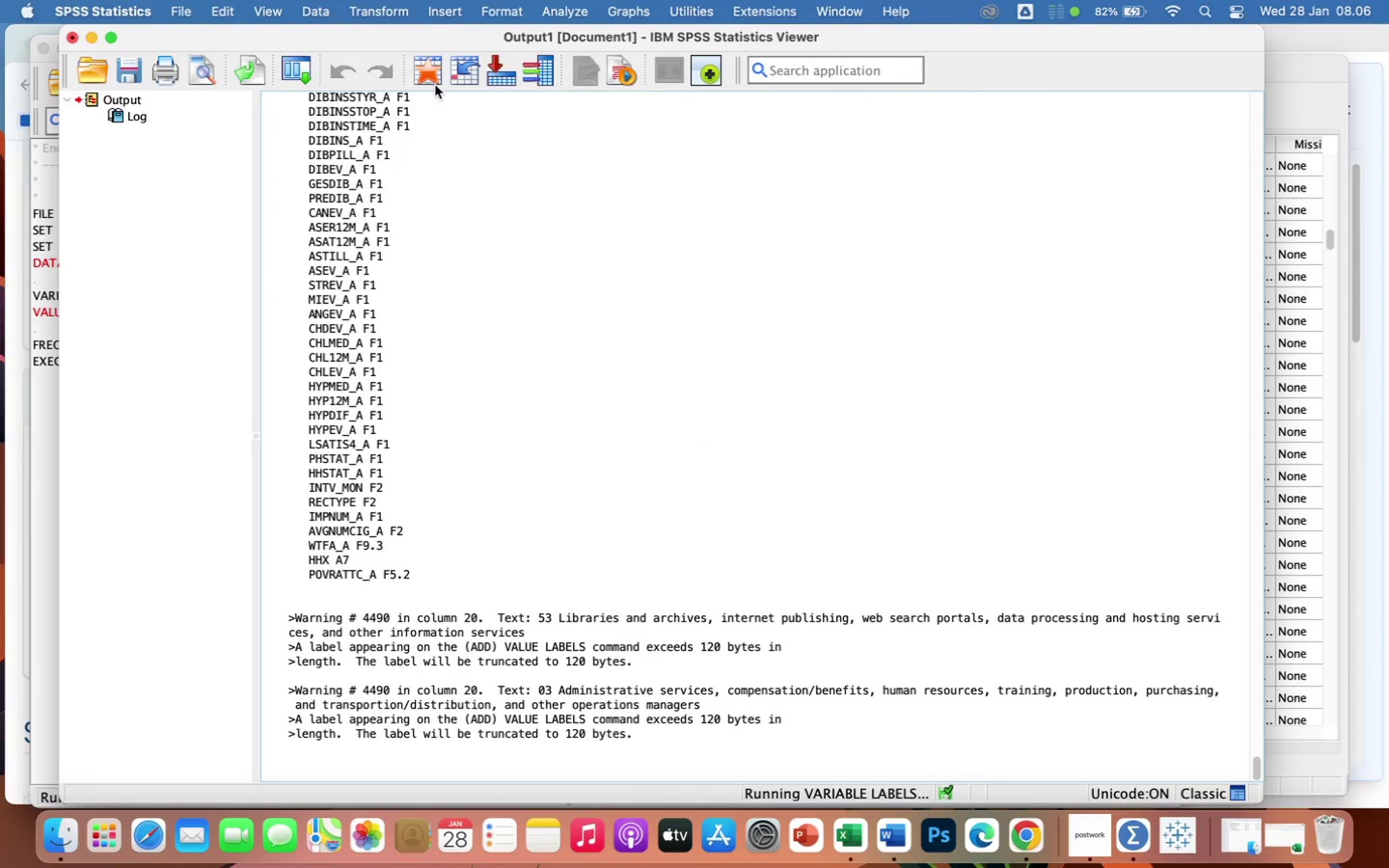 
left_click([91, 39])
 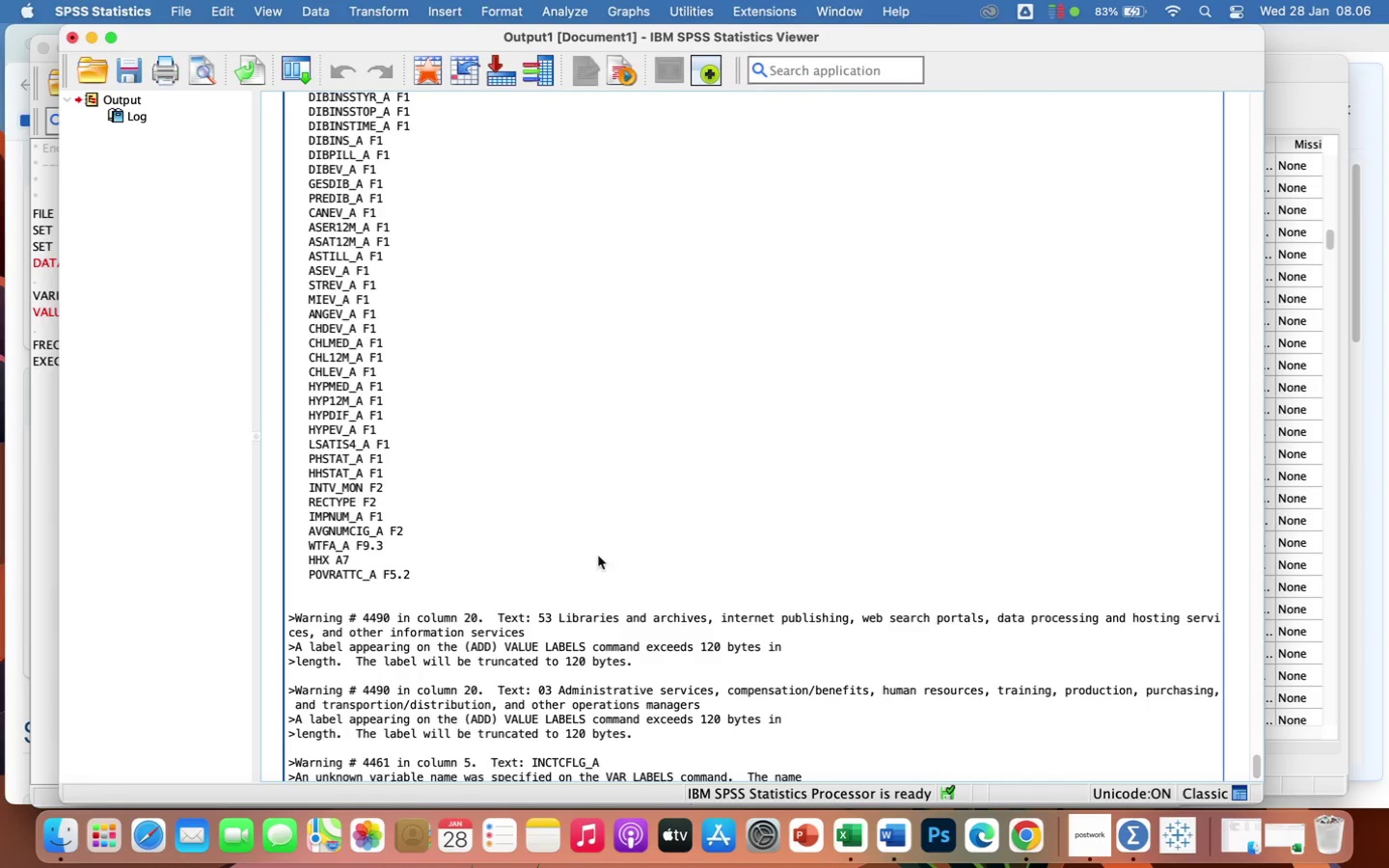 
scroll: coordinate [726, 667], scroll_direction: down, amount: 4.0
 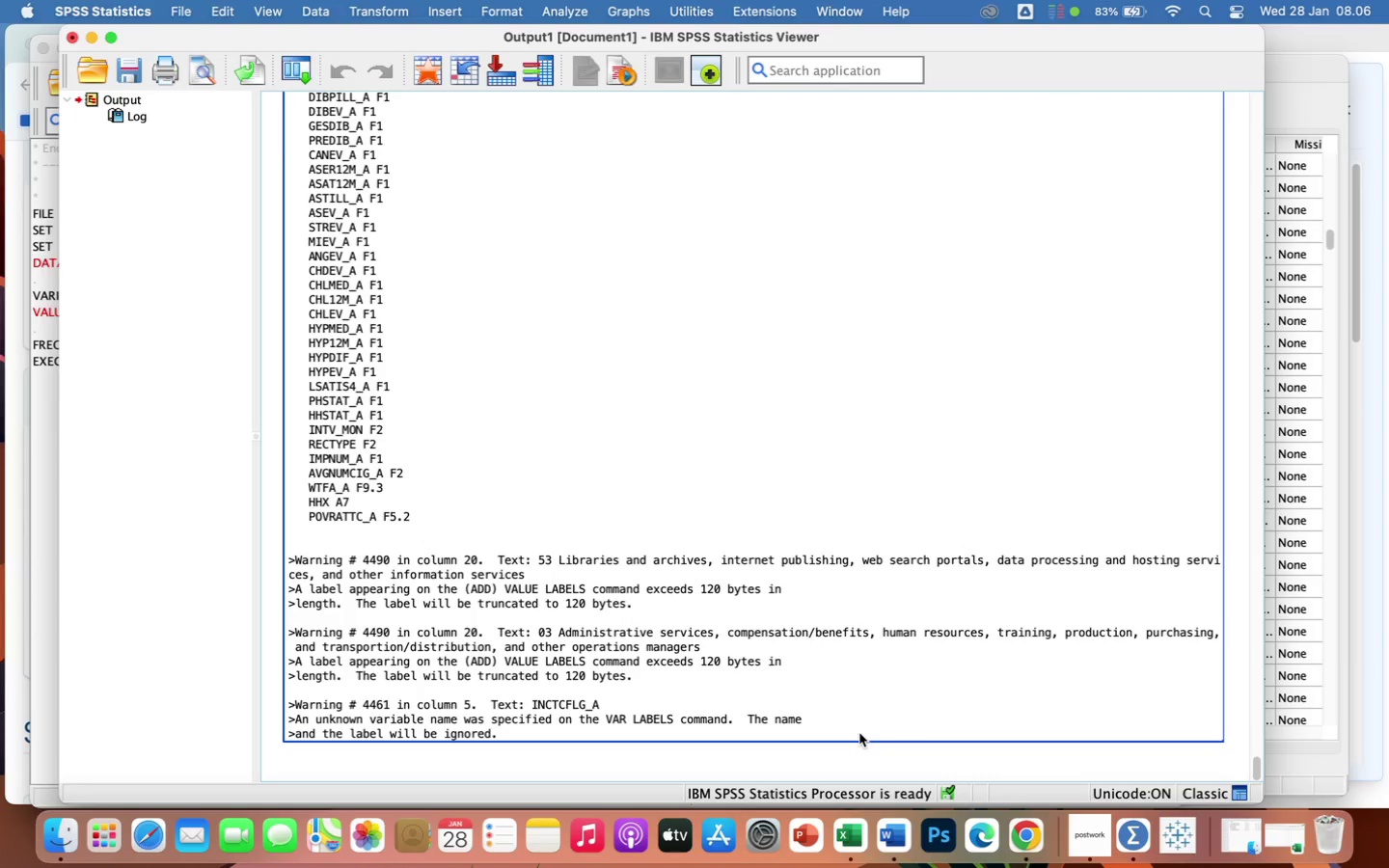 
wait(15.6)
 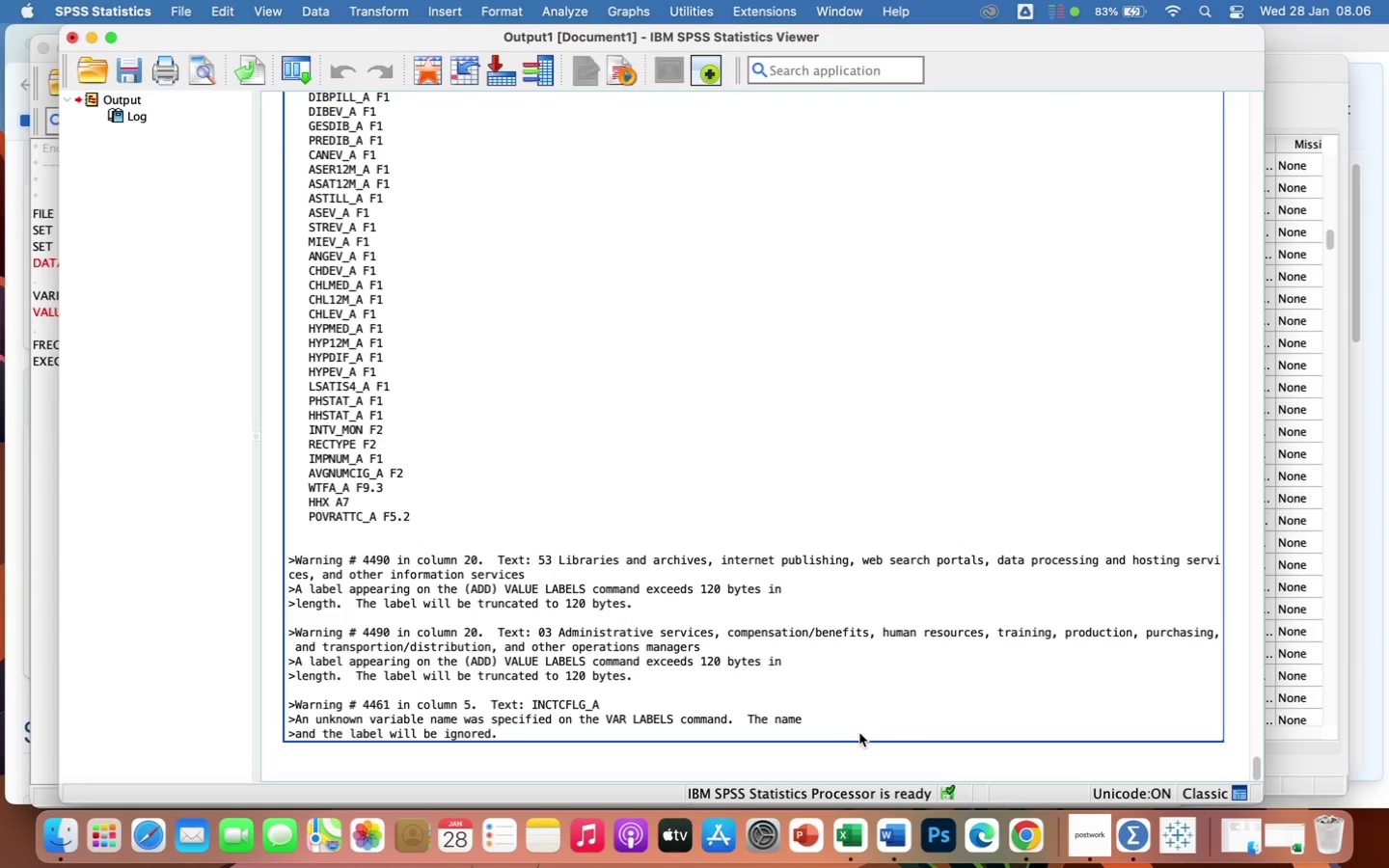 
left_click([92, 41])
 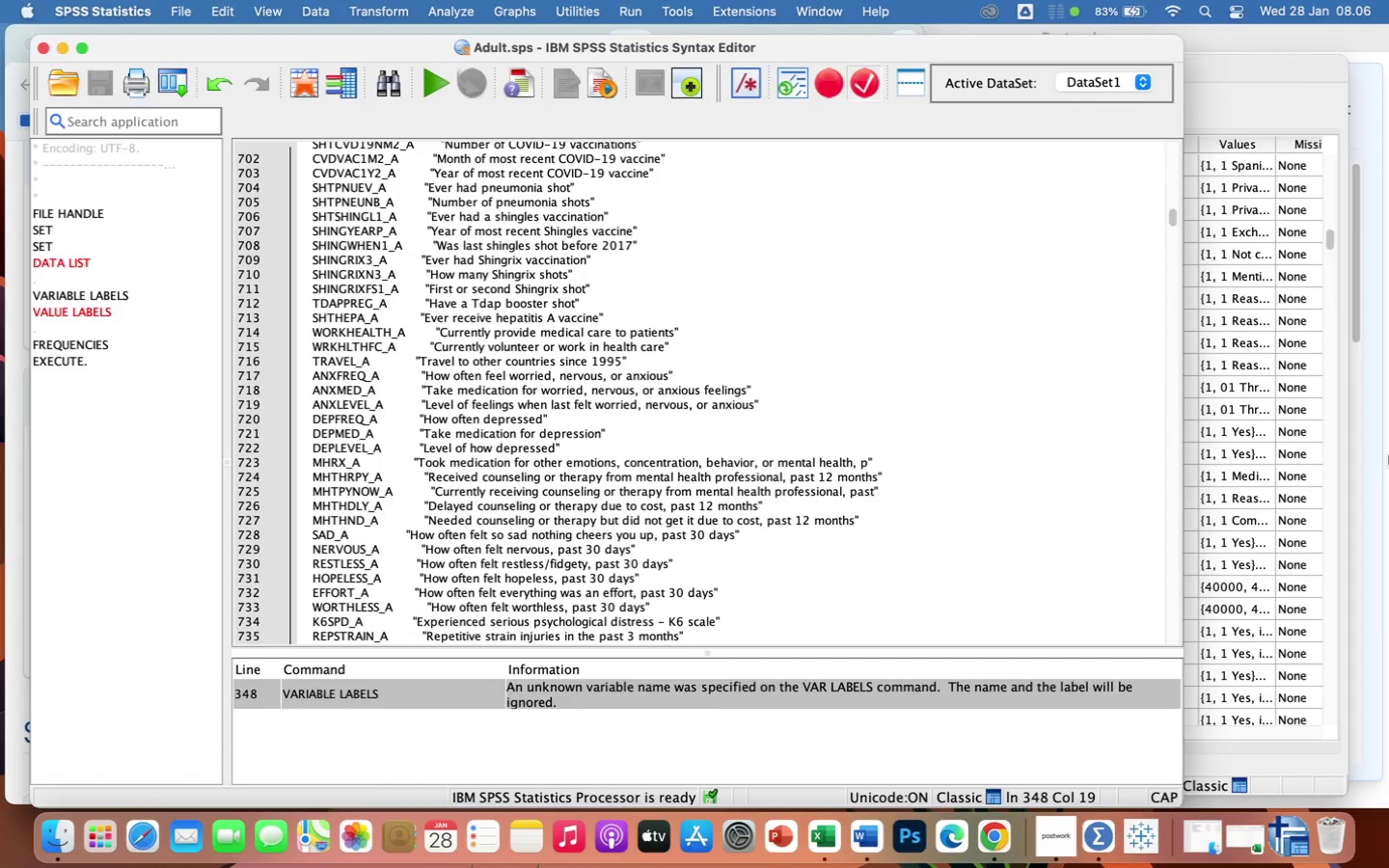 
left_click([1280, 434])
 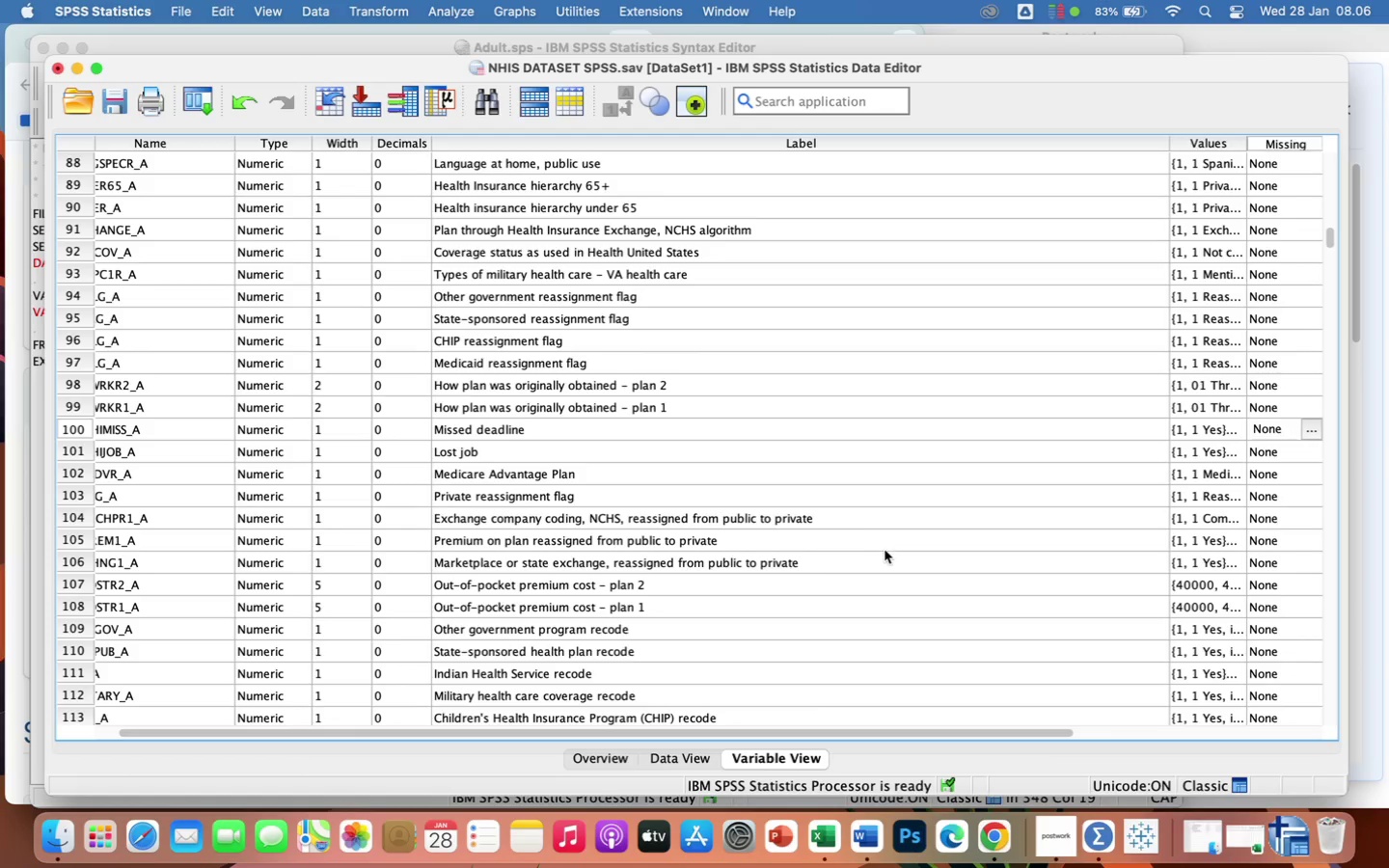 
scroll: coordinate [885, 550], scroll_direction: up, amount: 144.0
 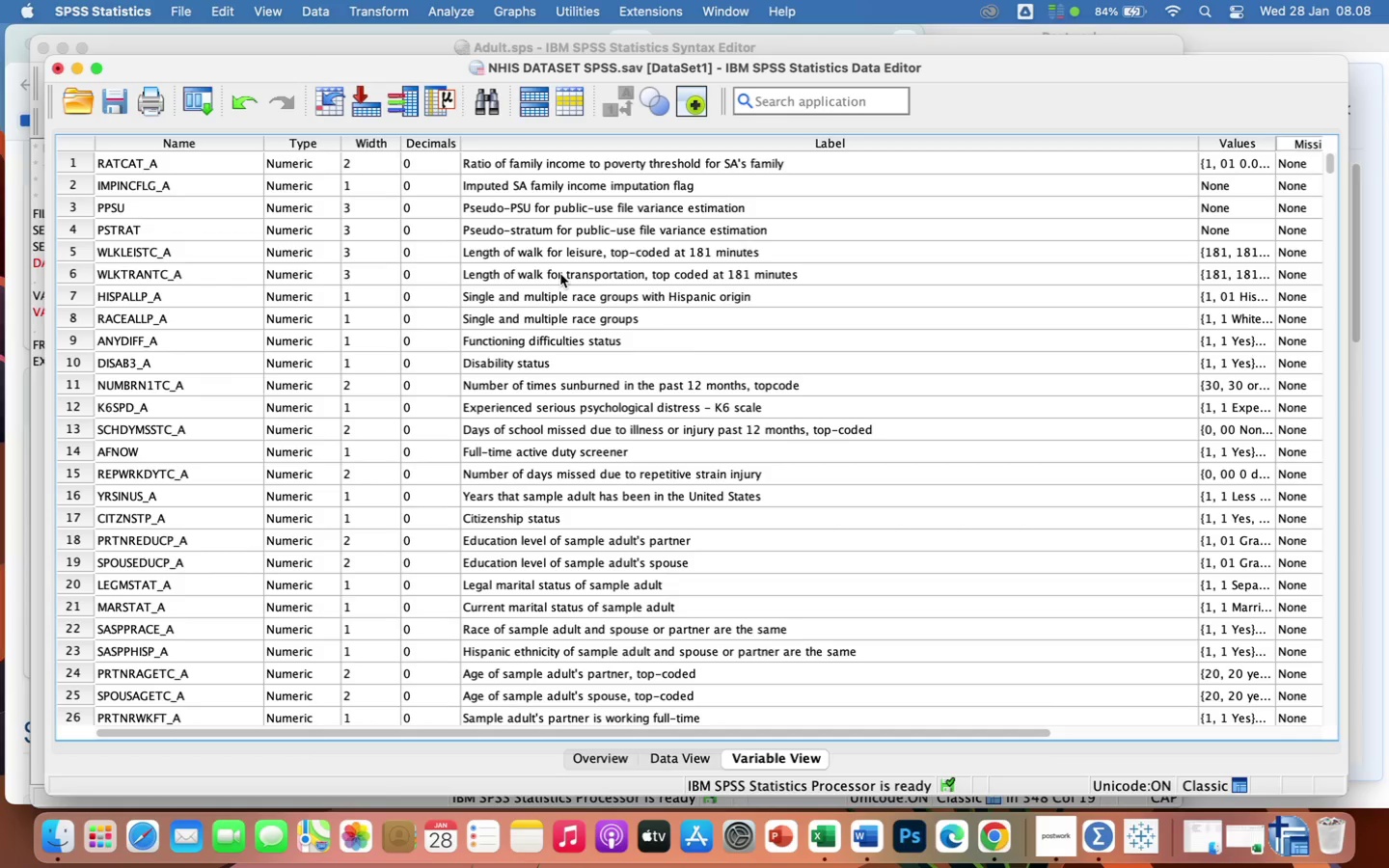 
wait(93.19)
 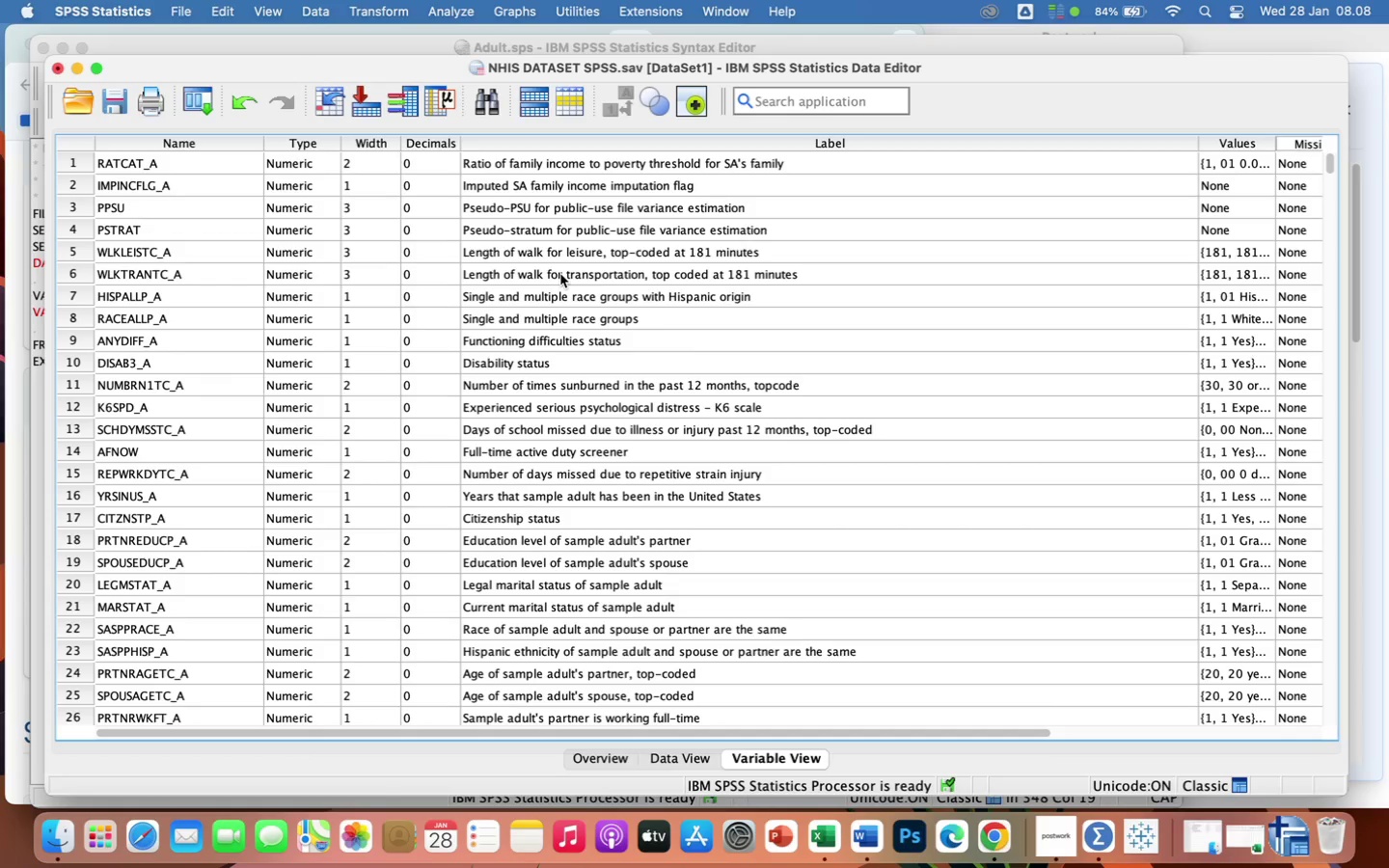 
left_click([602, 247])
 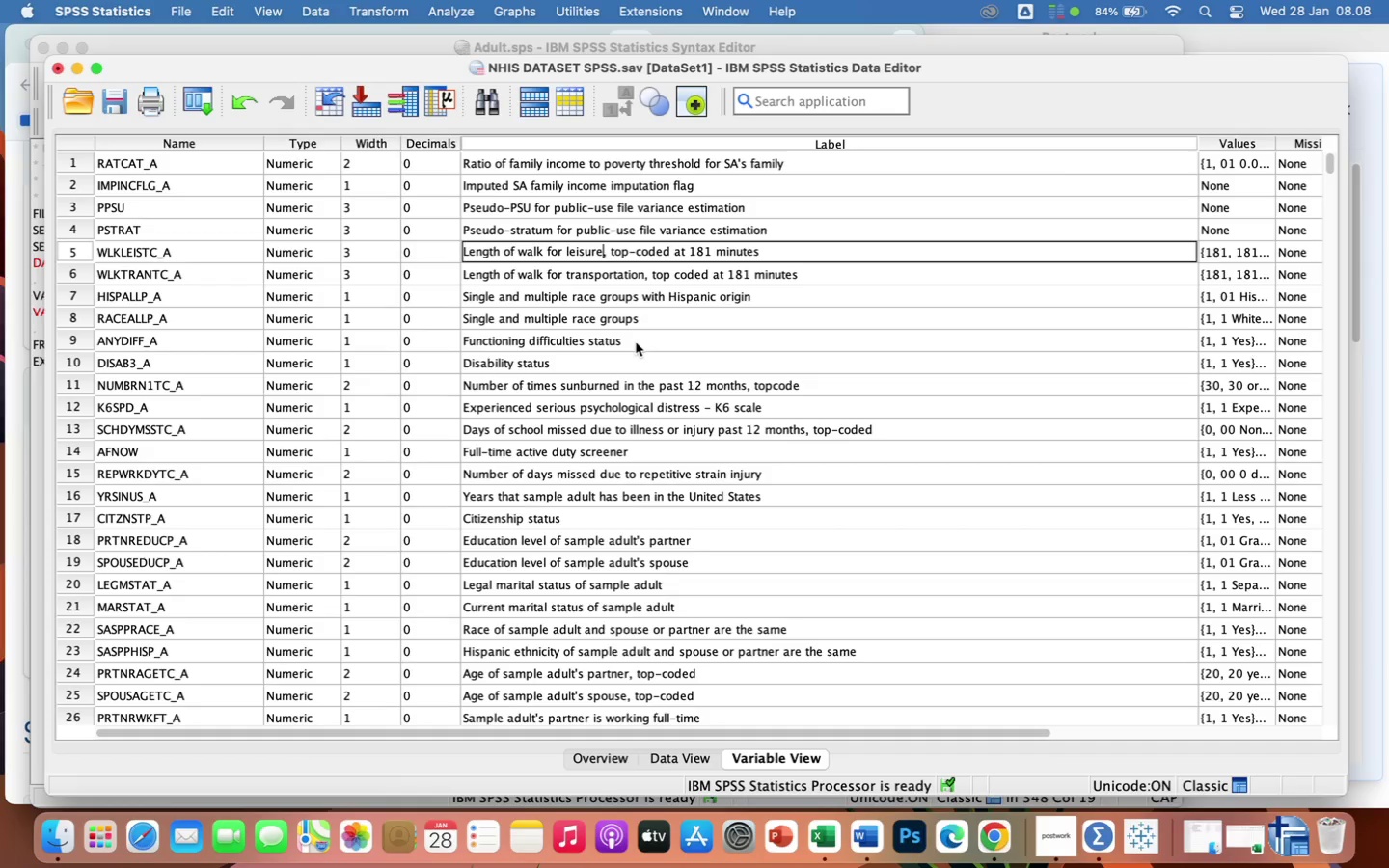 
left_click([636, 342])
 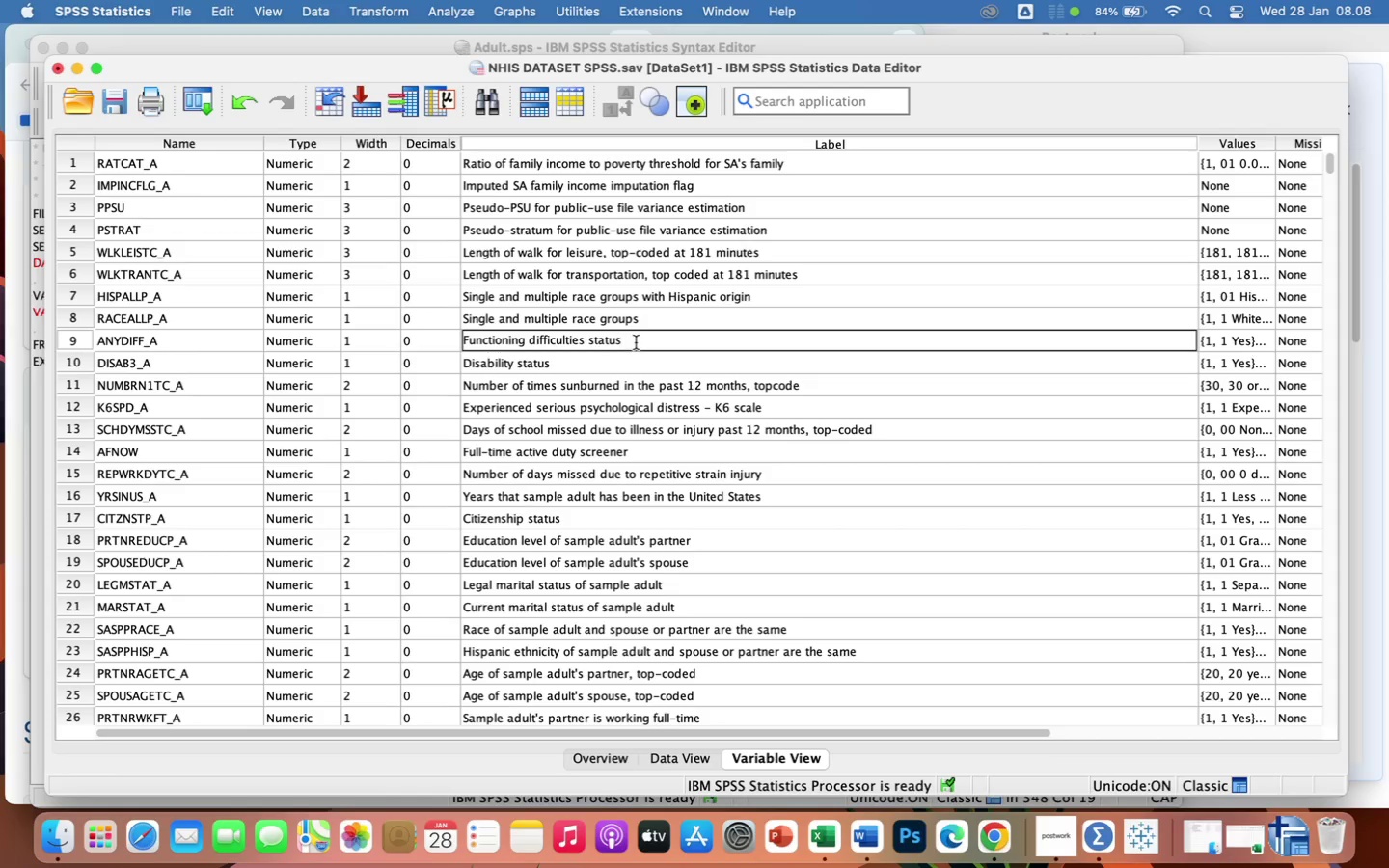 
wait(20.44)
 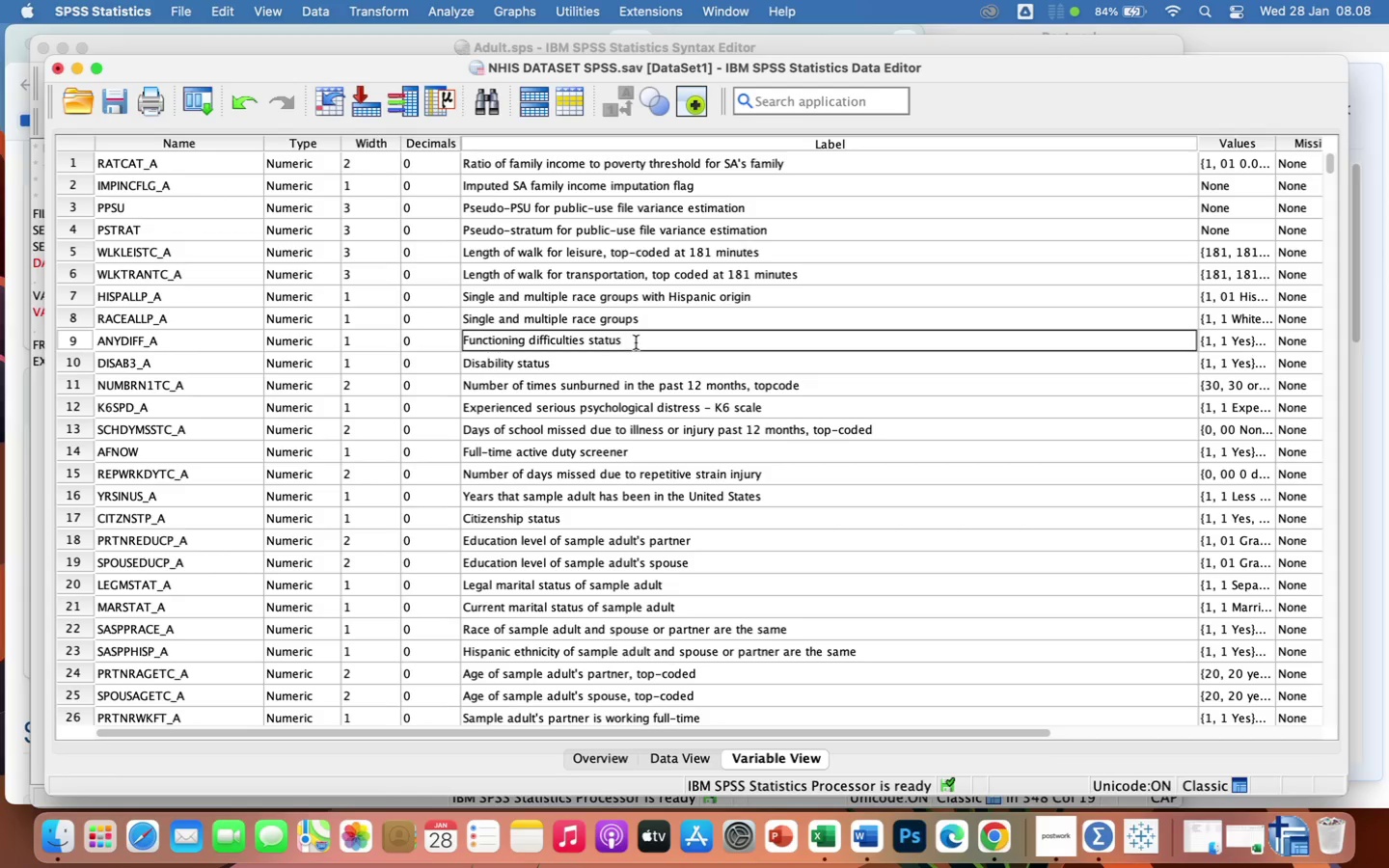 
left_click([732, 263])
 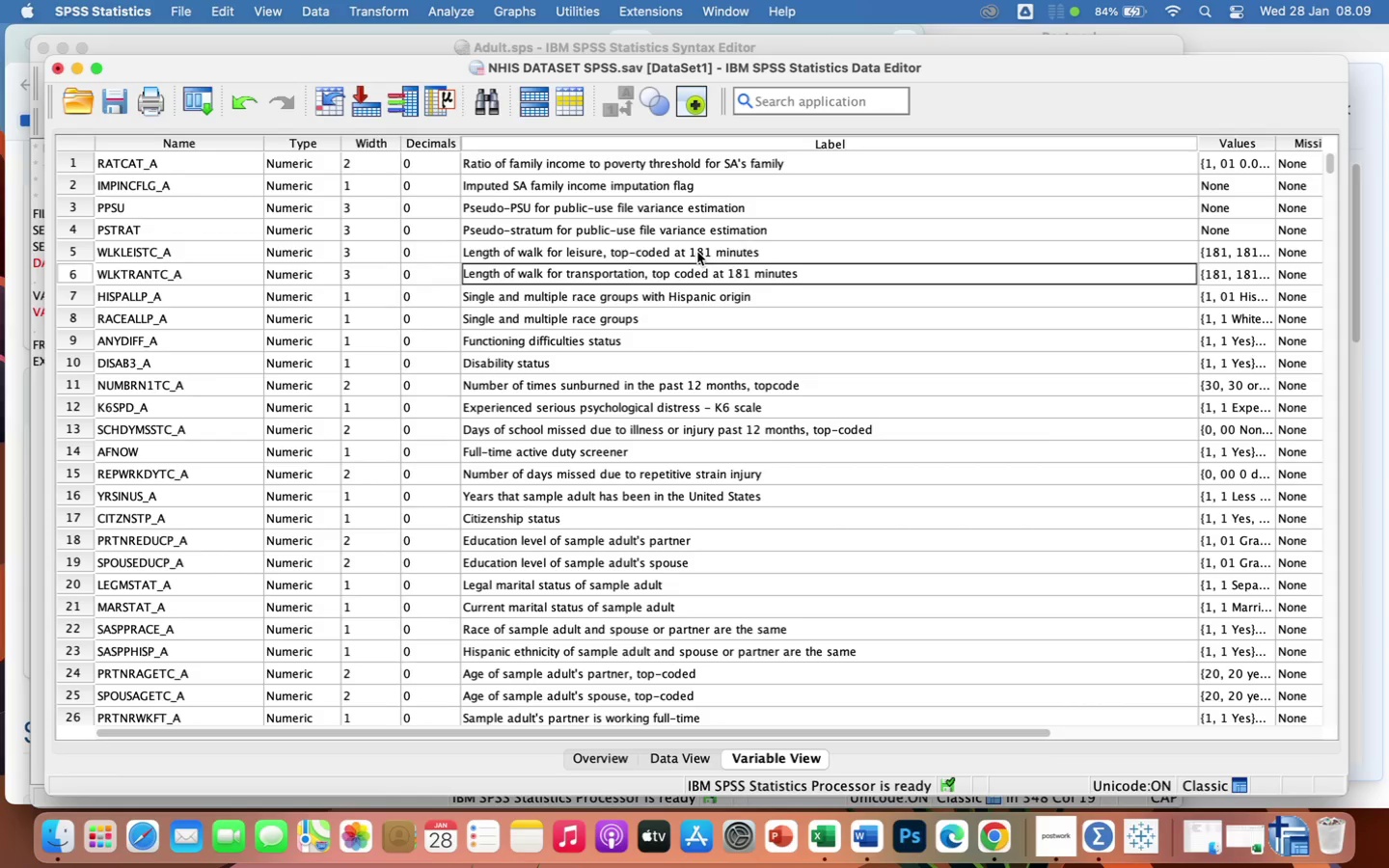 
wait(39.81)
 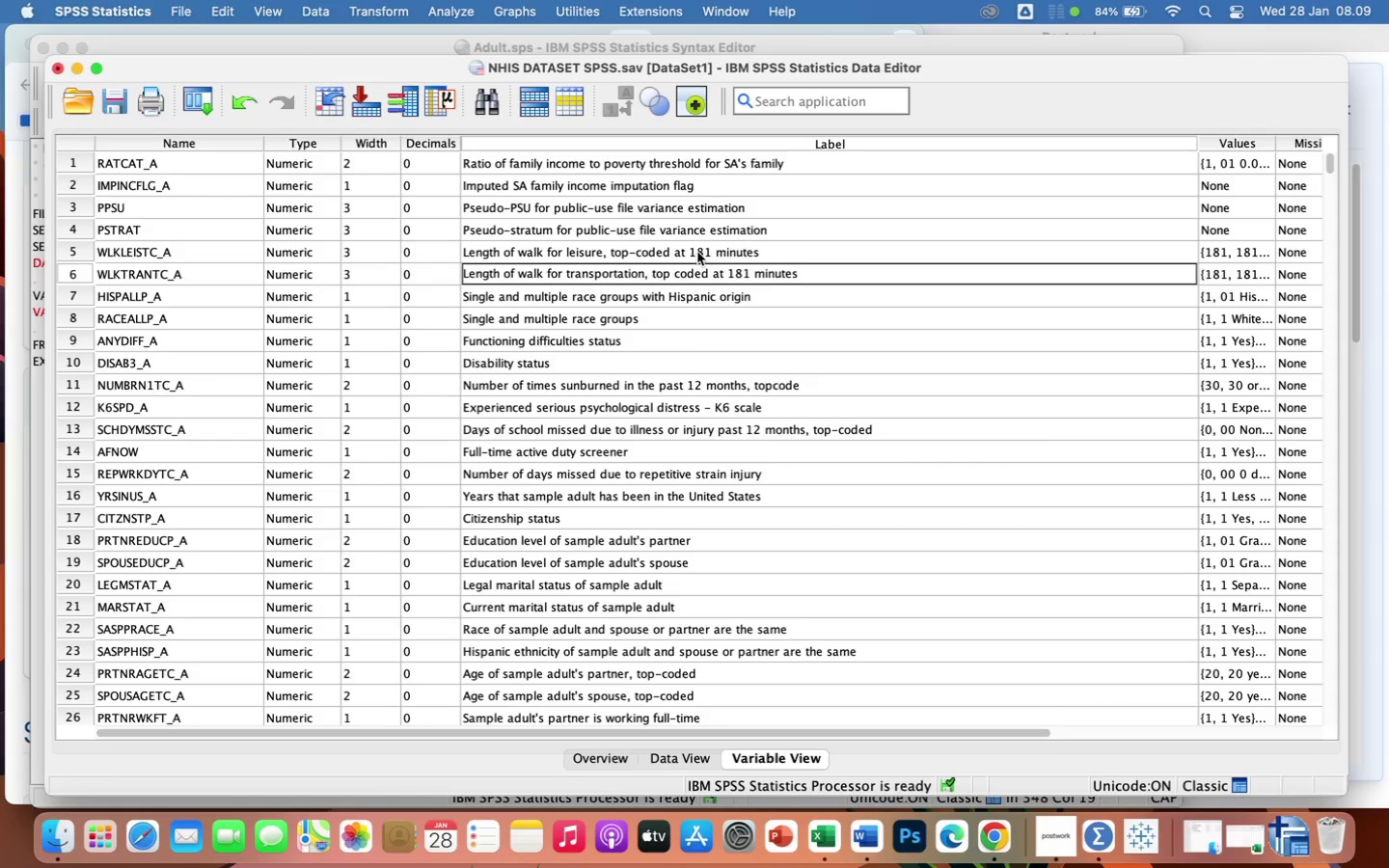 
left_click([659, 343])
 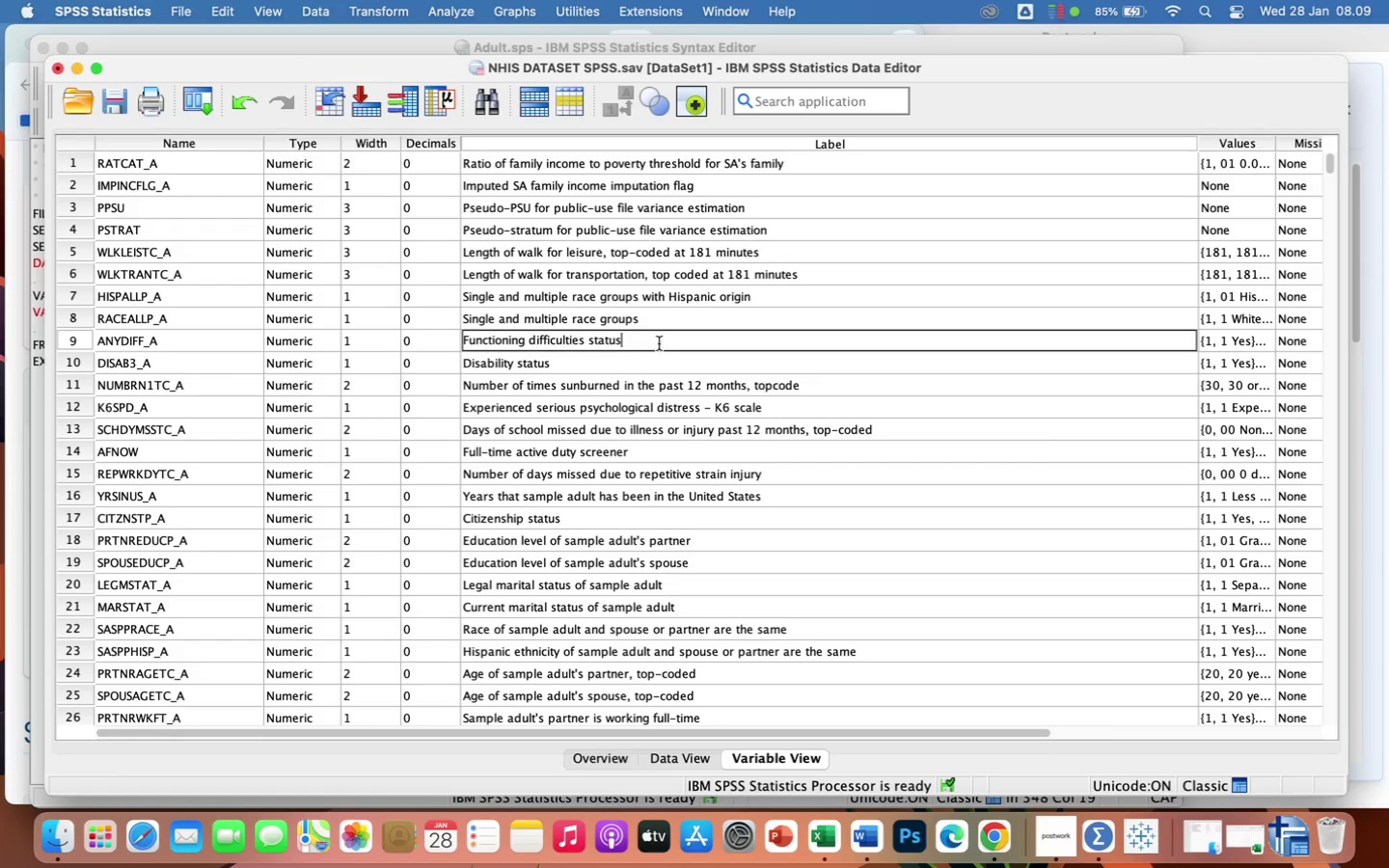 
key(Meta+F)
 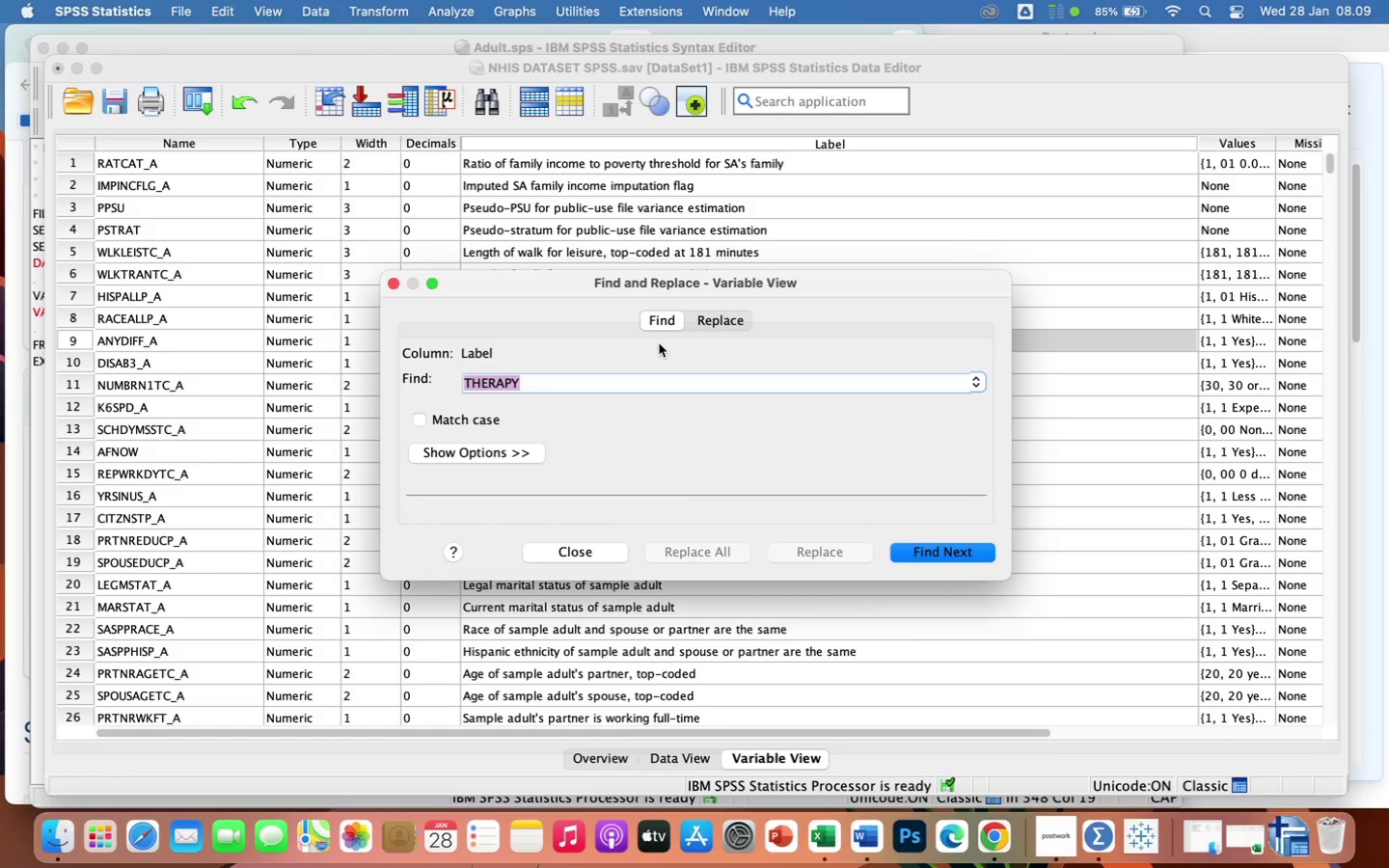 
key(Enter)
 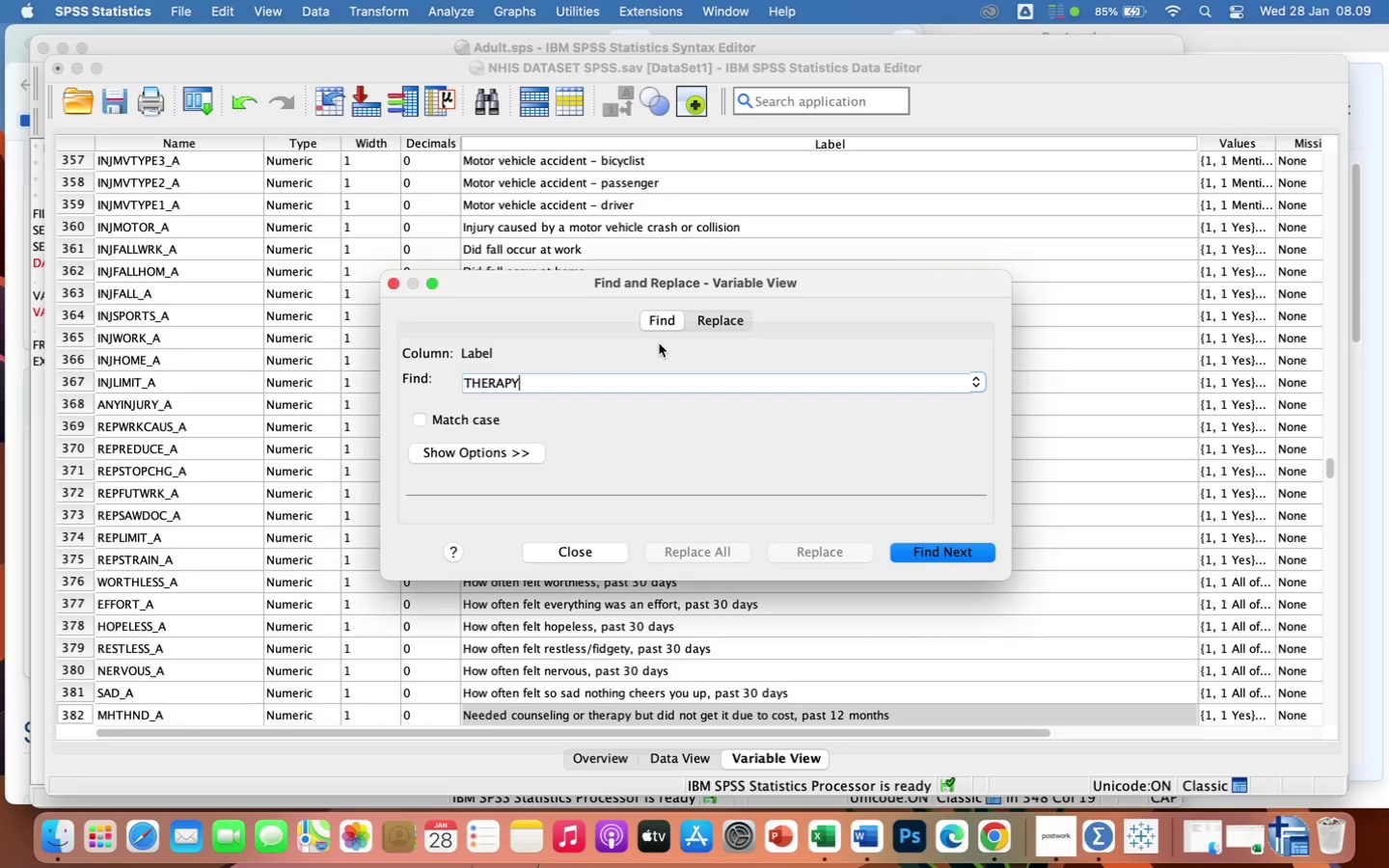 
wait(8.53)
 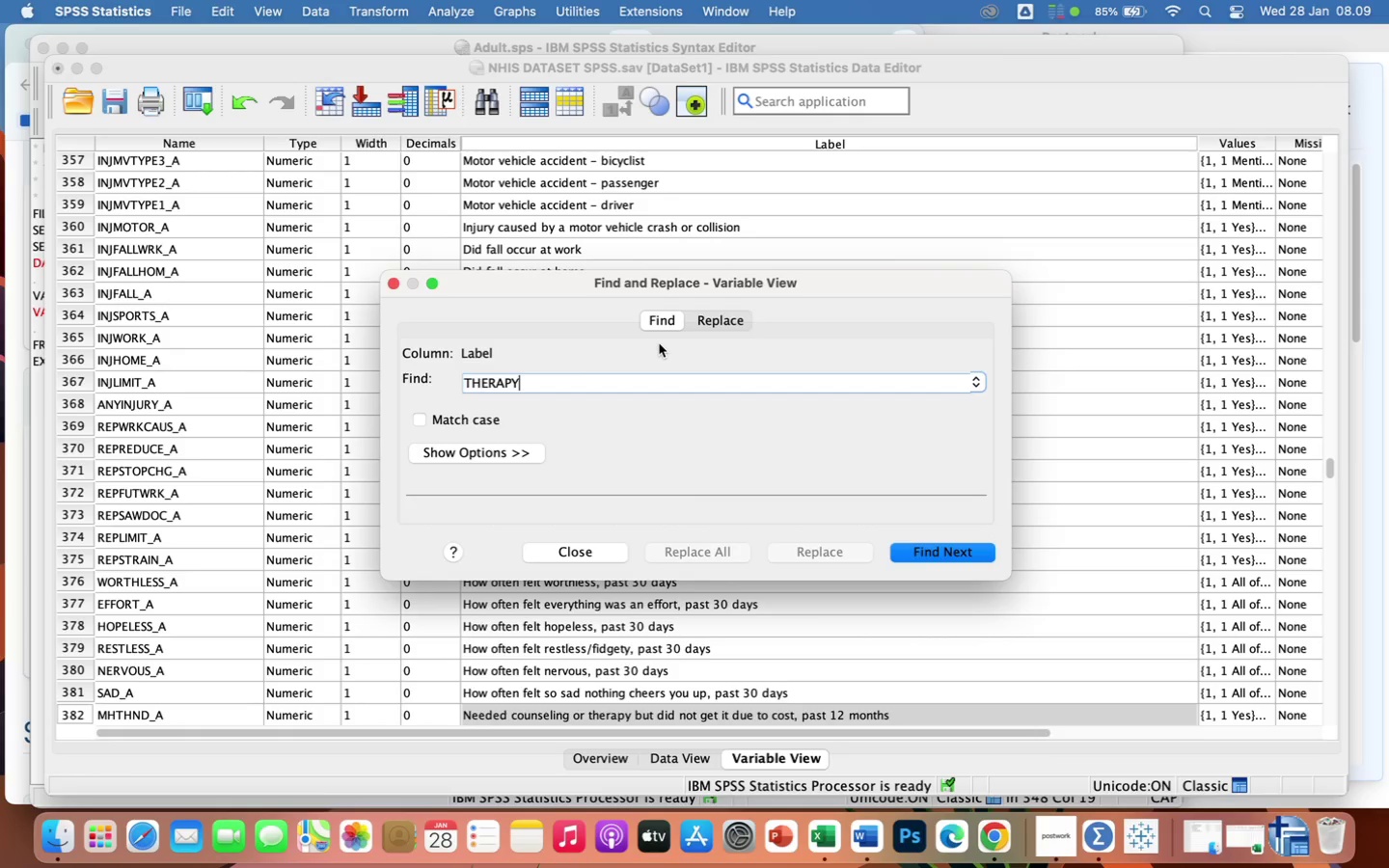 
left_click([595, 556])
 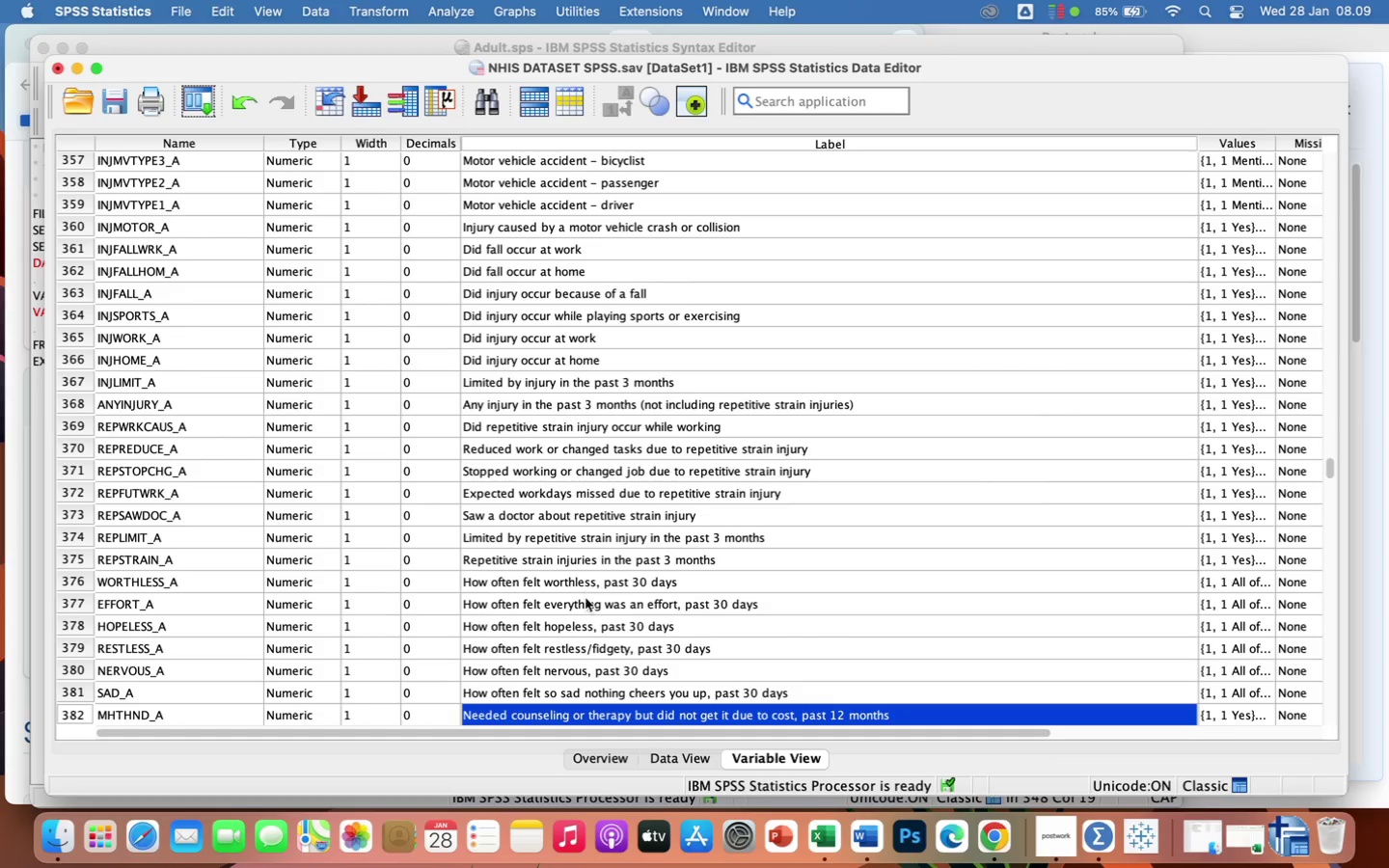 
scroll: coordinate [635, 606], scroll_direction: down, amount: 4.0
 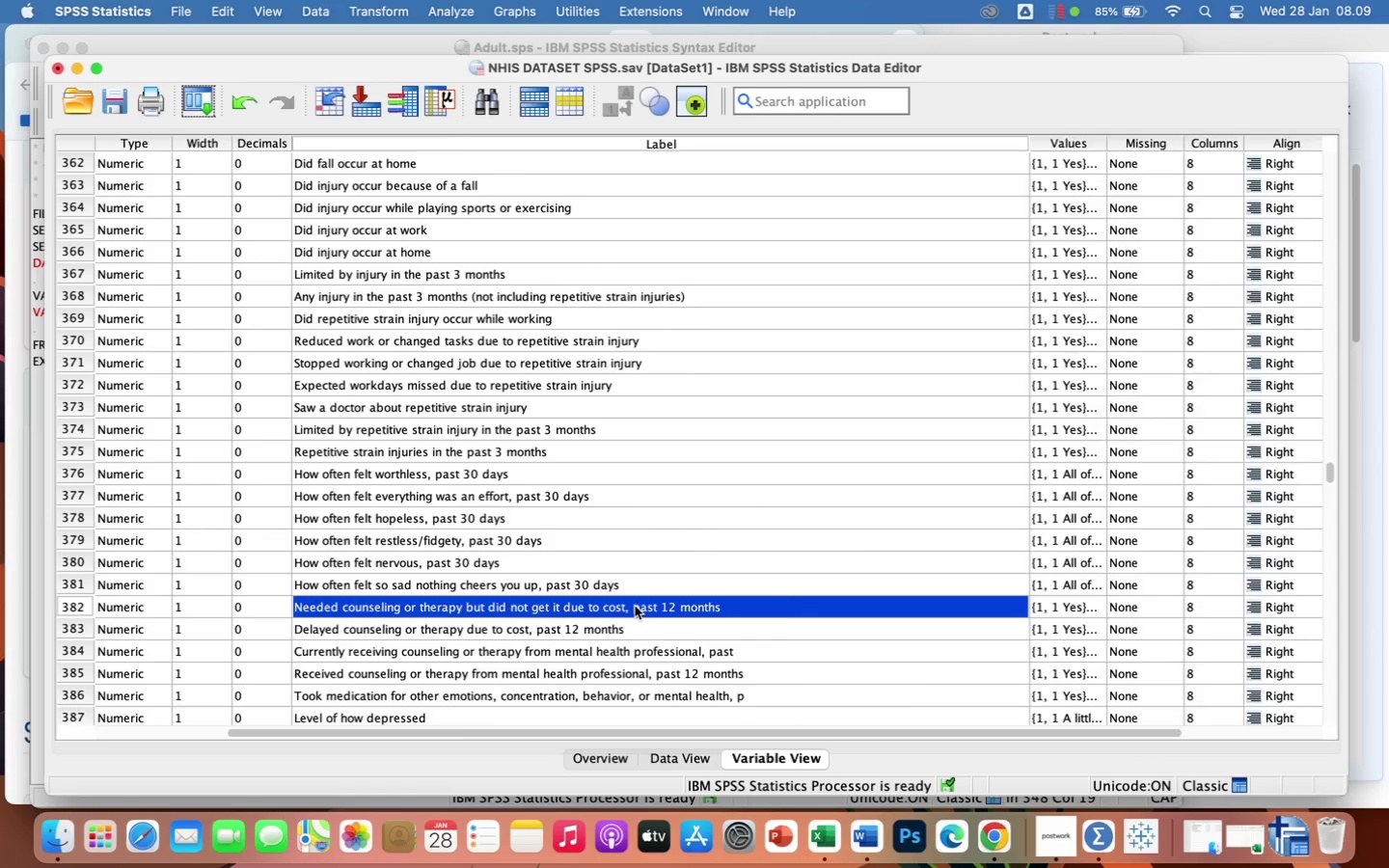 
scroll: coordinate [635, 606], scroll_direction: up, amount: 4.0
 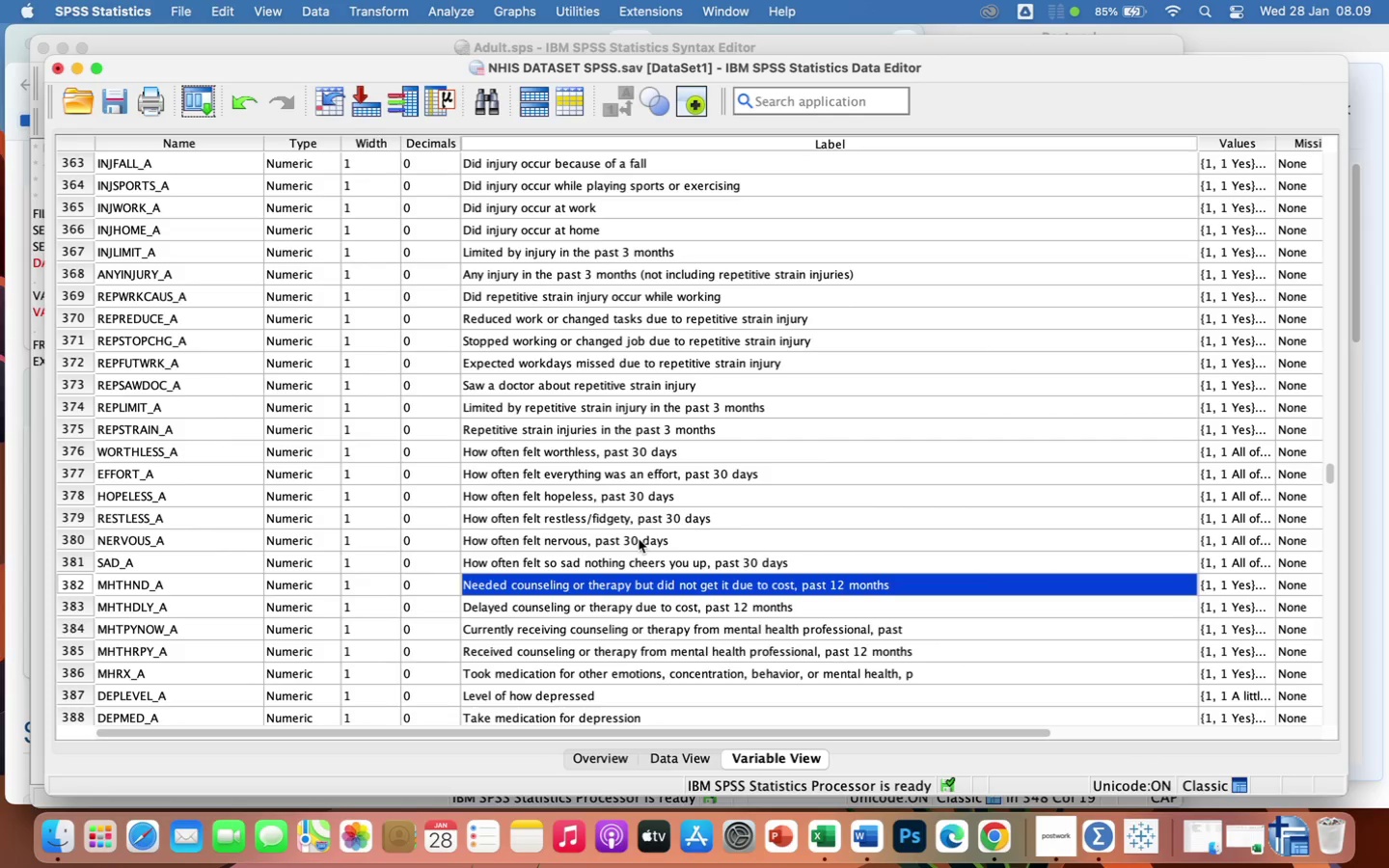 
key(Meta+F)
 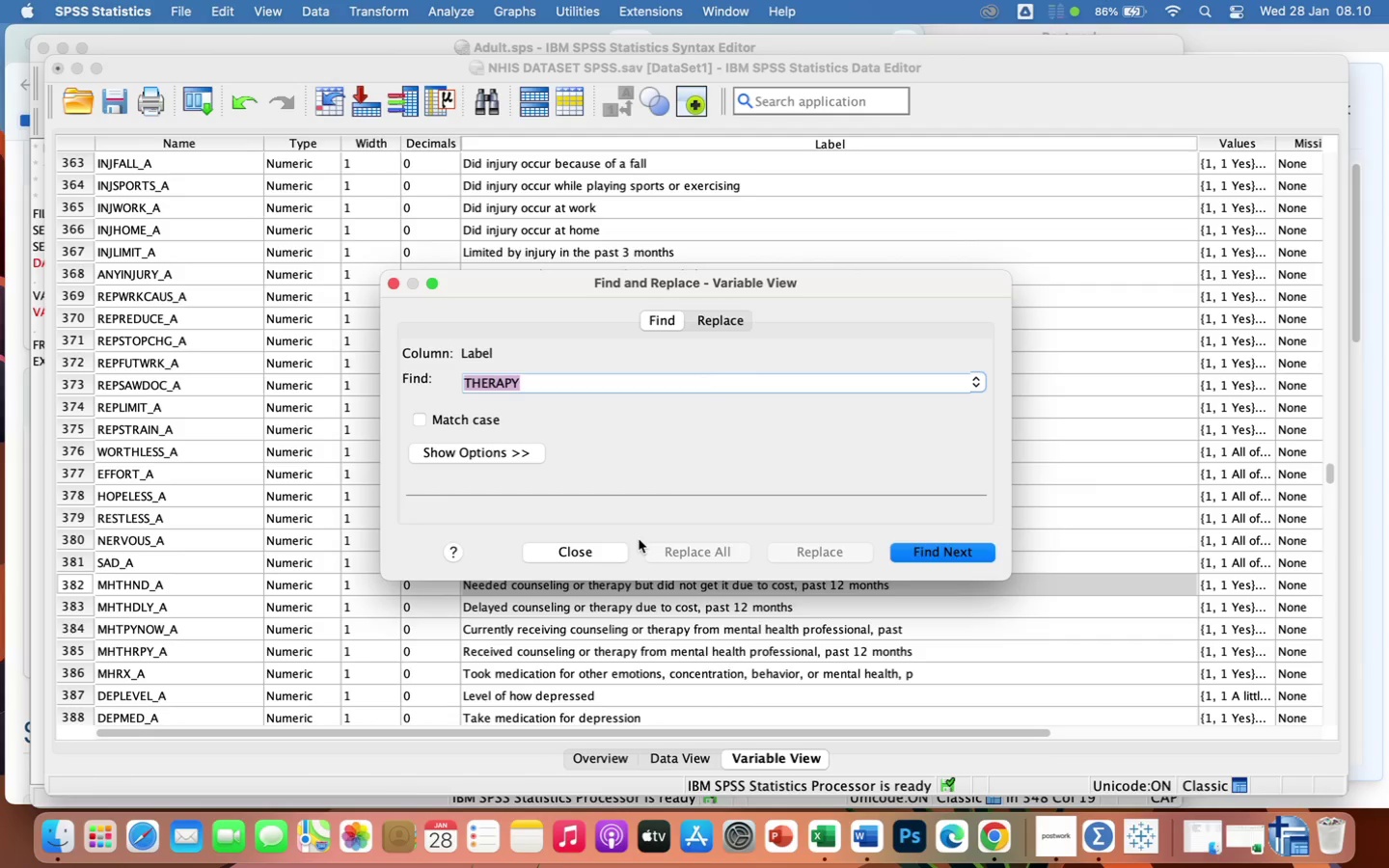 
wait(44.5)
 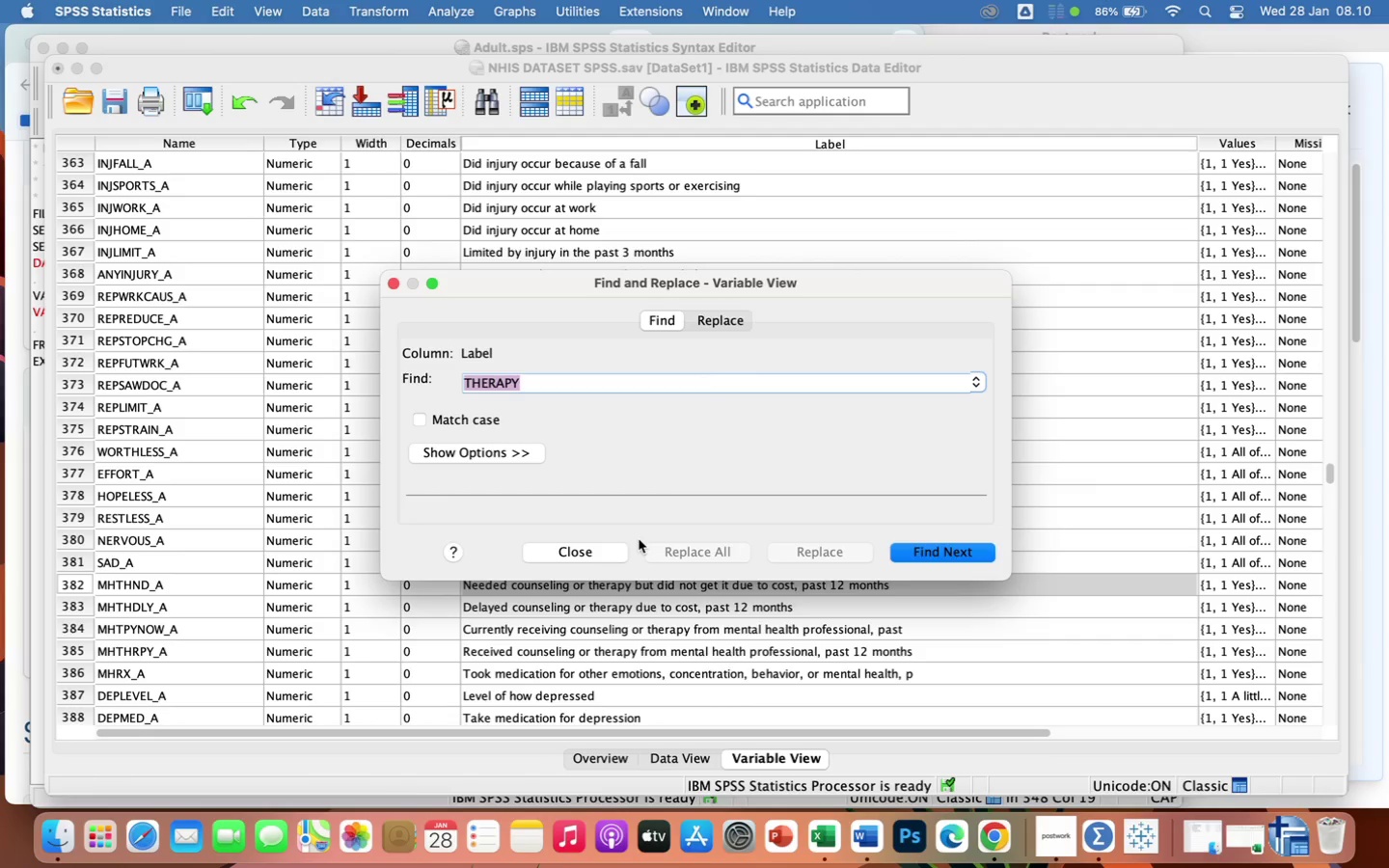 
key(Backspace)
type(acupu)
 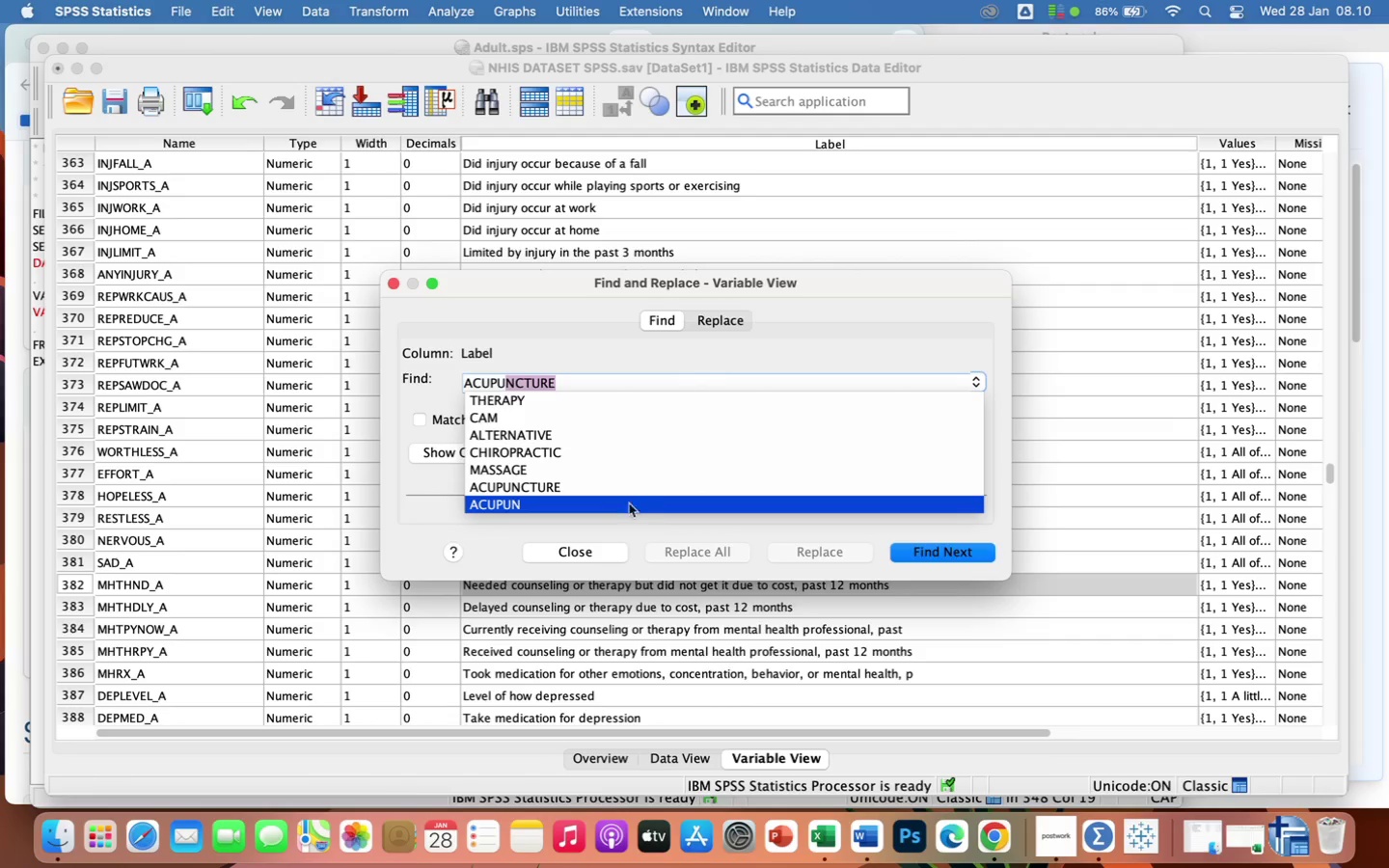 
left_click([617, 489])
 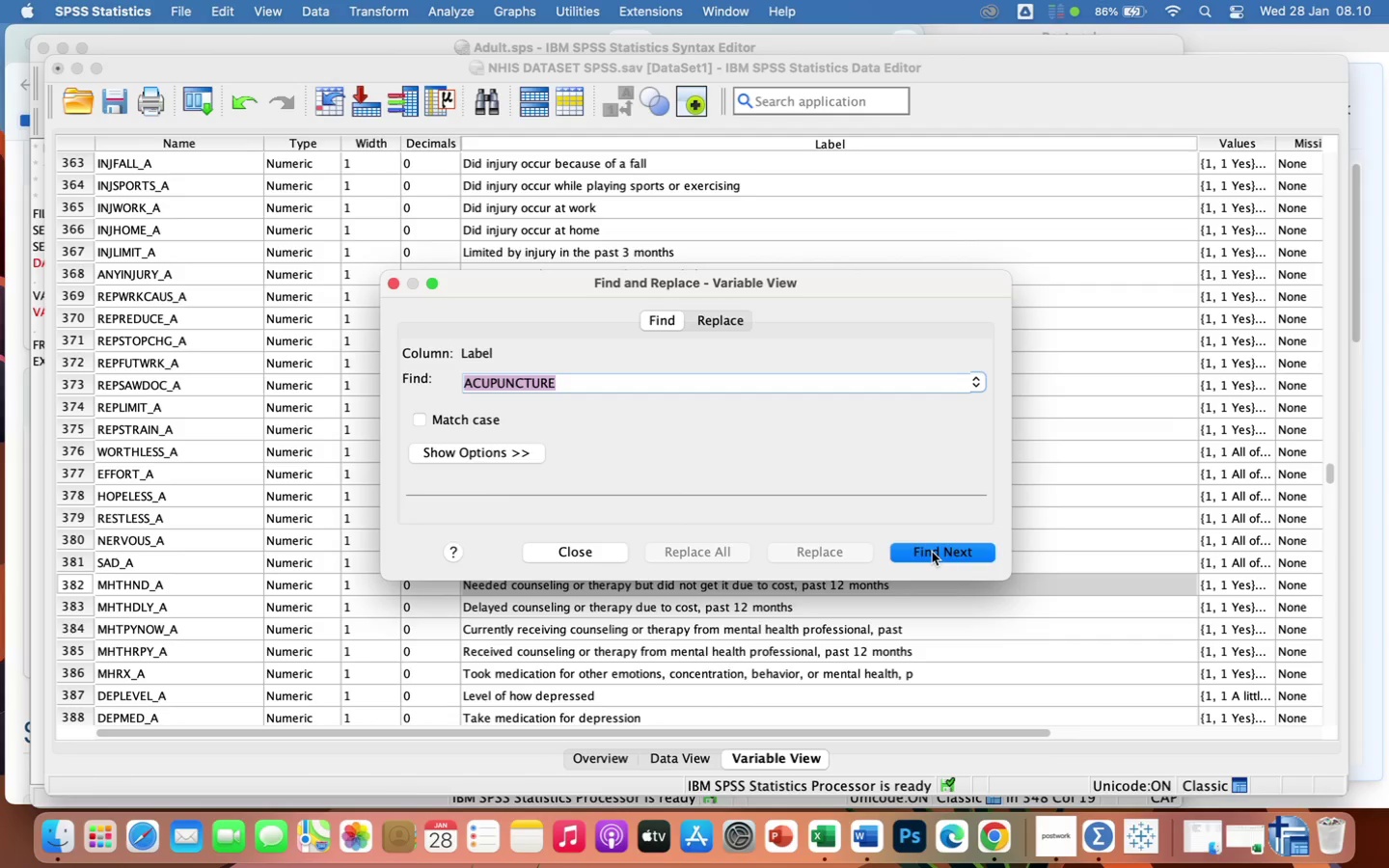 
left_click([932, 552])
 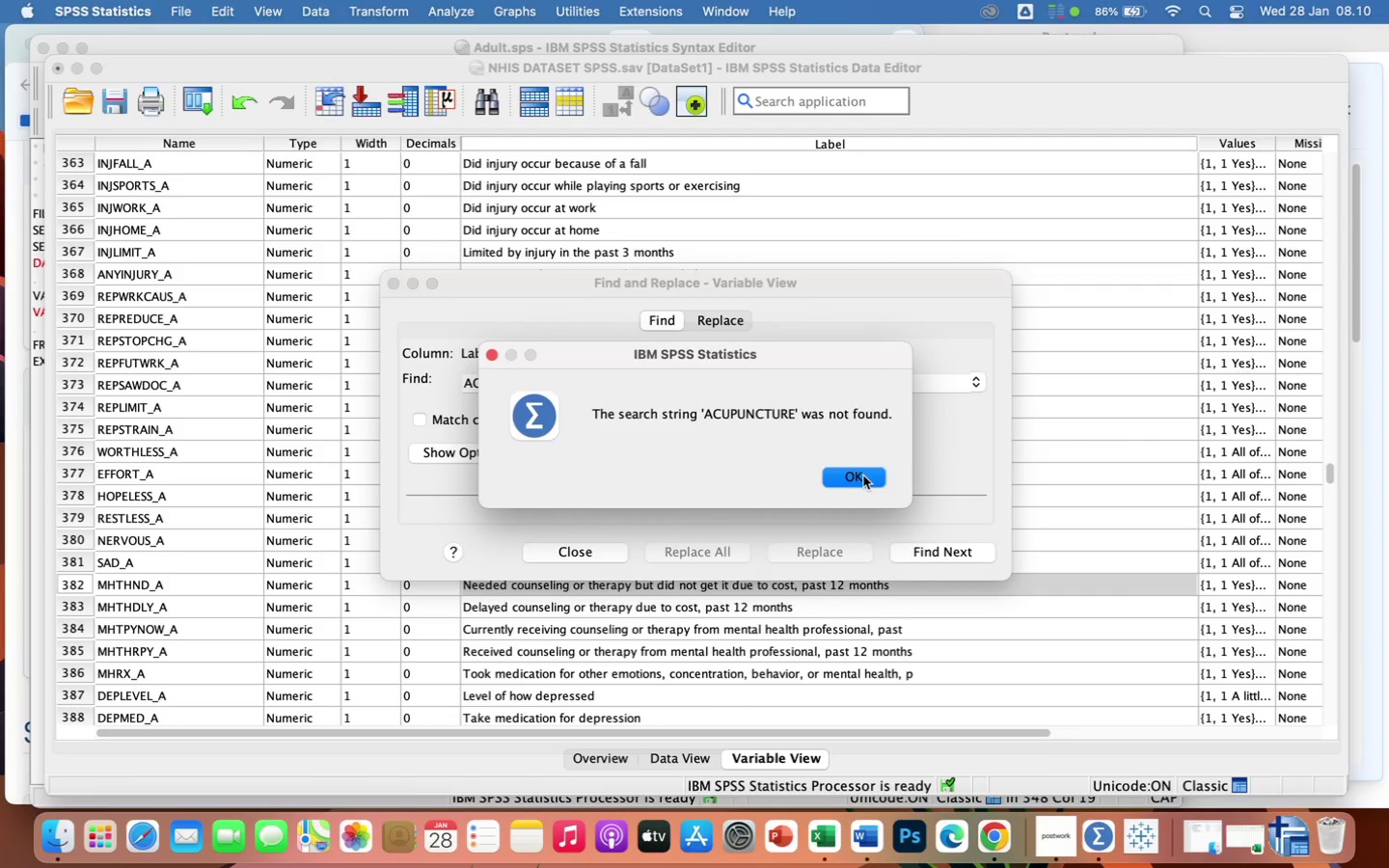 
left_click([863, 475])
 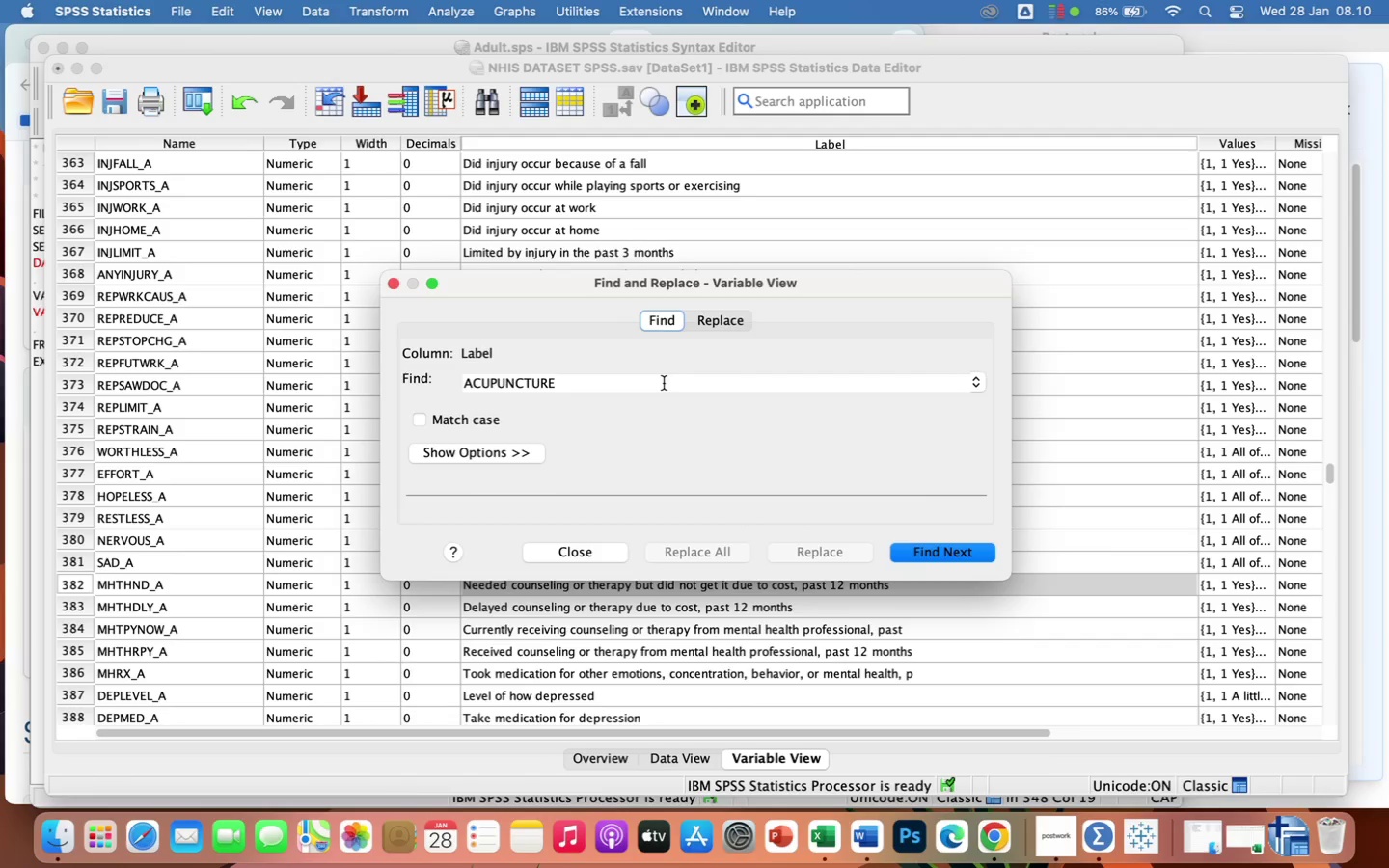 
left_click([635, 391])
 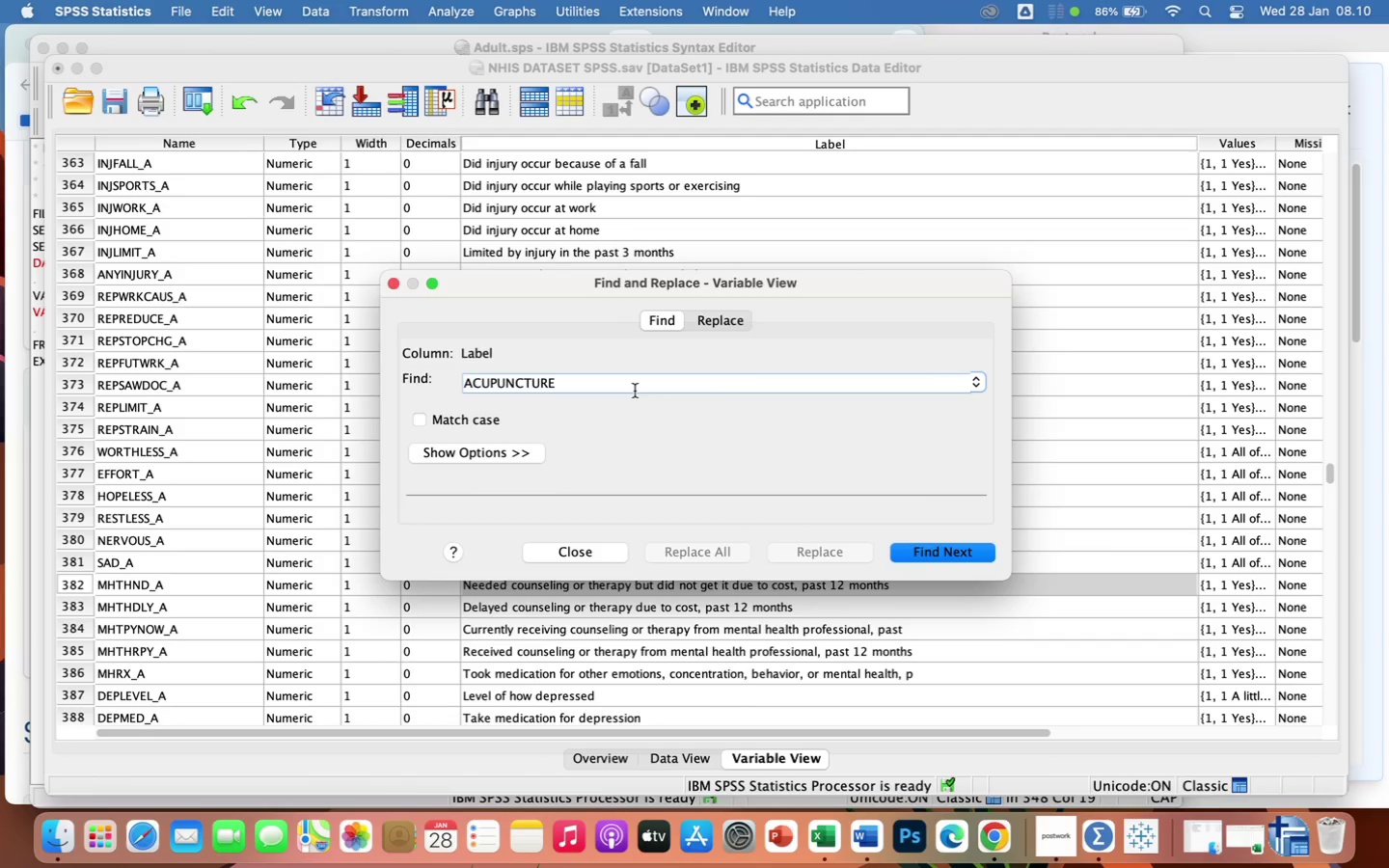 
hold_key(key=Backspace, duration=1.5)
 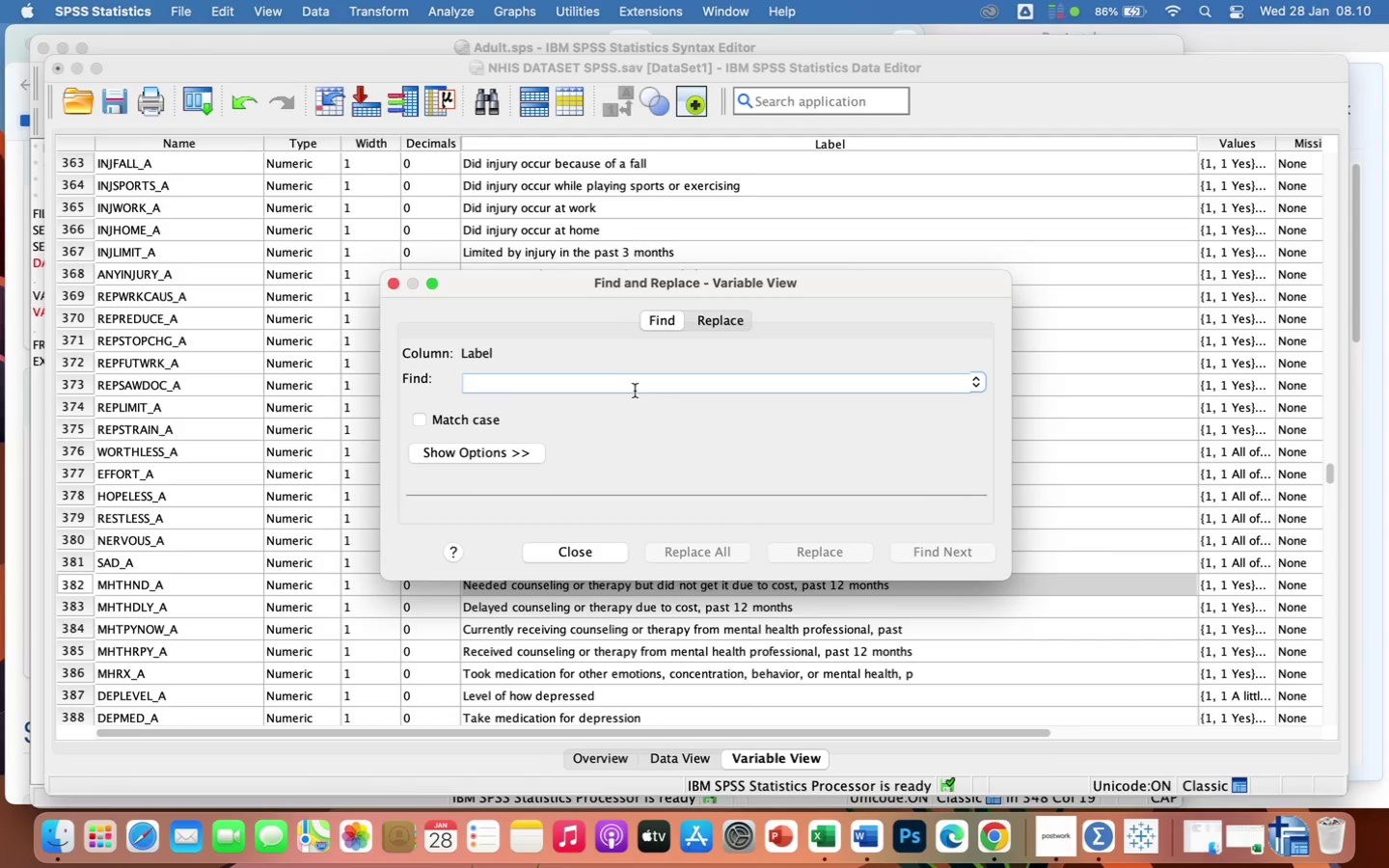 
type(ACUPUN)
 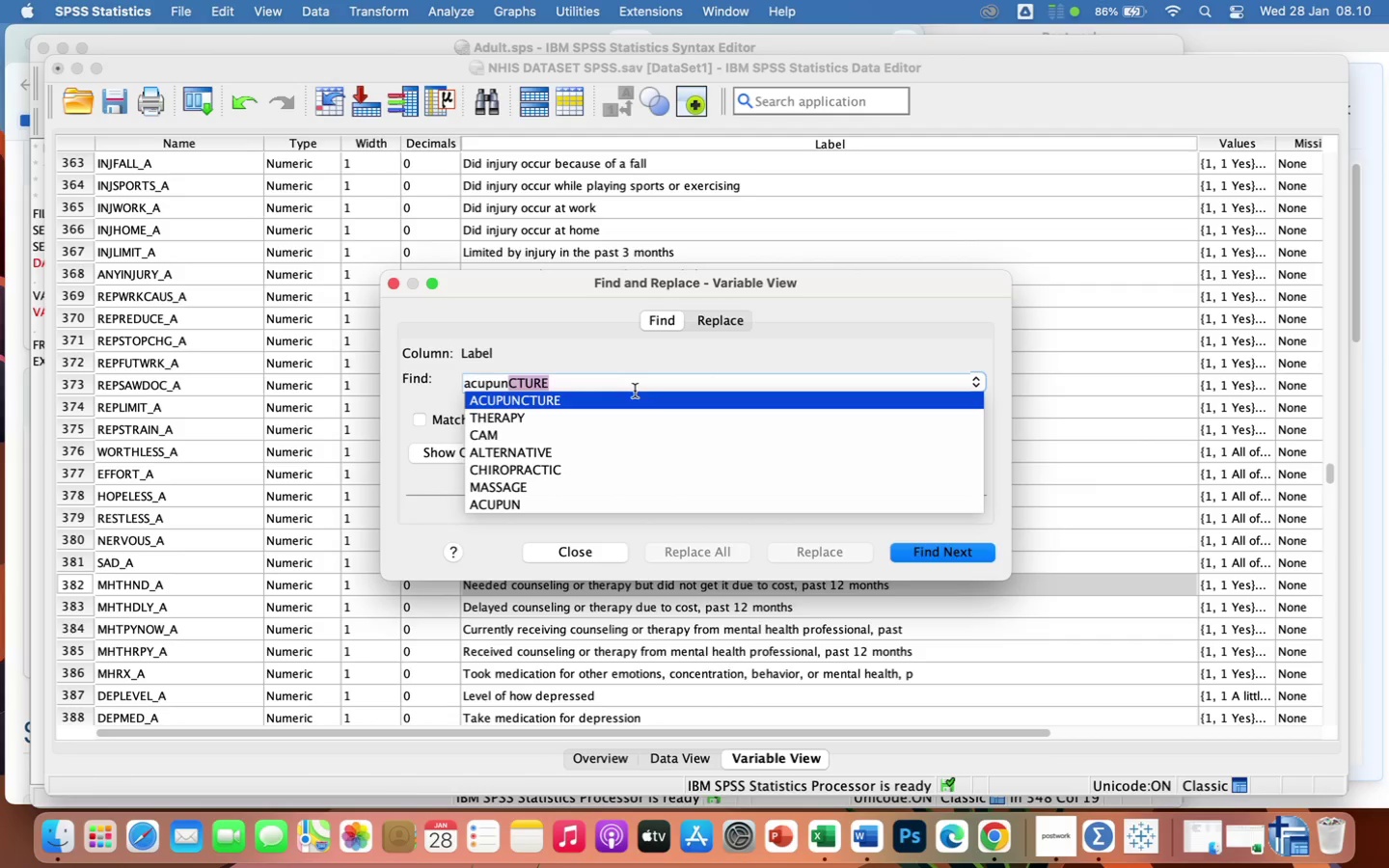 
wait(5.79)
 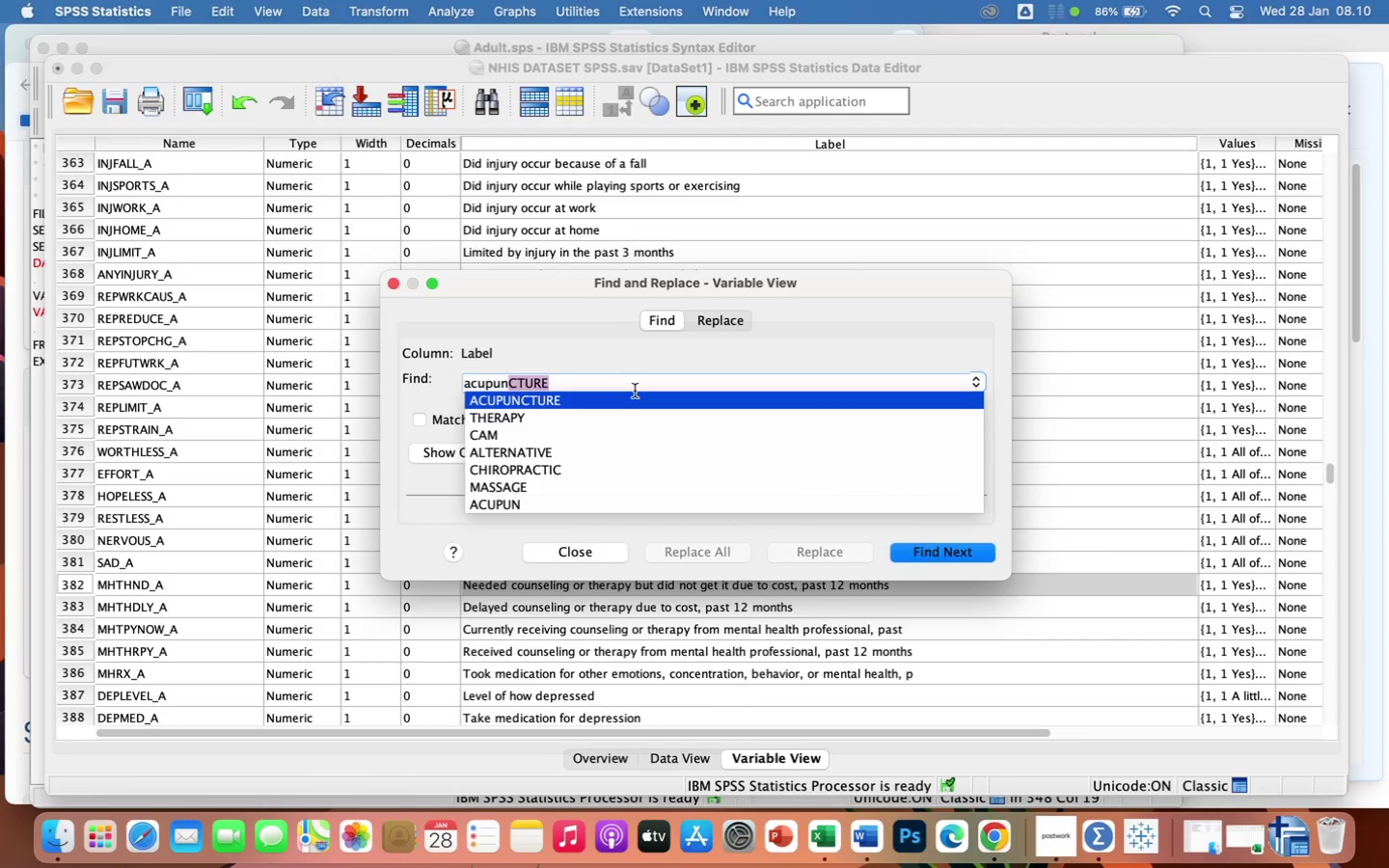 
type(CTURE)
 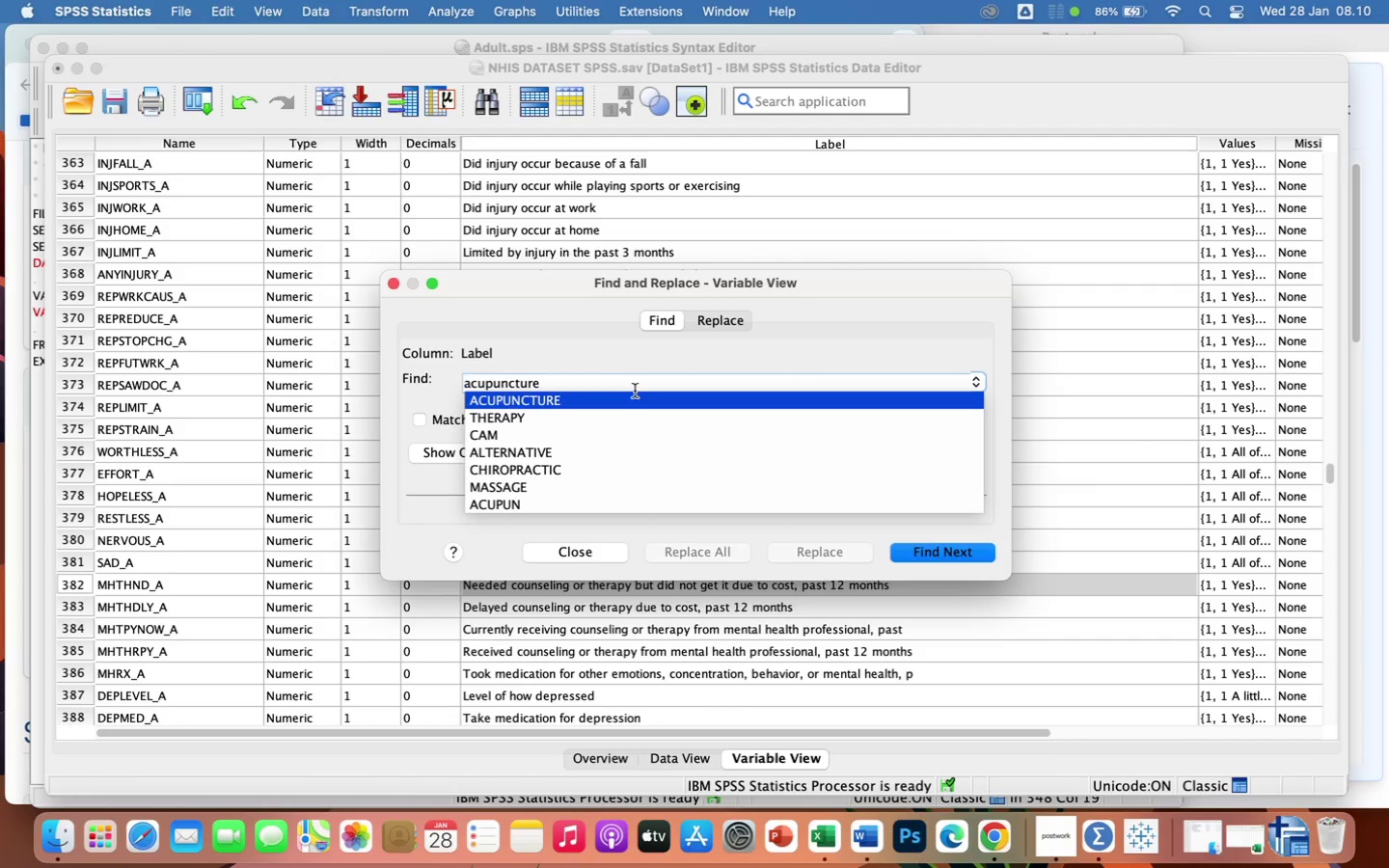 
key(Enter)
 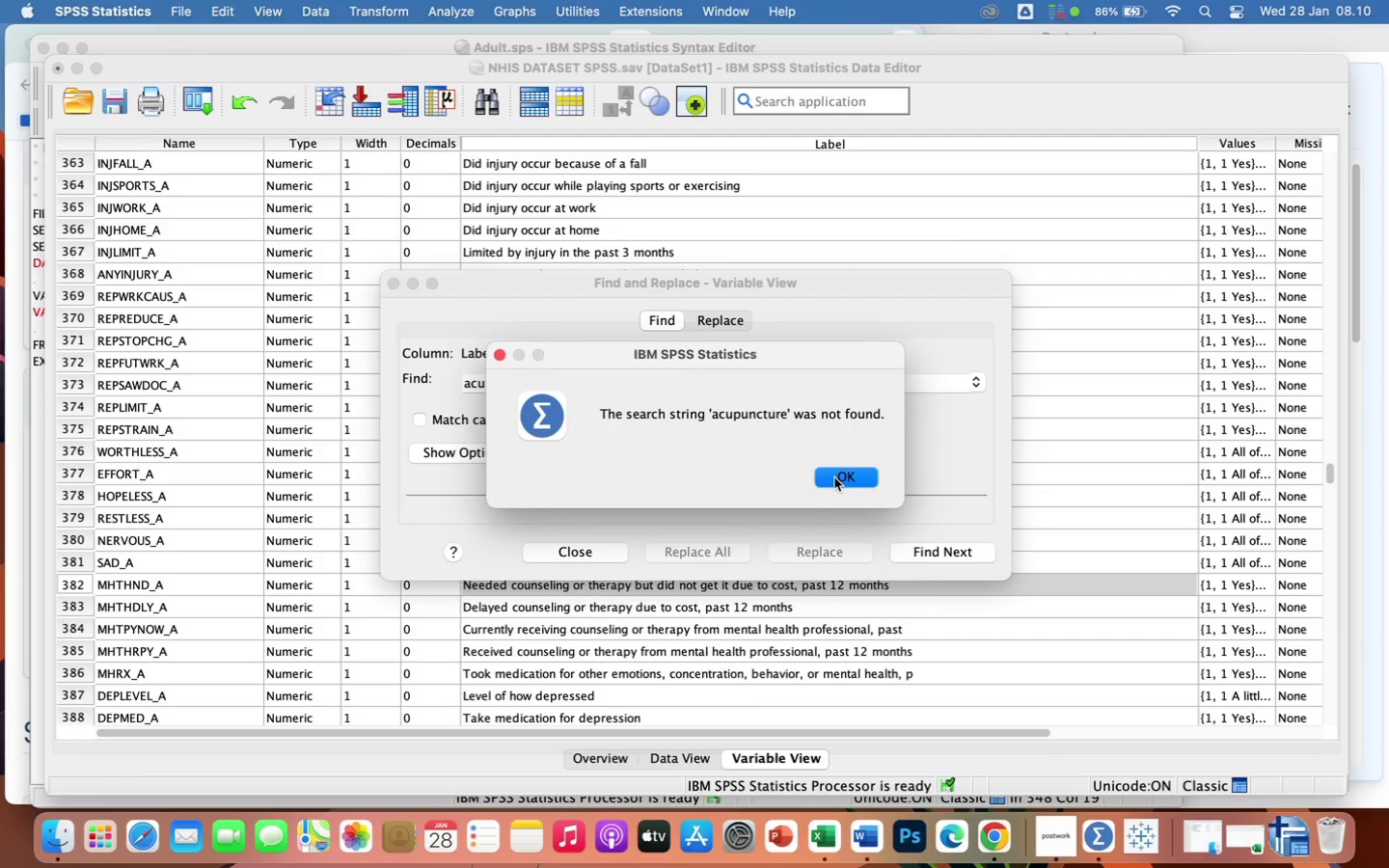 
left_click([831, 475])
 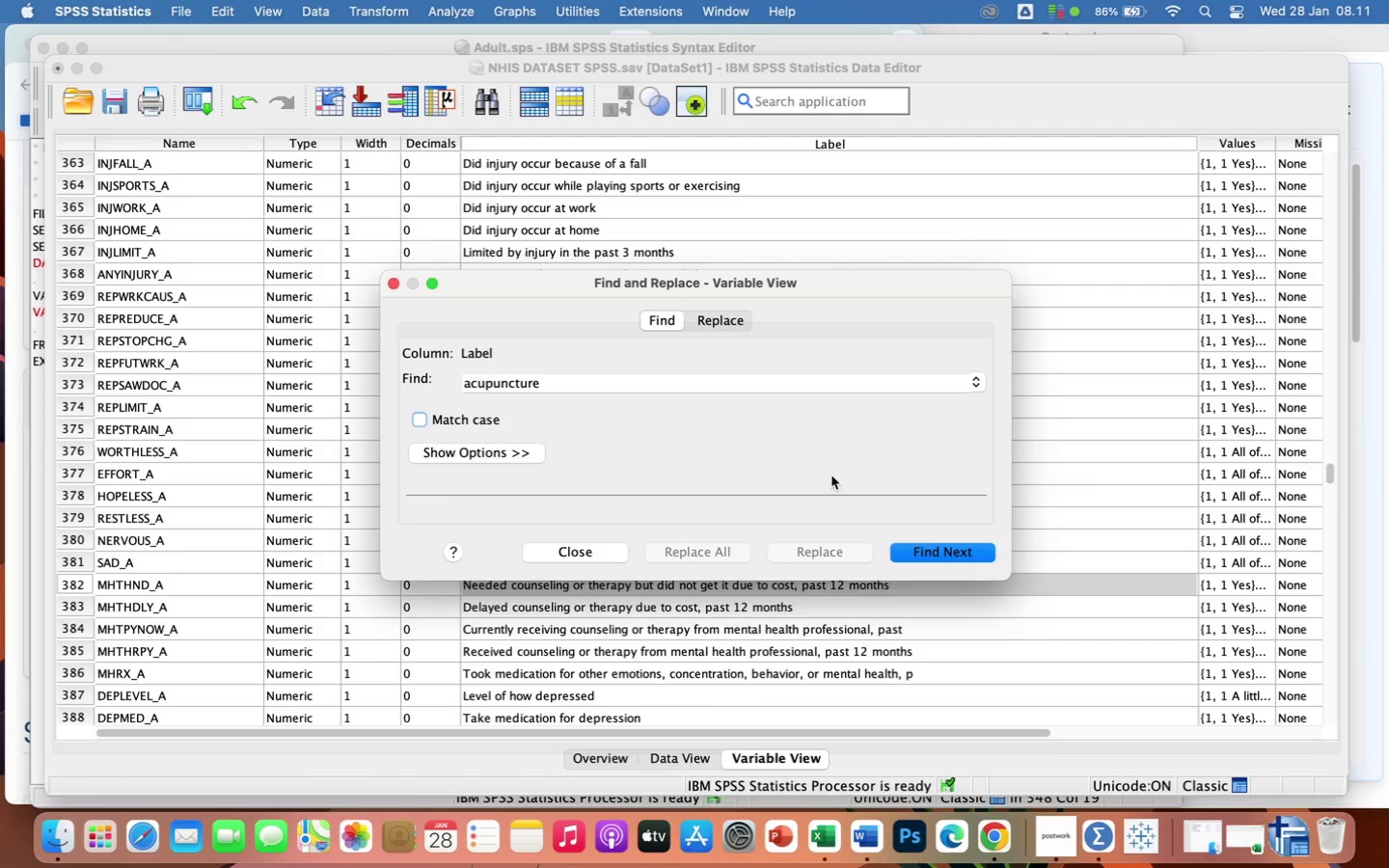 
wait(6.37)
 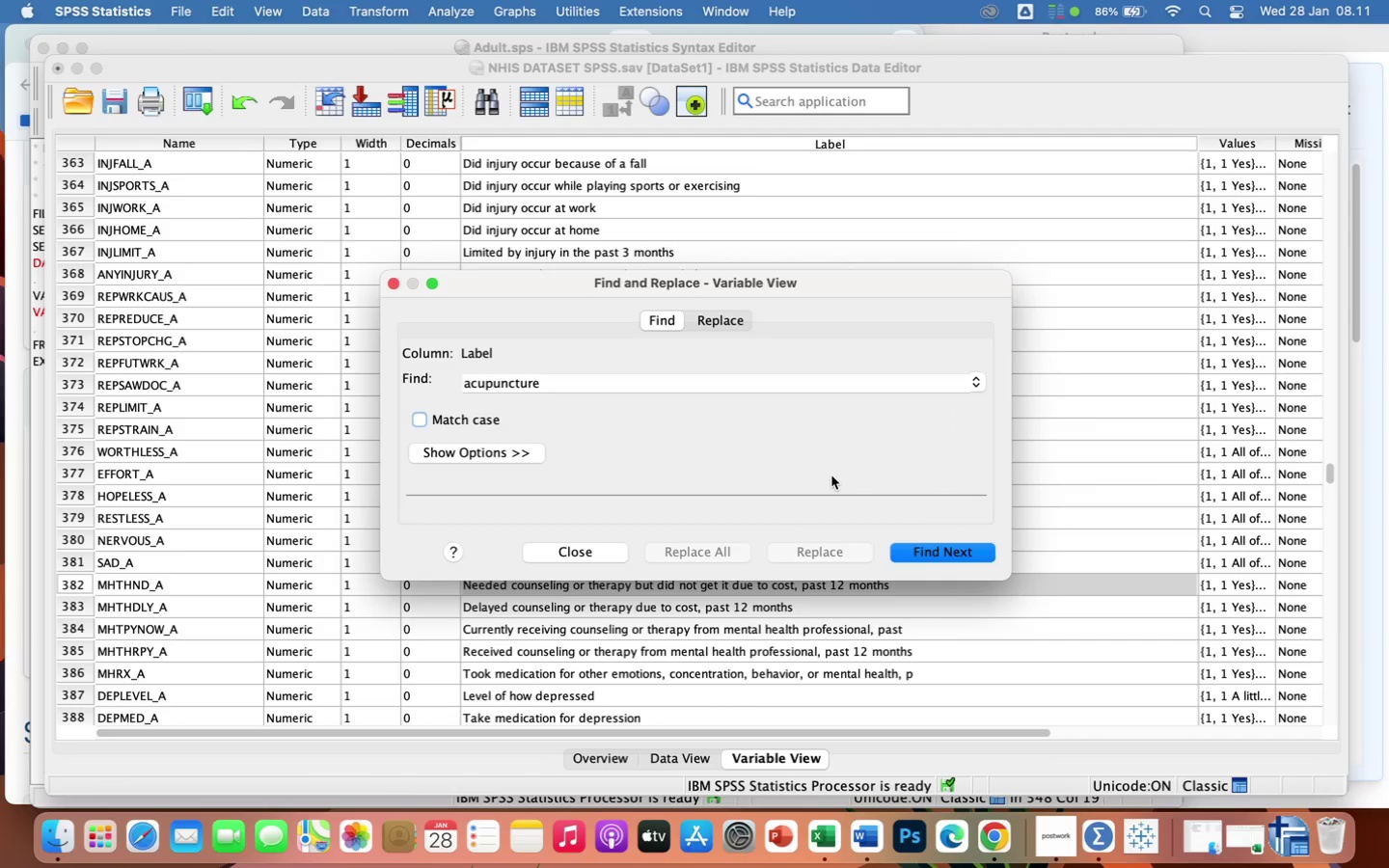 
left_click([694, 388])
 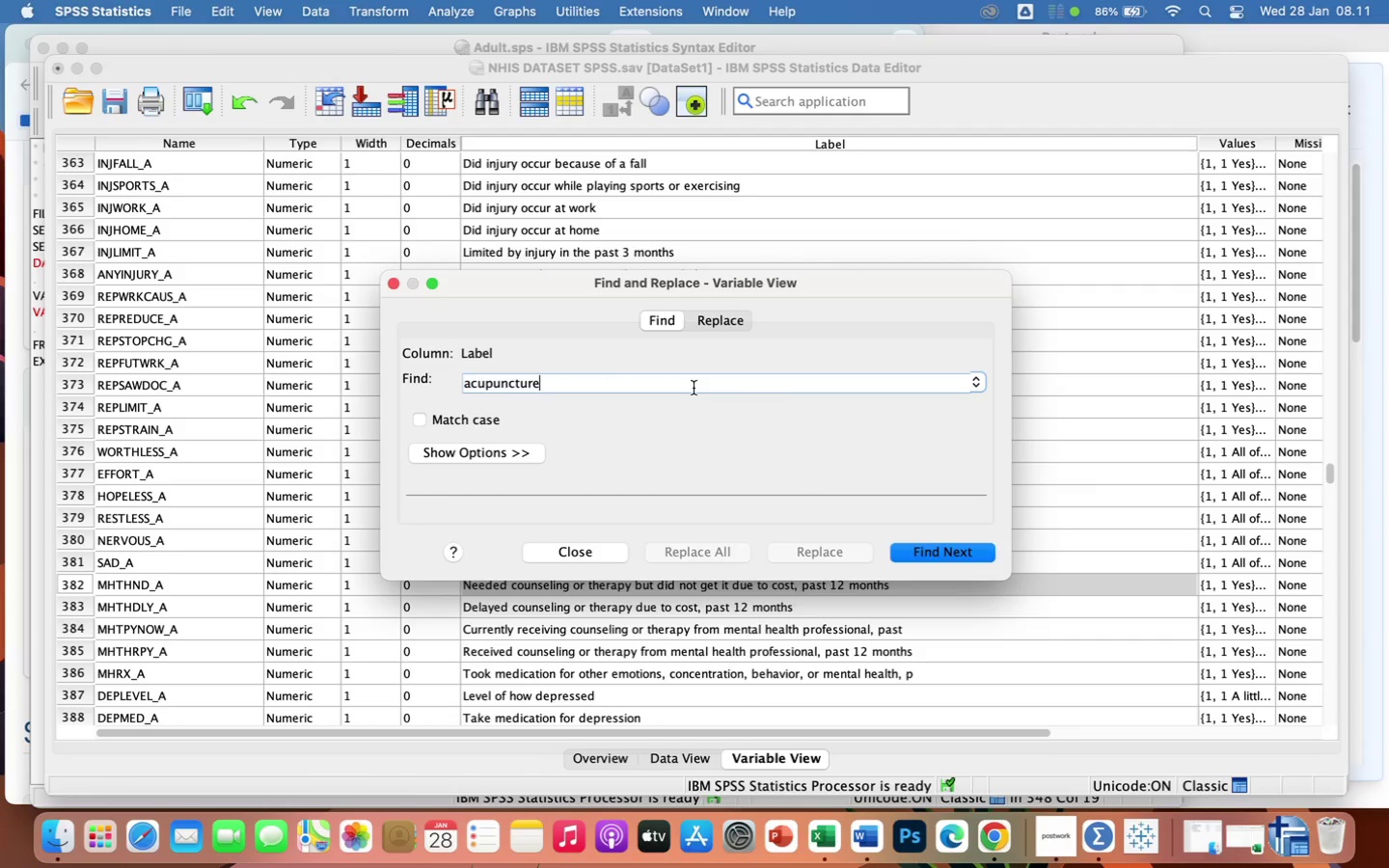 
hold_key(key=Backspace, duration=1.5)
 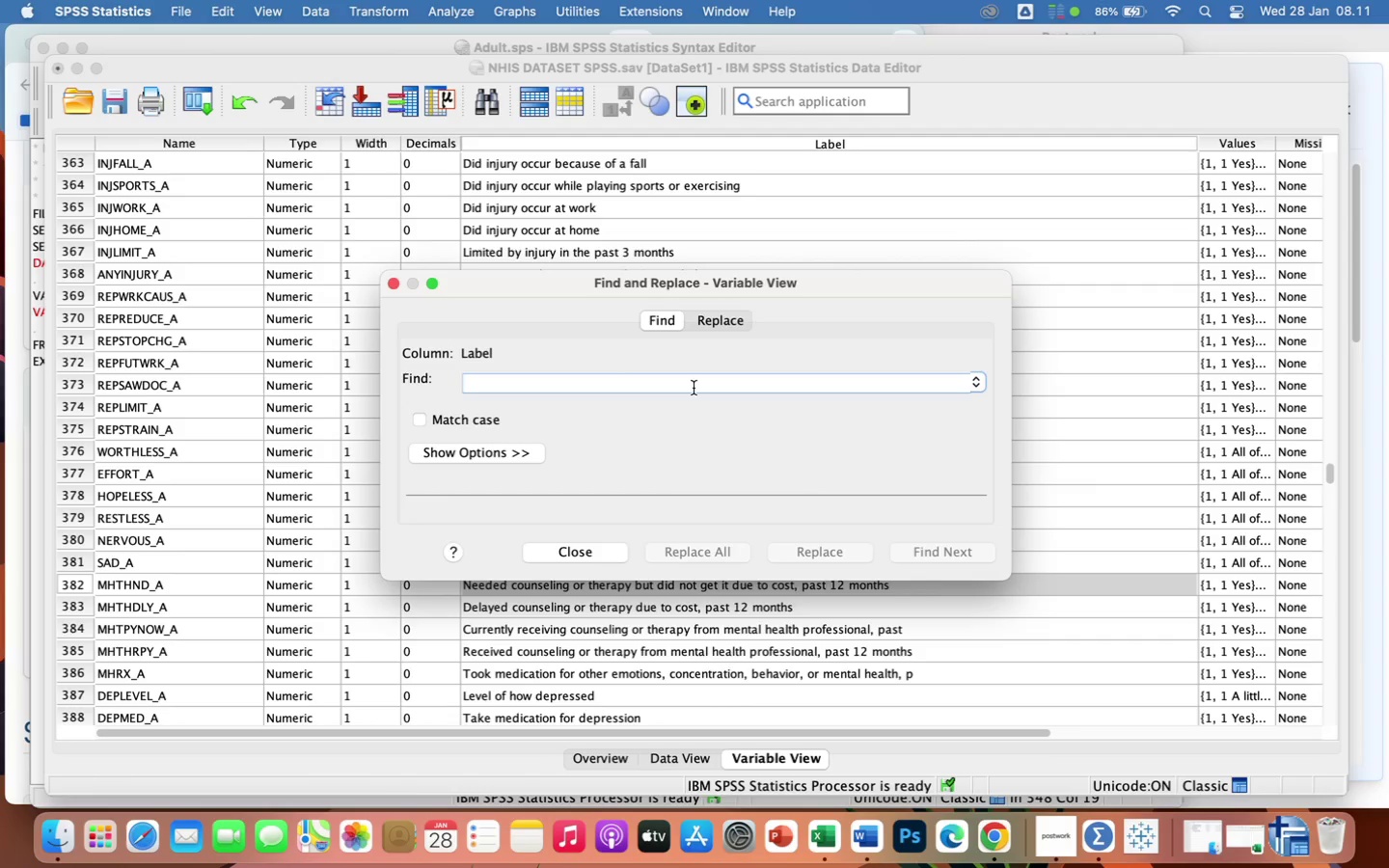 
hold_key(key=Backspace, duration=0.34)
 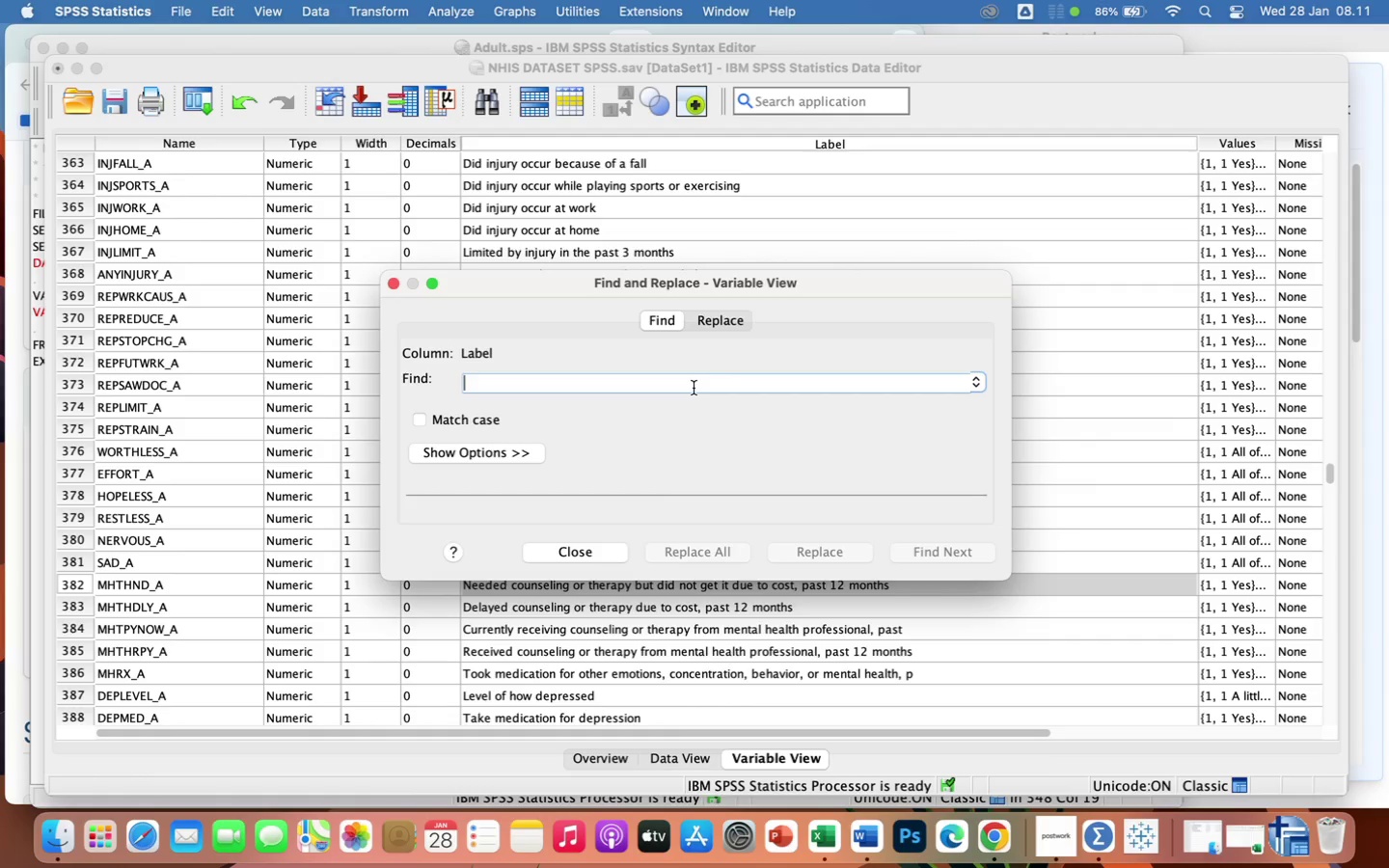 
wait(9.3)
 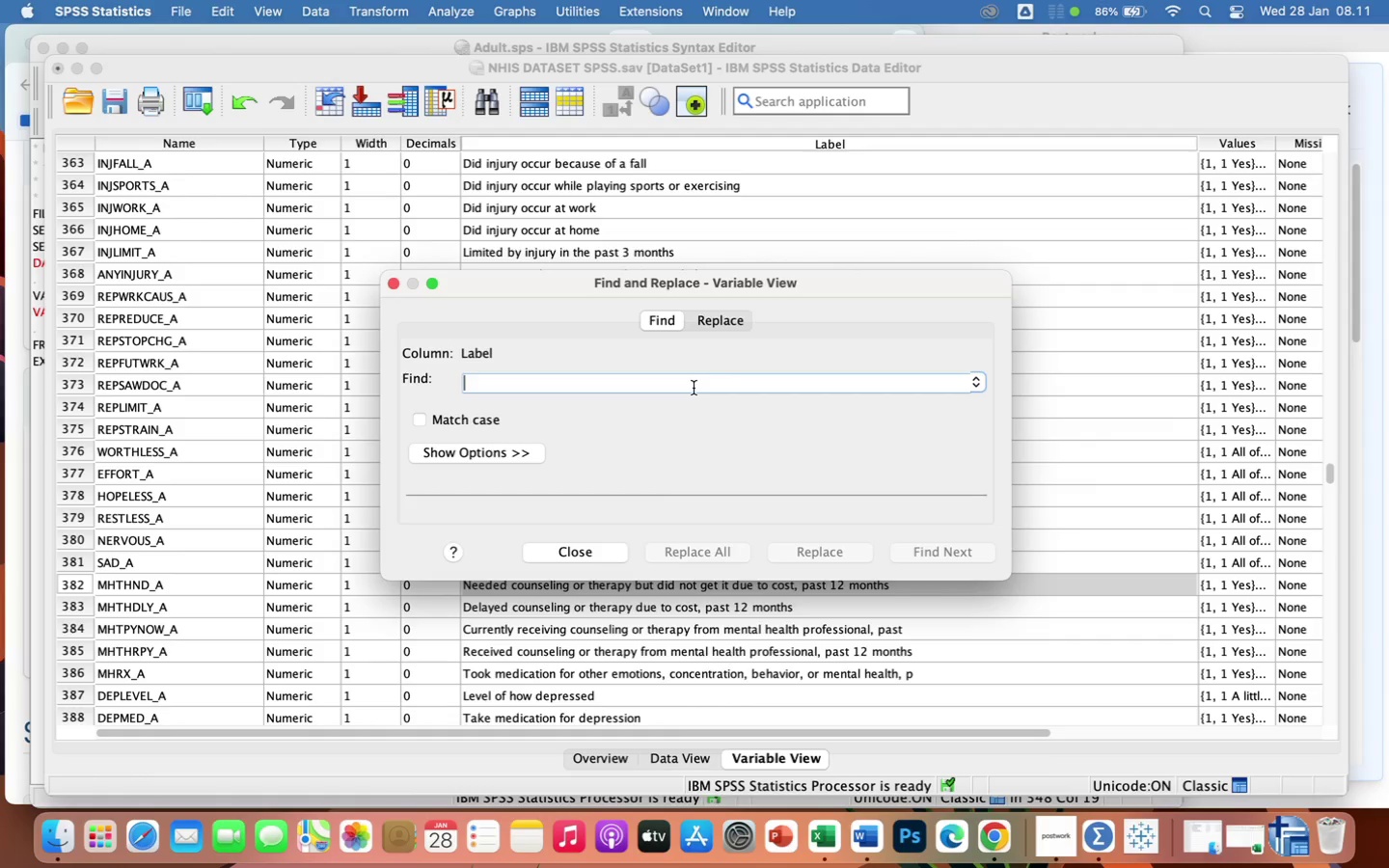 
type(UMUR)
 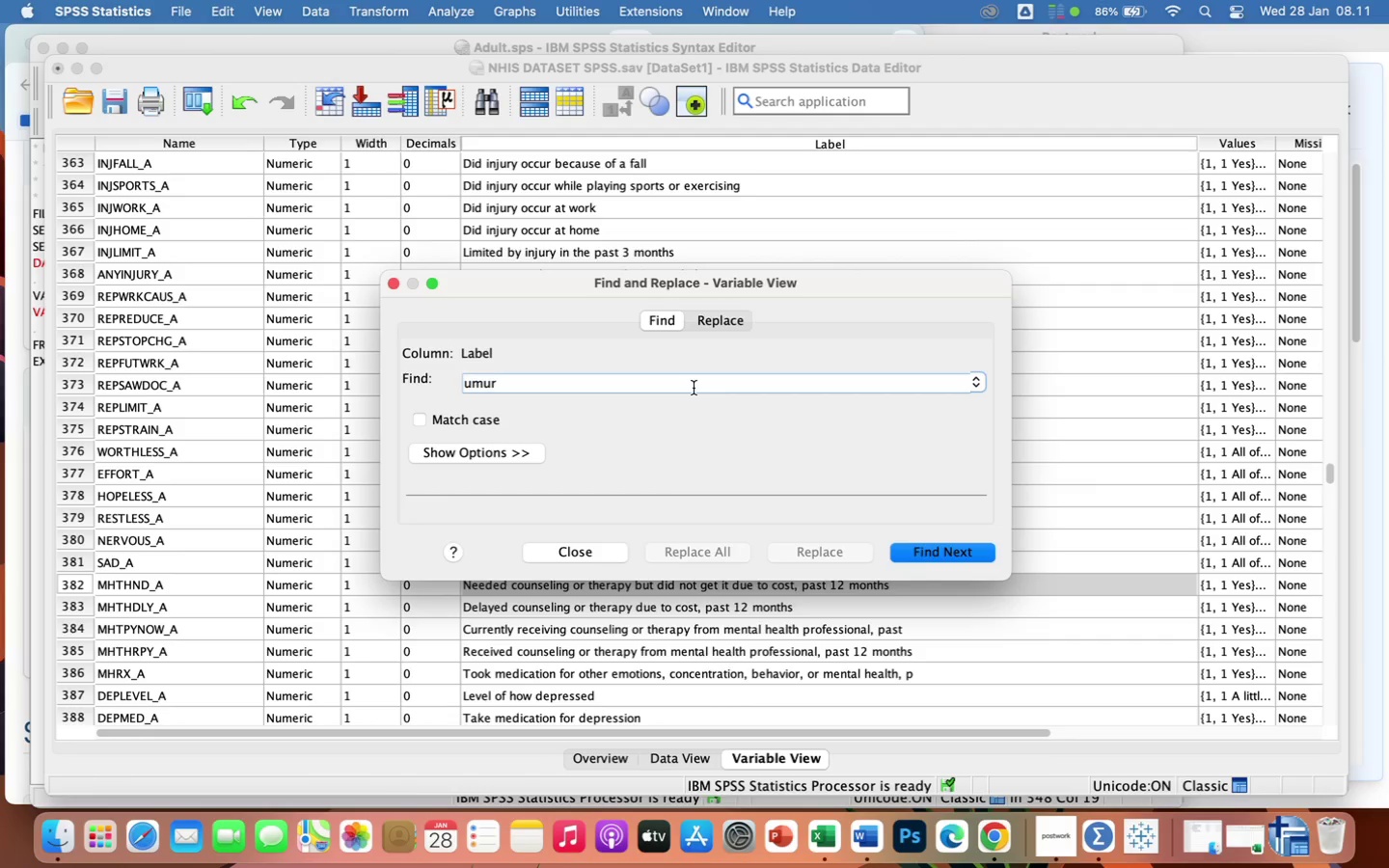 
key(Enter)
 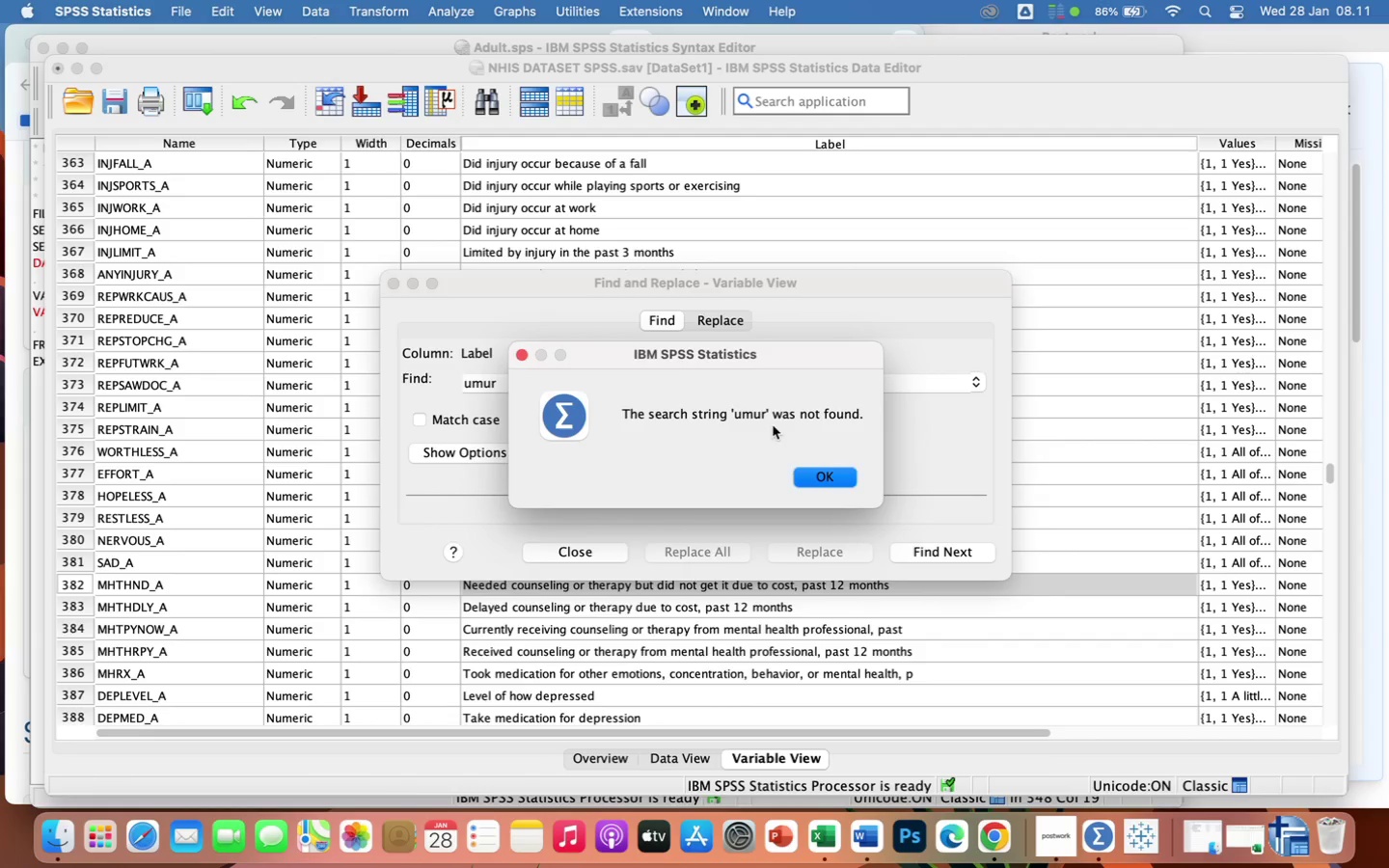 
left_click([812, 475])
 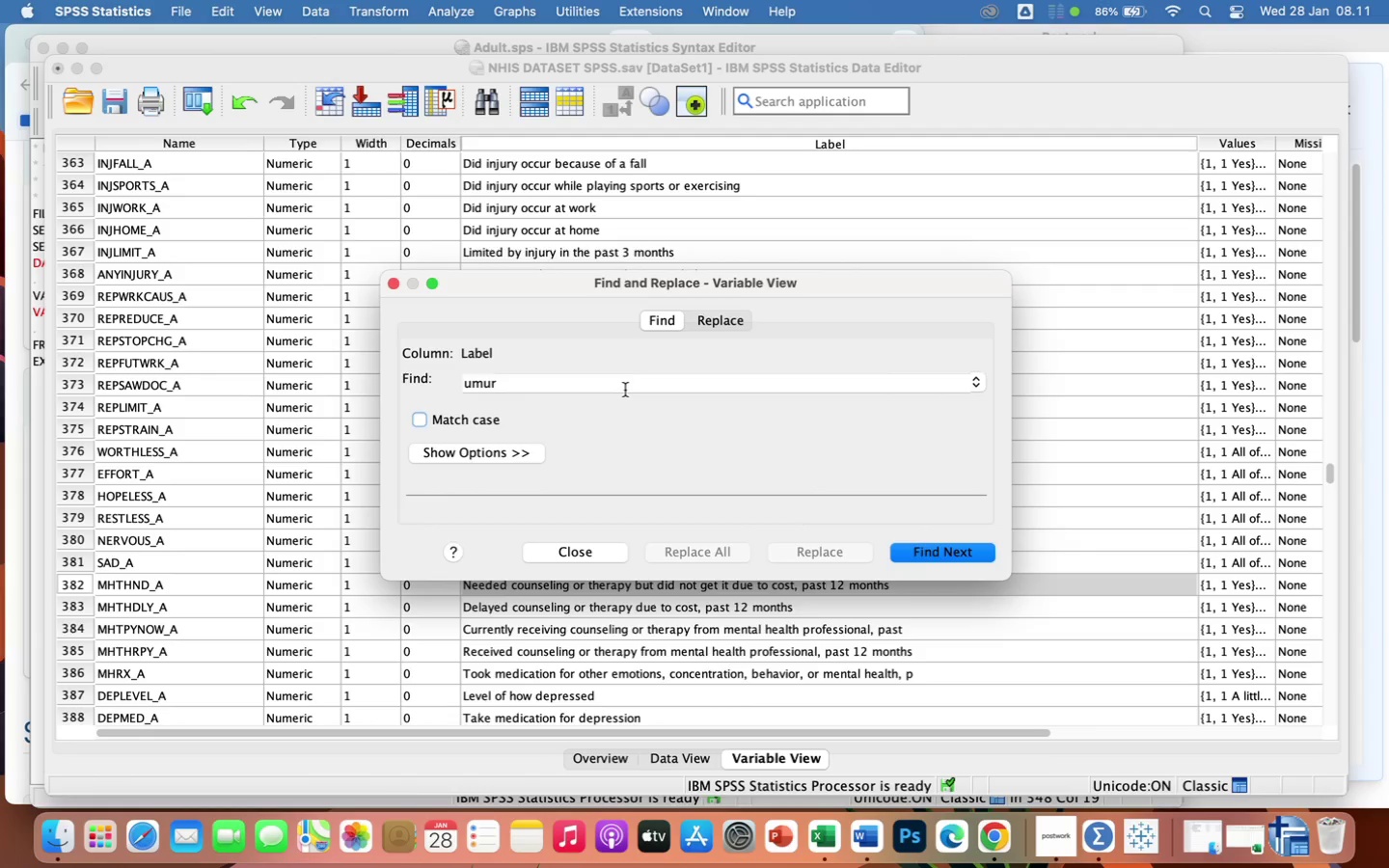 
left_click([625, 390])
 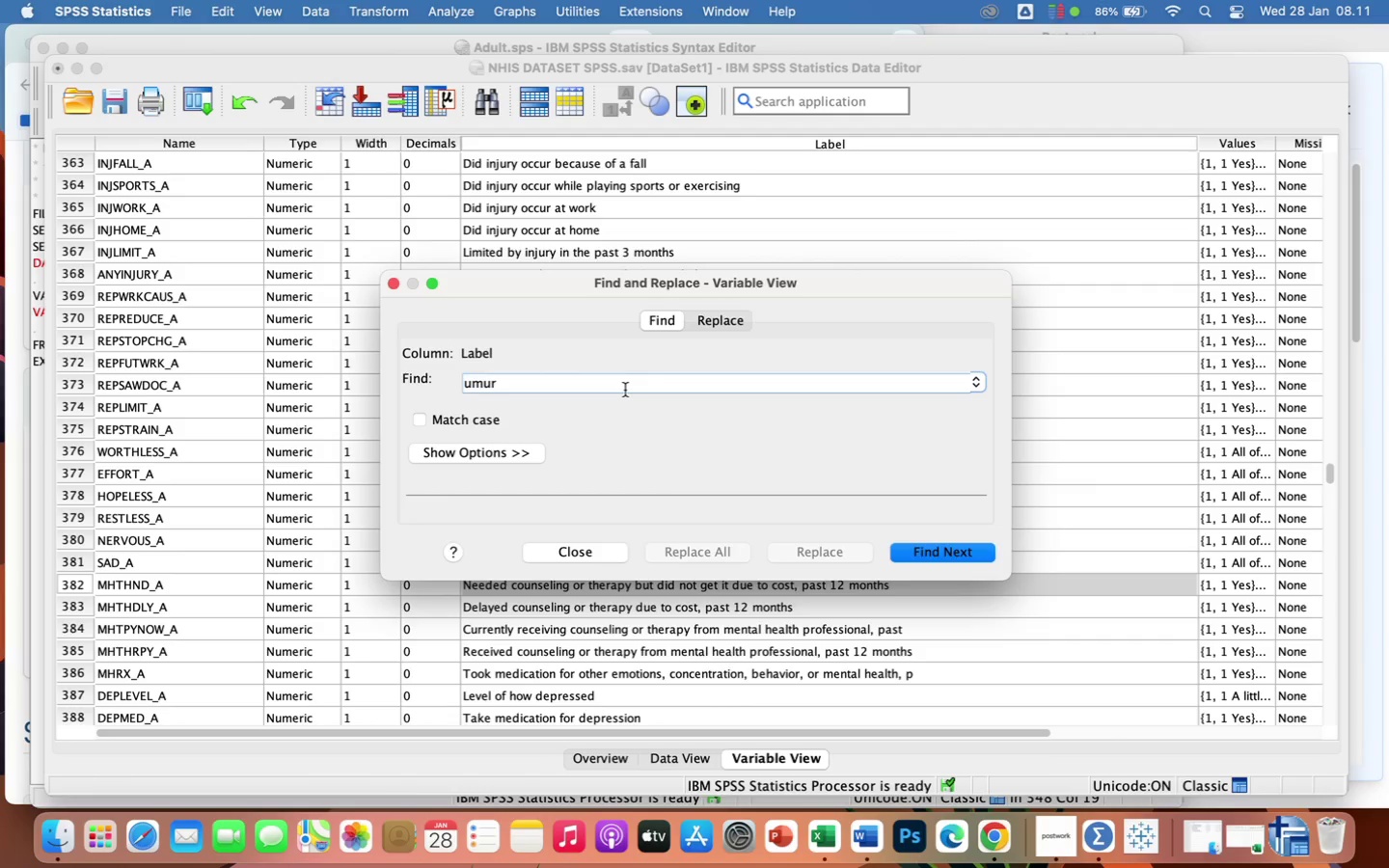 
key(Backspace)
key(Backspace)
key(Backspace)
key(Backspace)
key(Backspace)
type(AGE)
 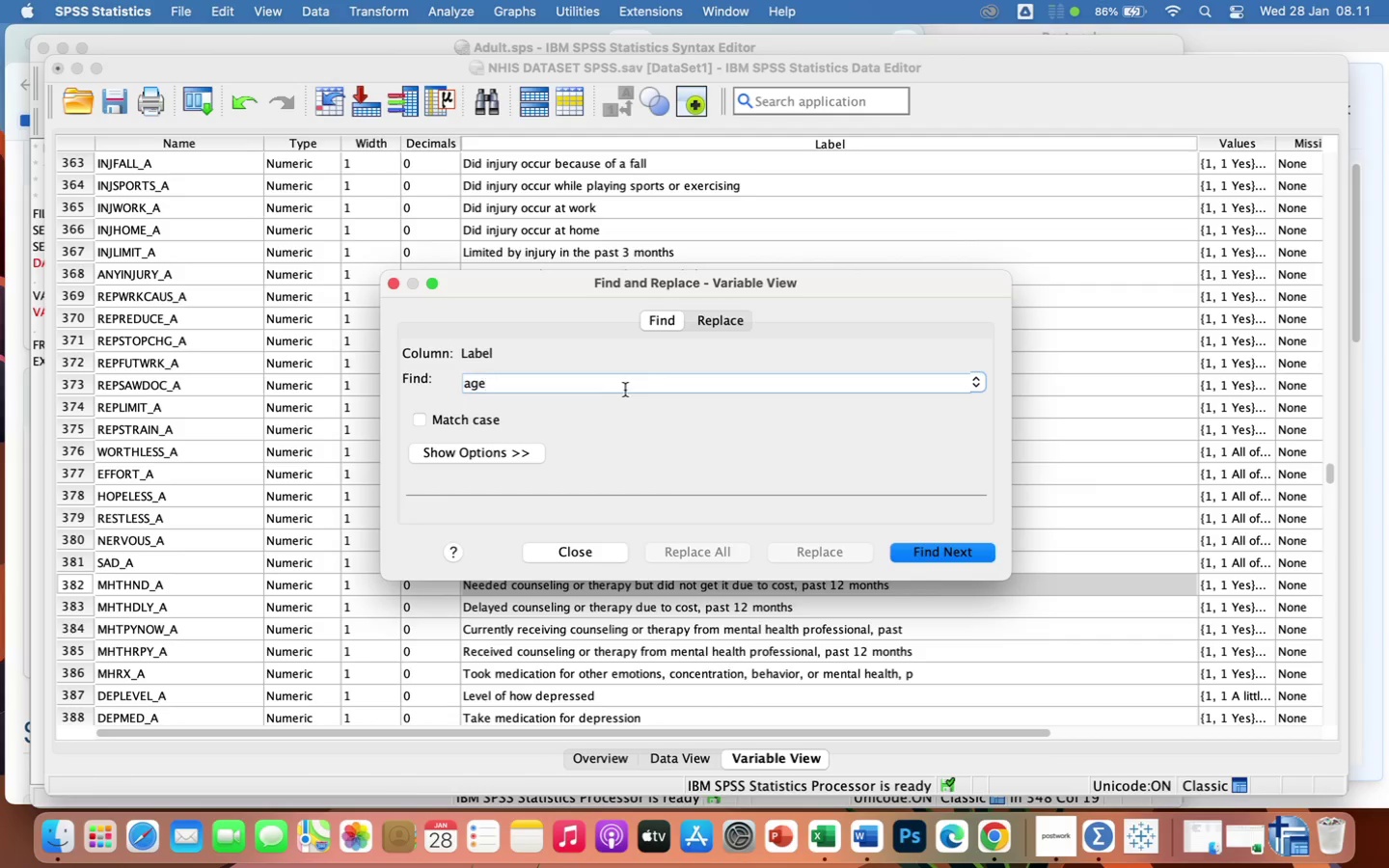 
key(Enter)
 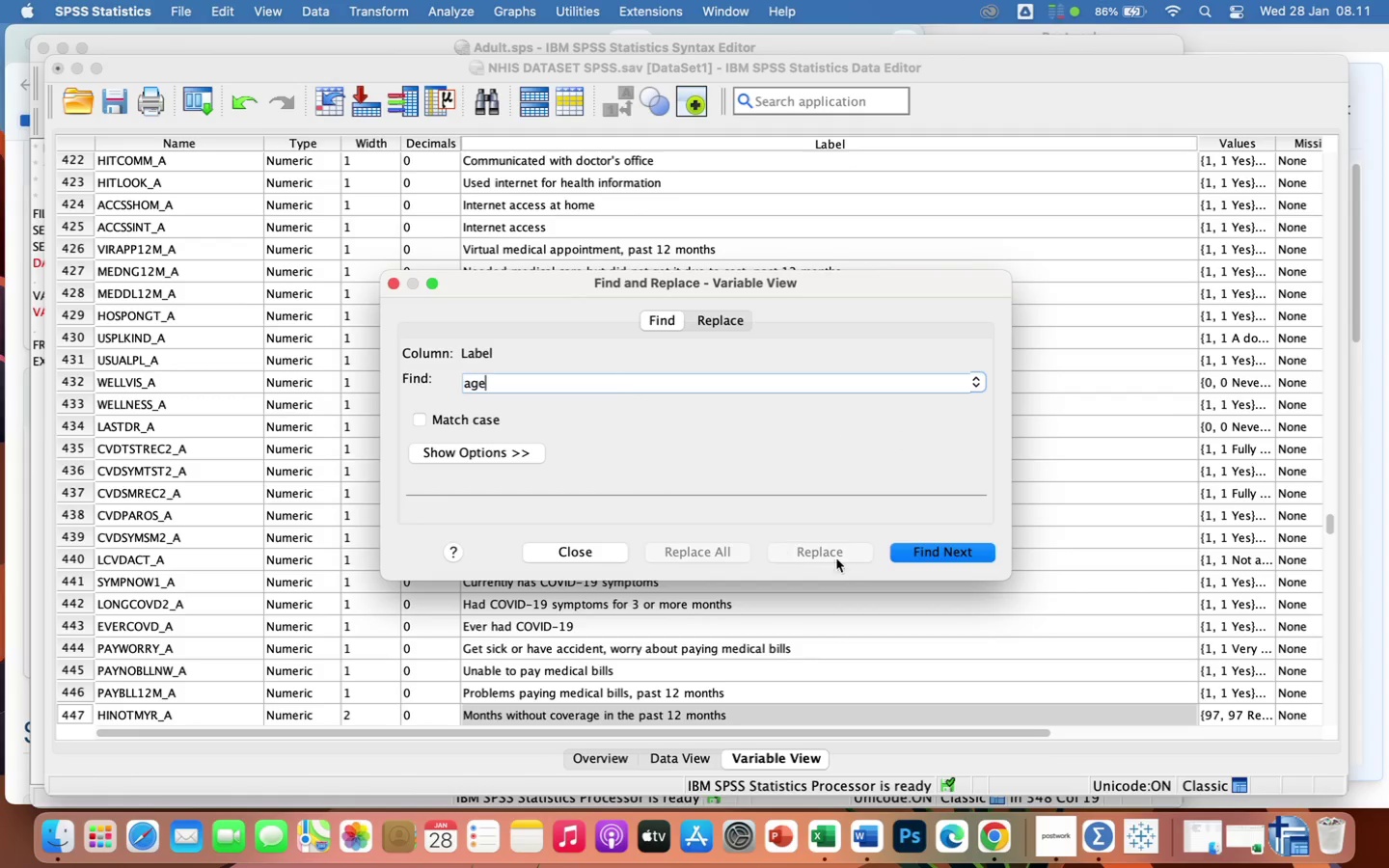 
wait(7.26)
 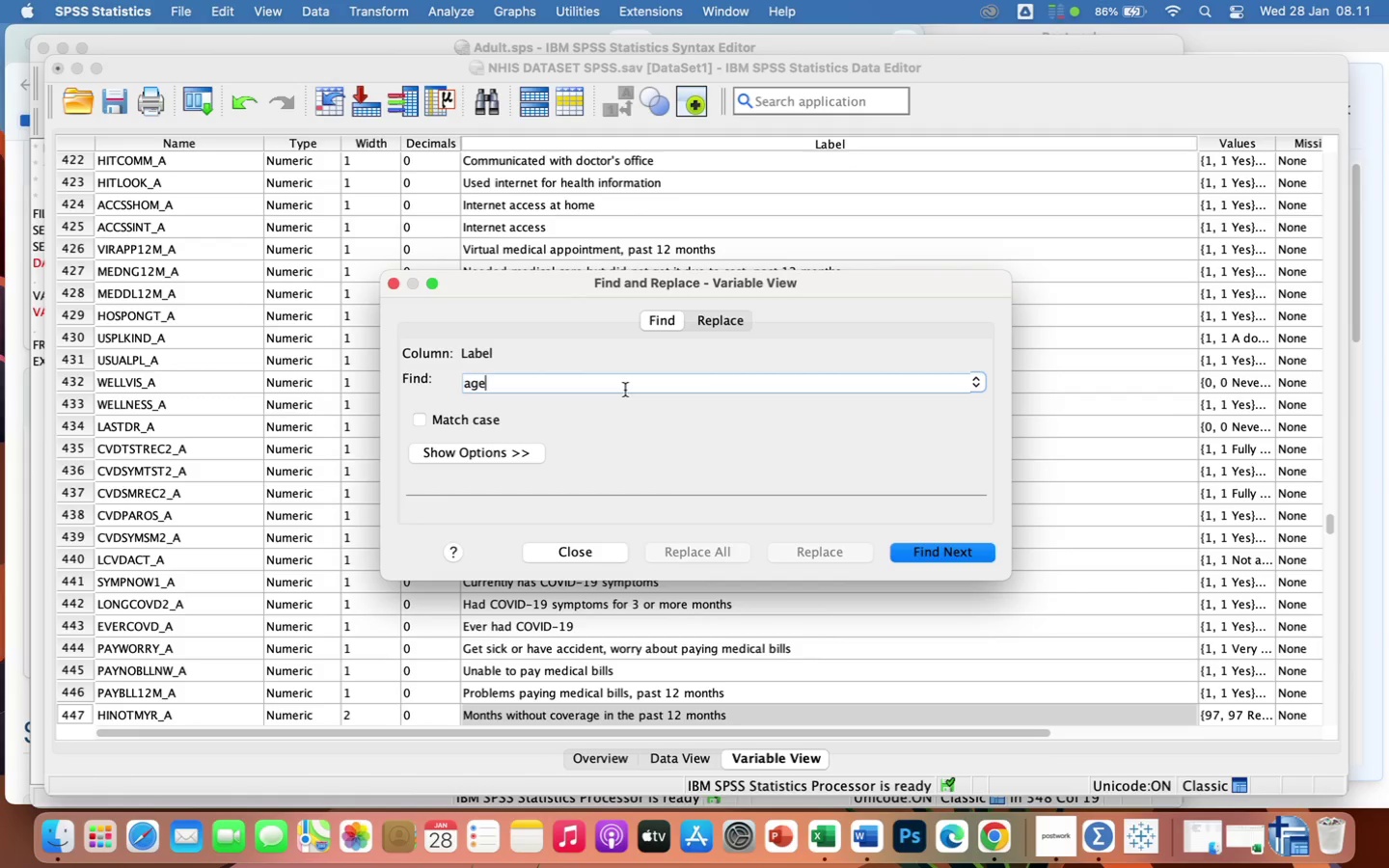 
left_click([391, 284])
 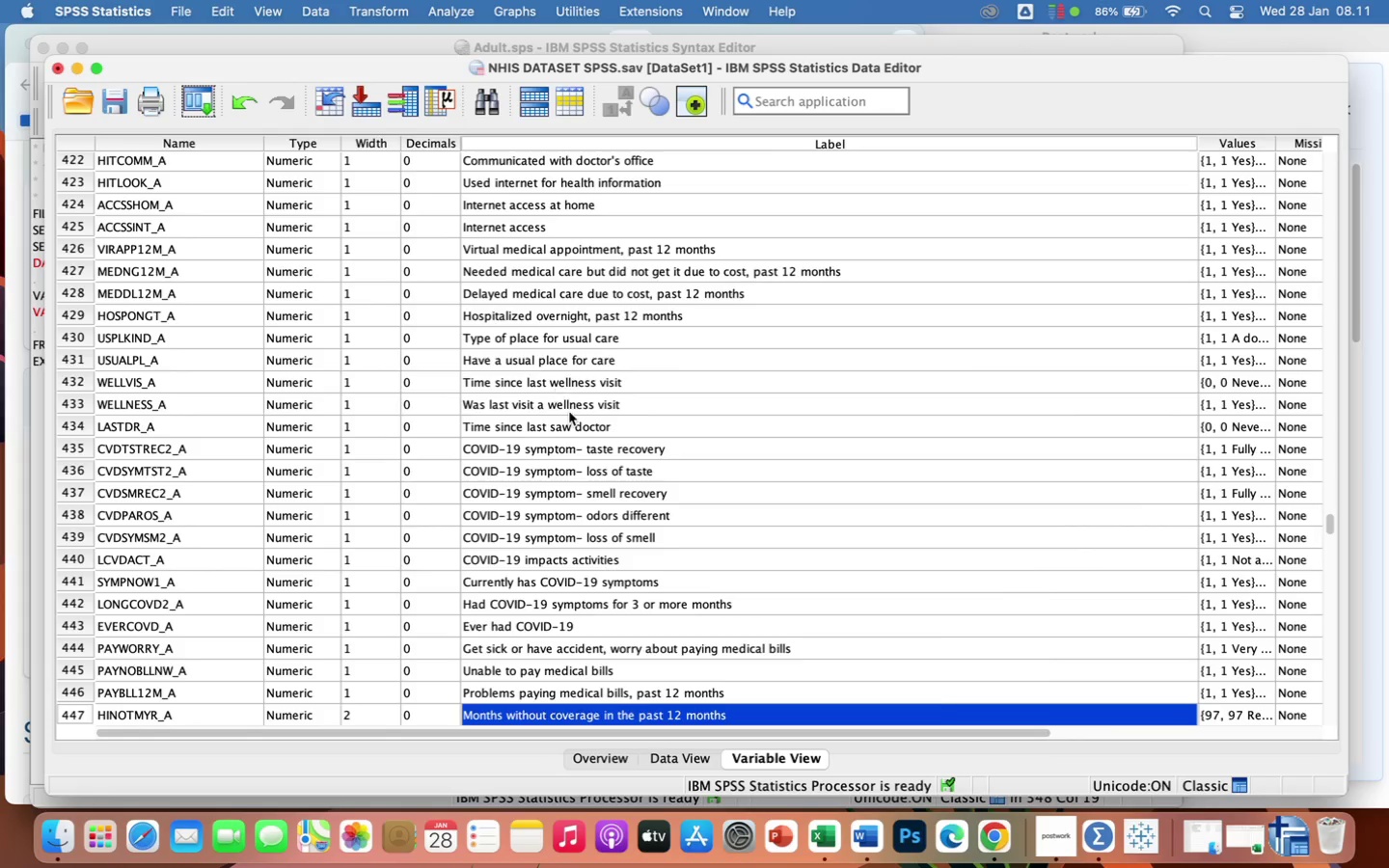 
scroll: coordinate [569, 412], scroll_direction: down, amount: 13.0
 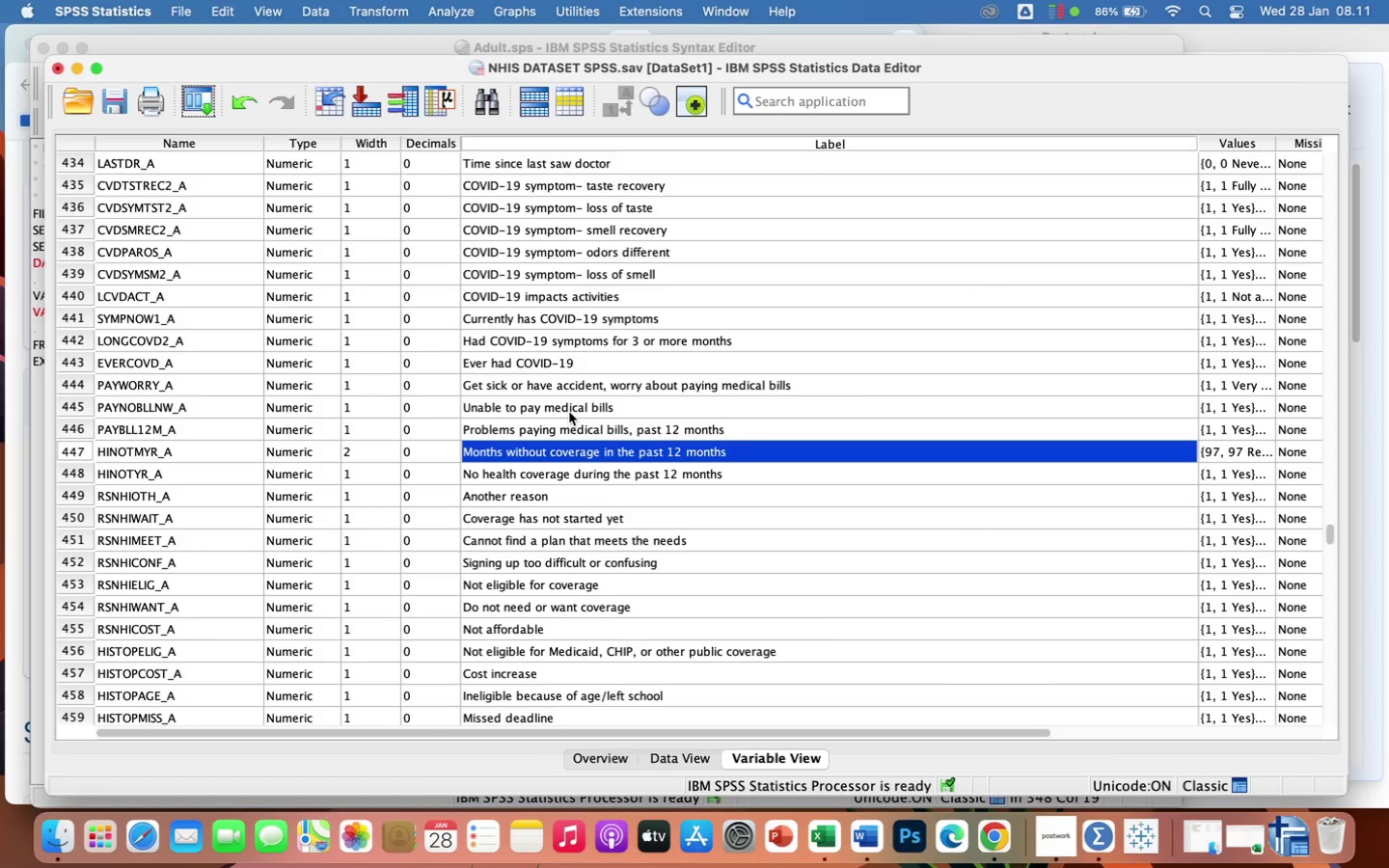 
scroll: coordinate [452, 206], scroll_direction: up, amount: 460.0
 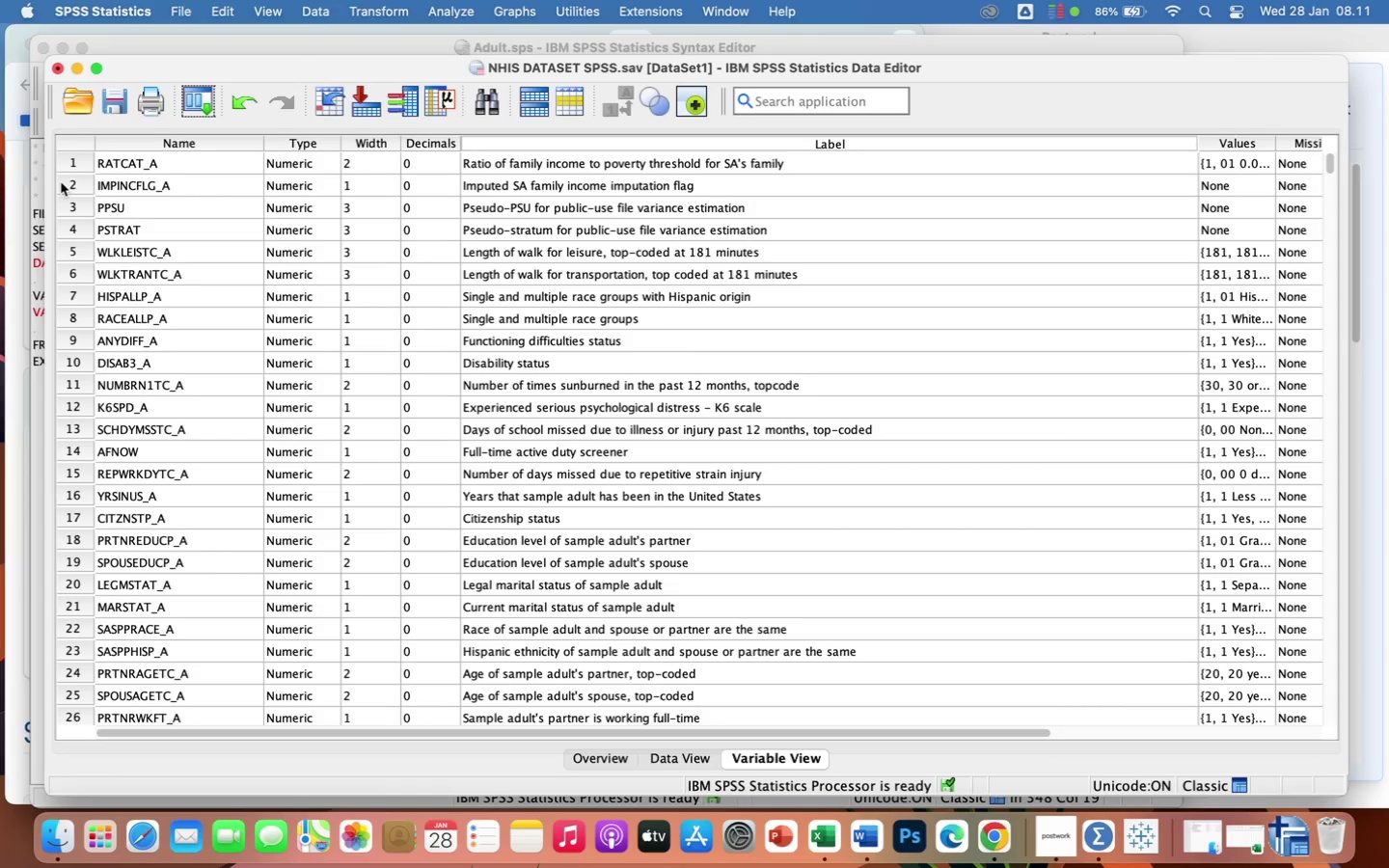 
left_click_drag(start_coordinate=[85, 186], to_coordinate=[146, 277])
 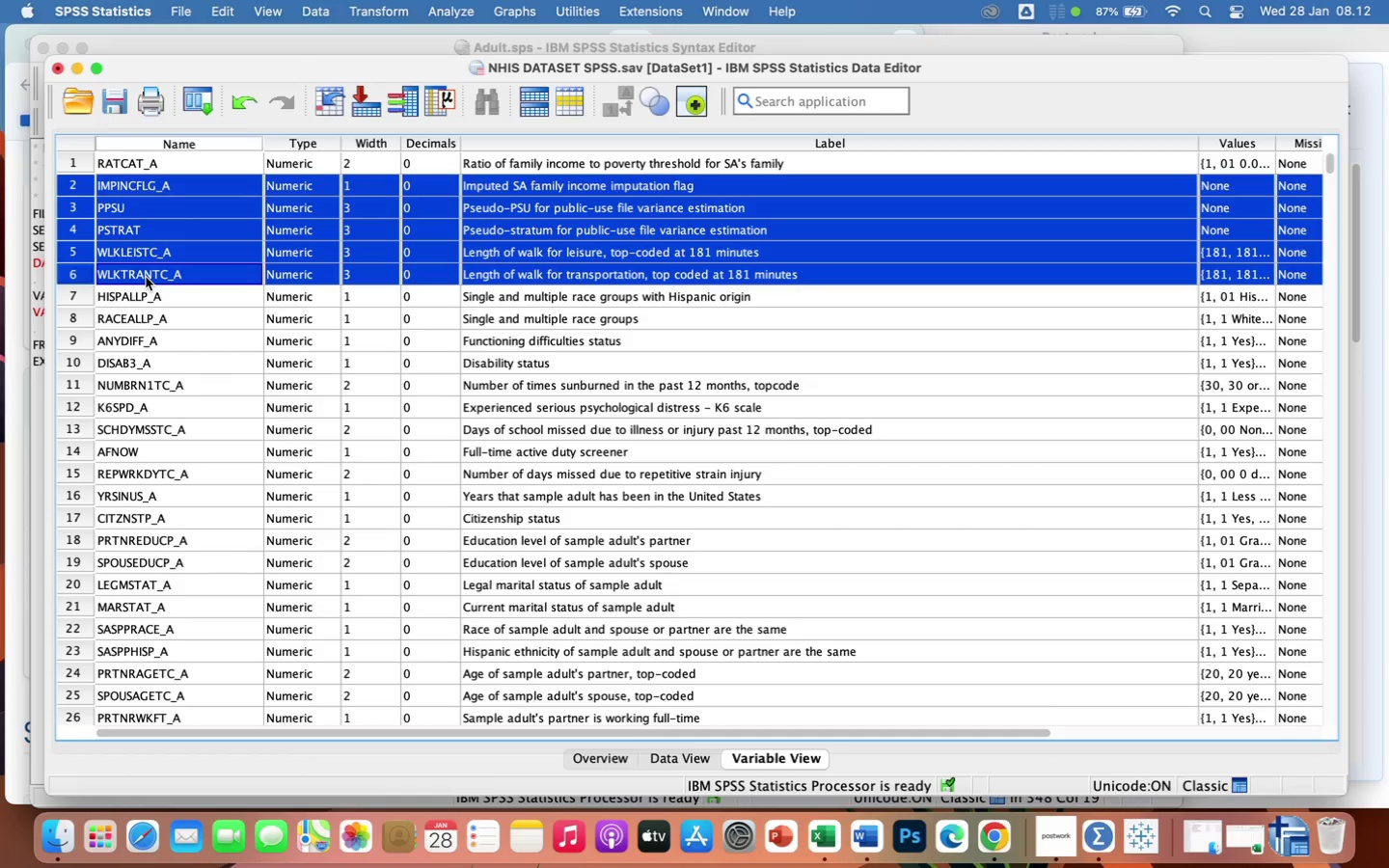 
wait(36.57)
 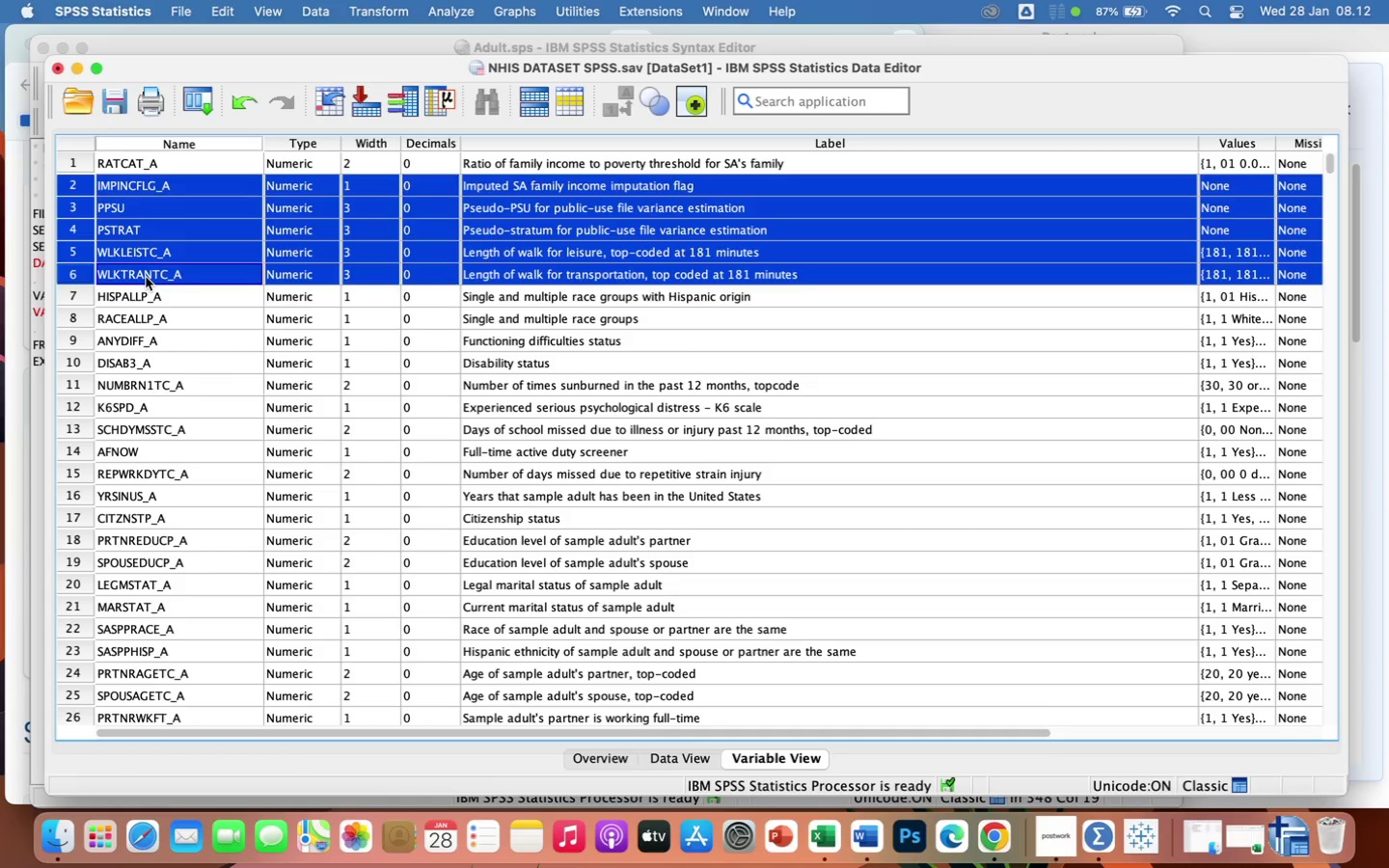 
key(Backspace)
 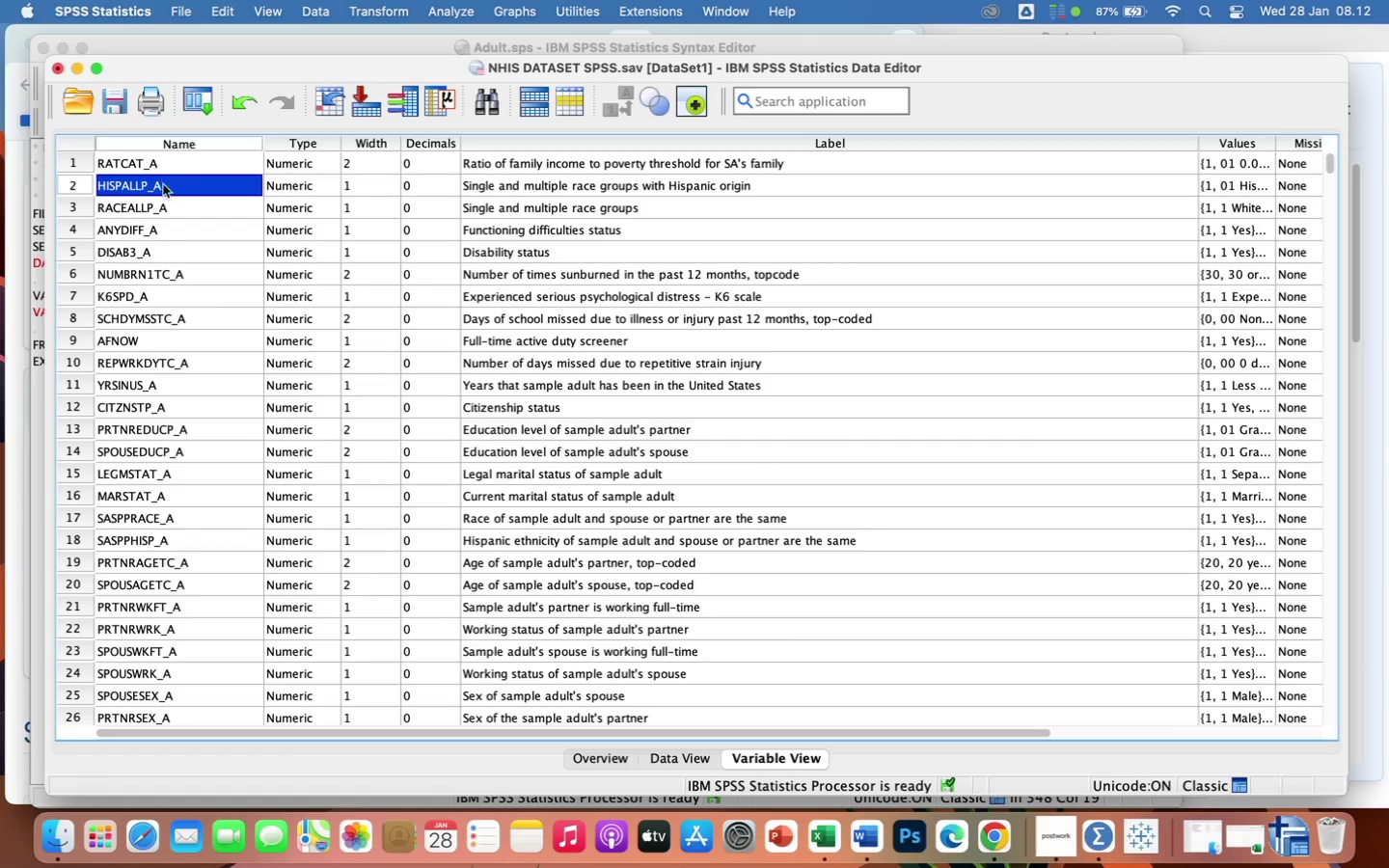 
left_click([165, 215])
 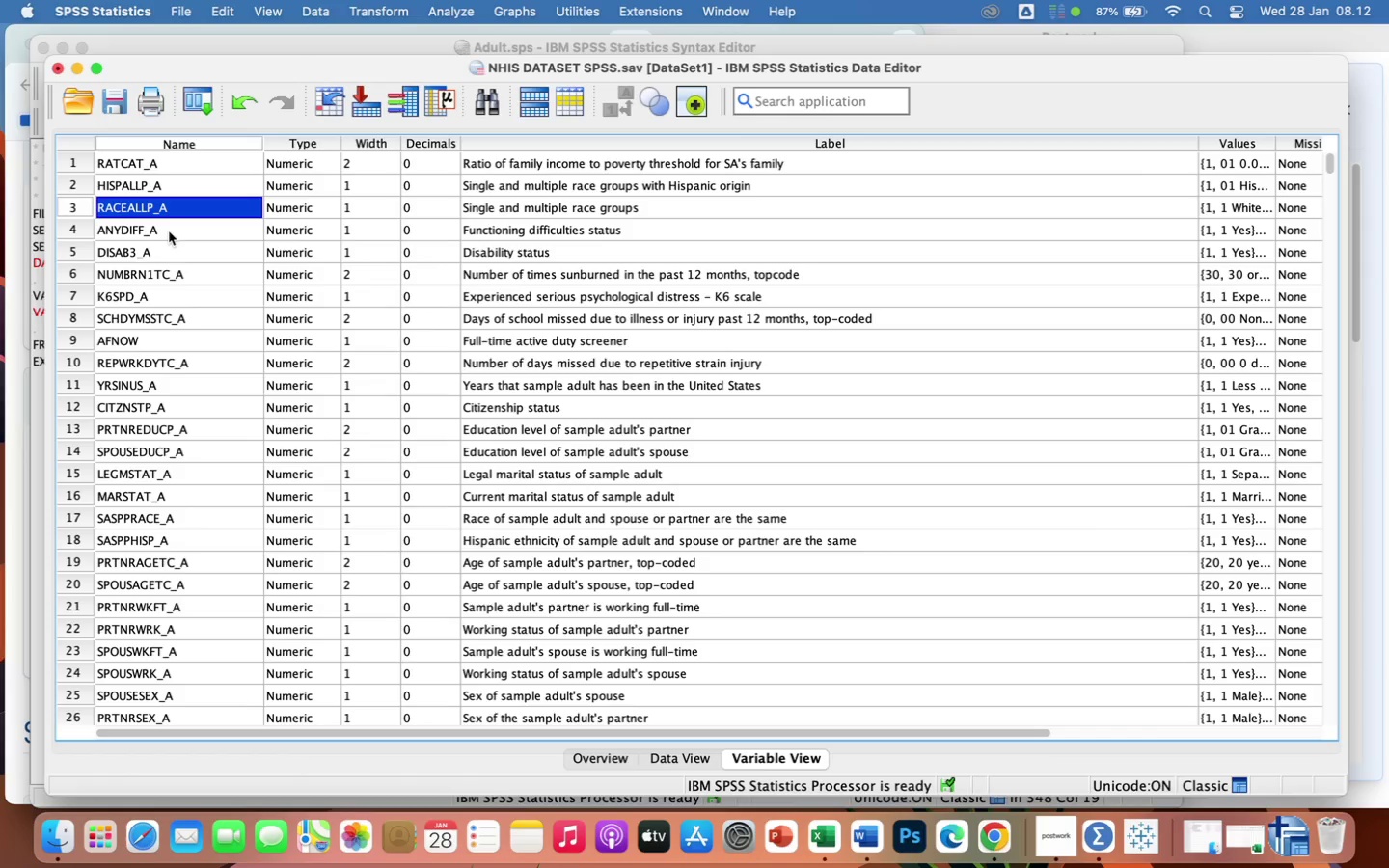 
wait(10.51)
 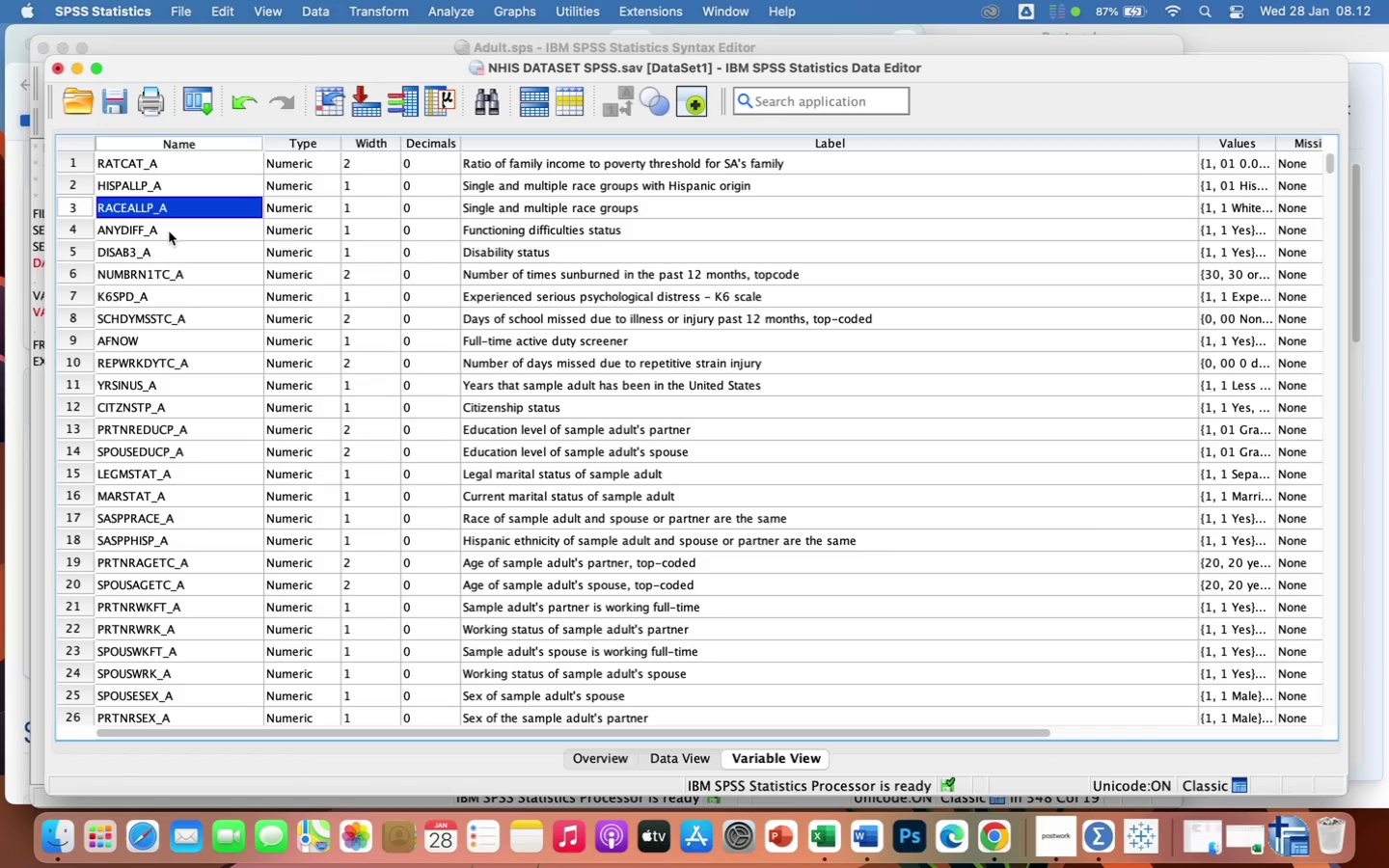 
left_click([176, 234])
 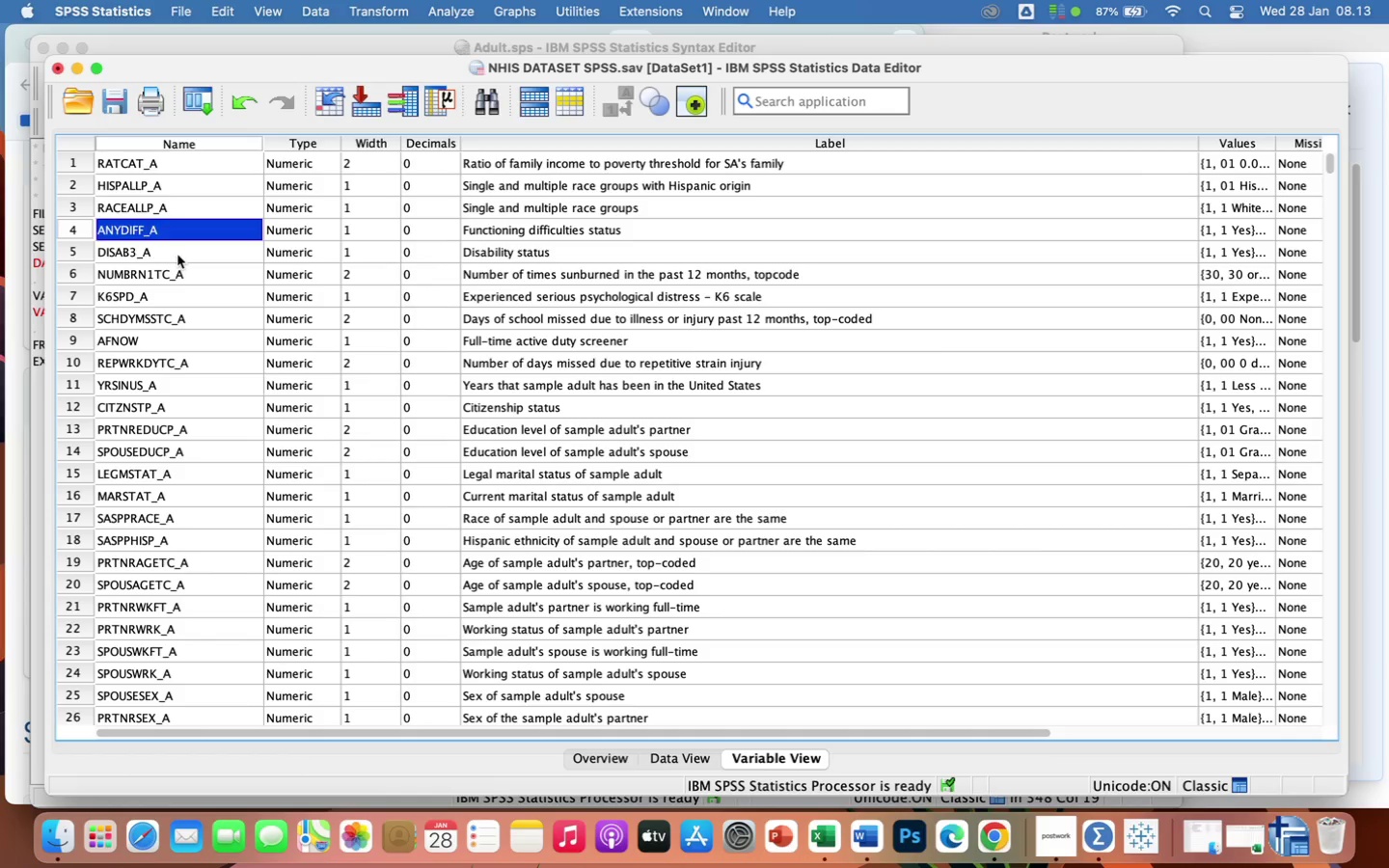 
left_click([177, 255])
 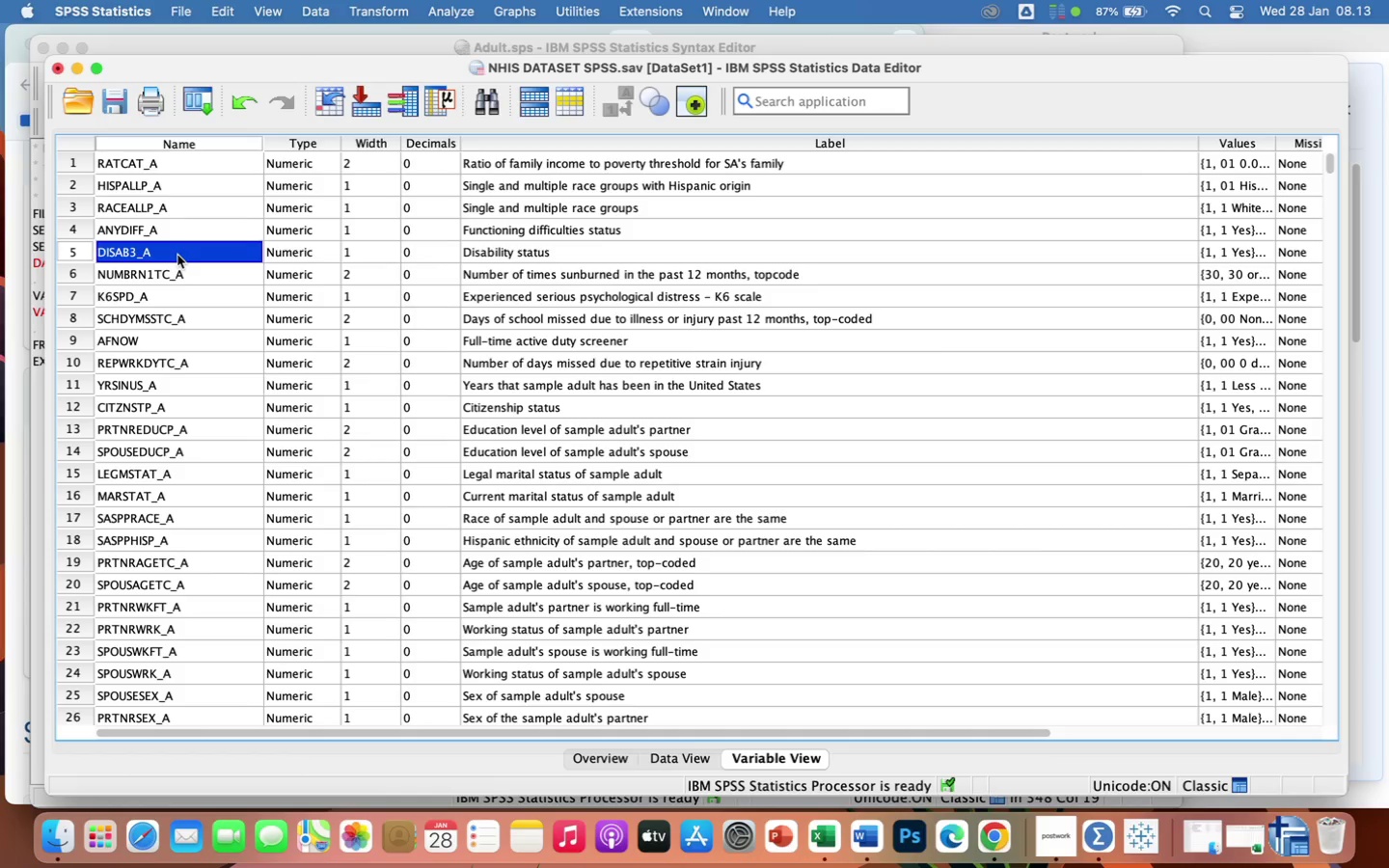 
left_click([193, 280])
 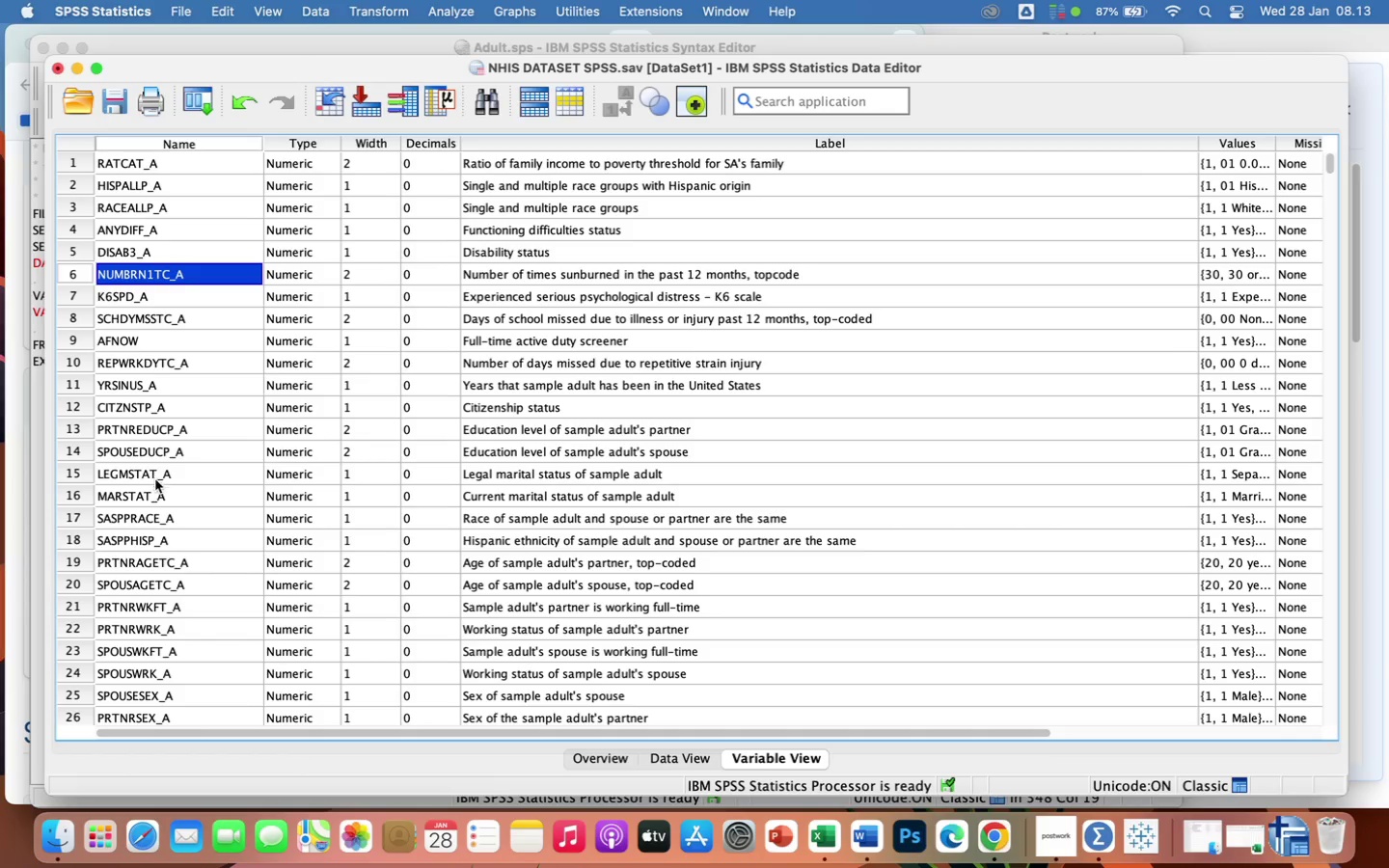 
wait(8.82)
 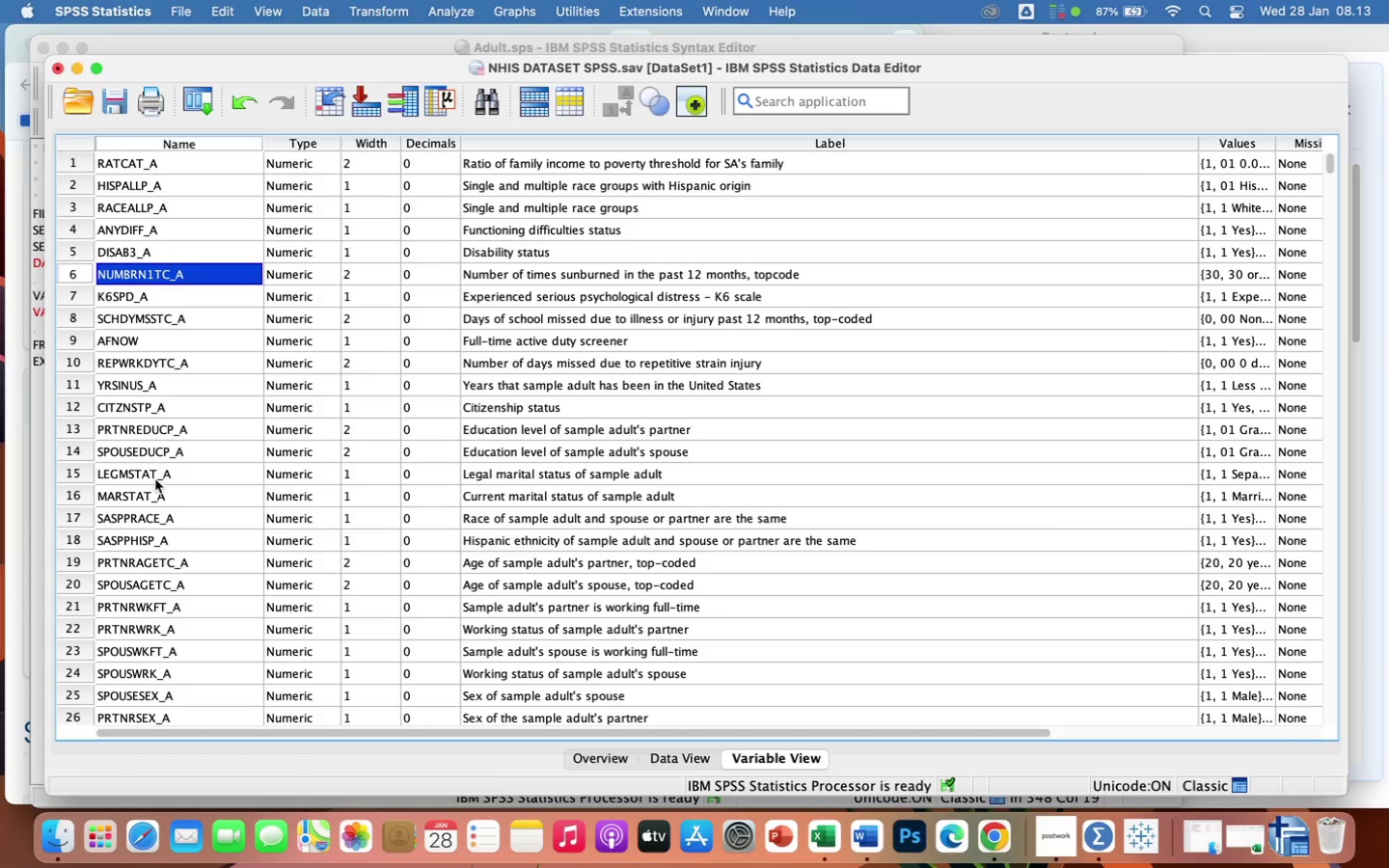 
left_click_drag(start_coordinate=[114, 271], to_coordinate=[124, 362])
 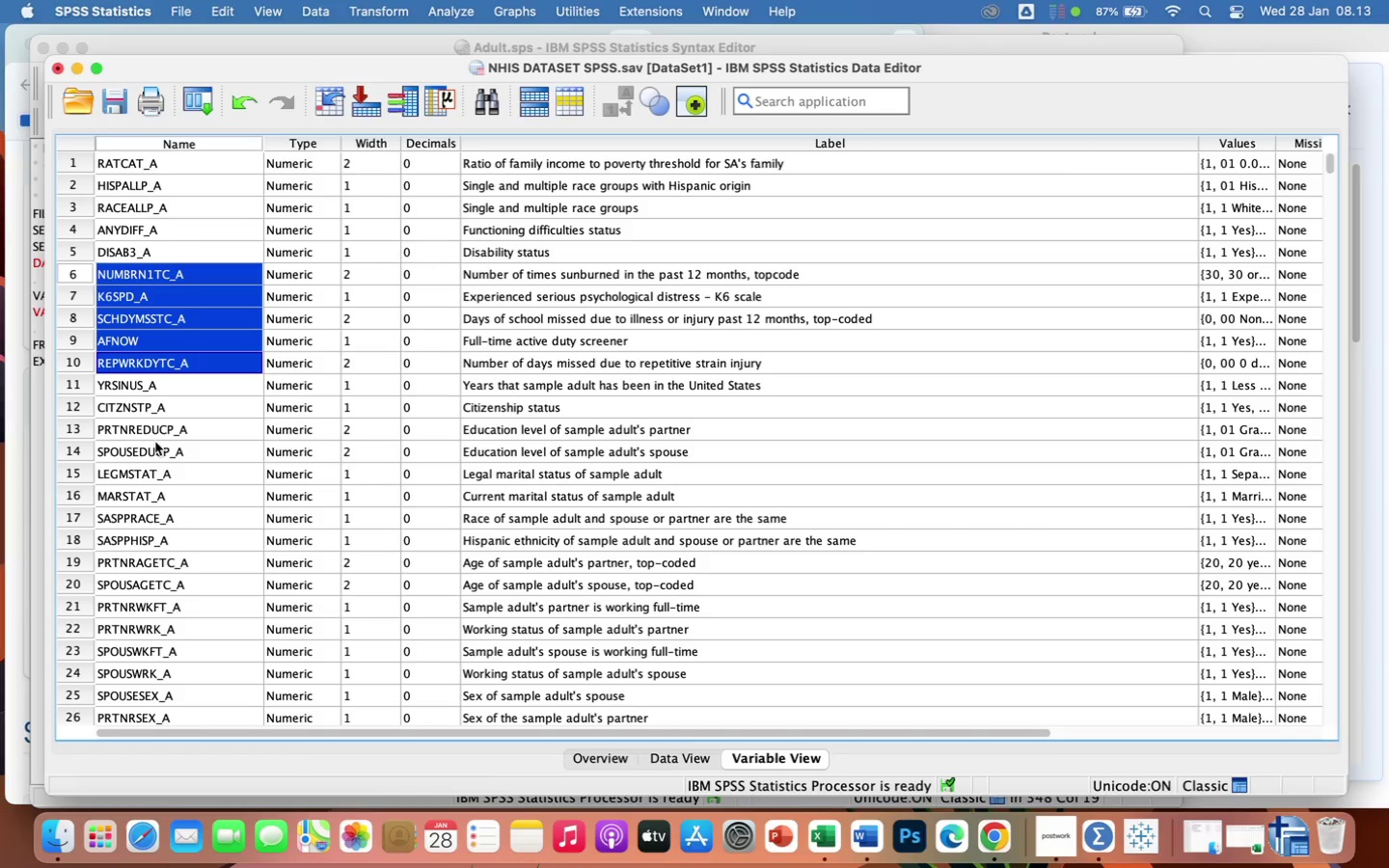 
left_click([189, 487])
 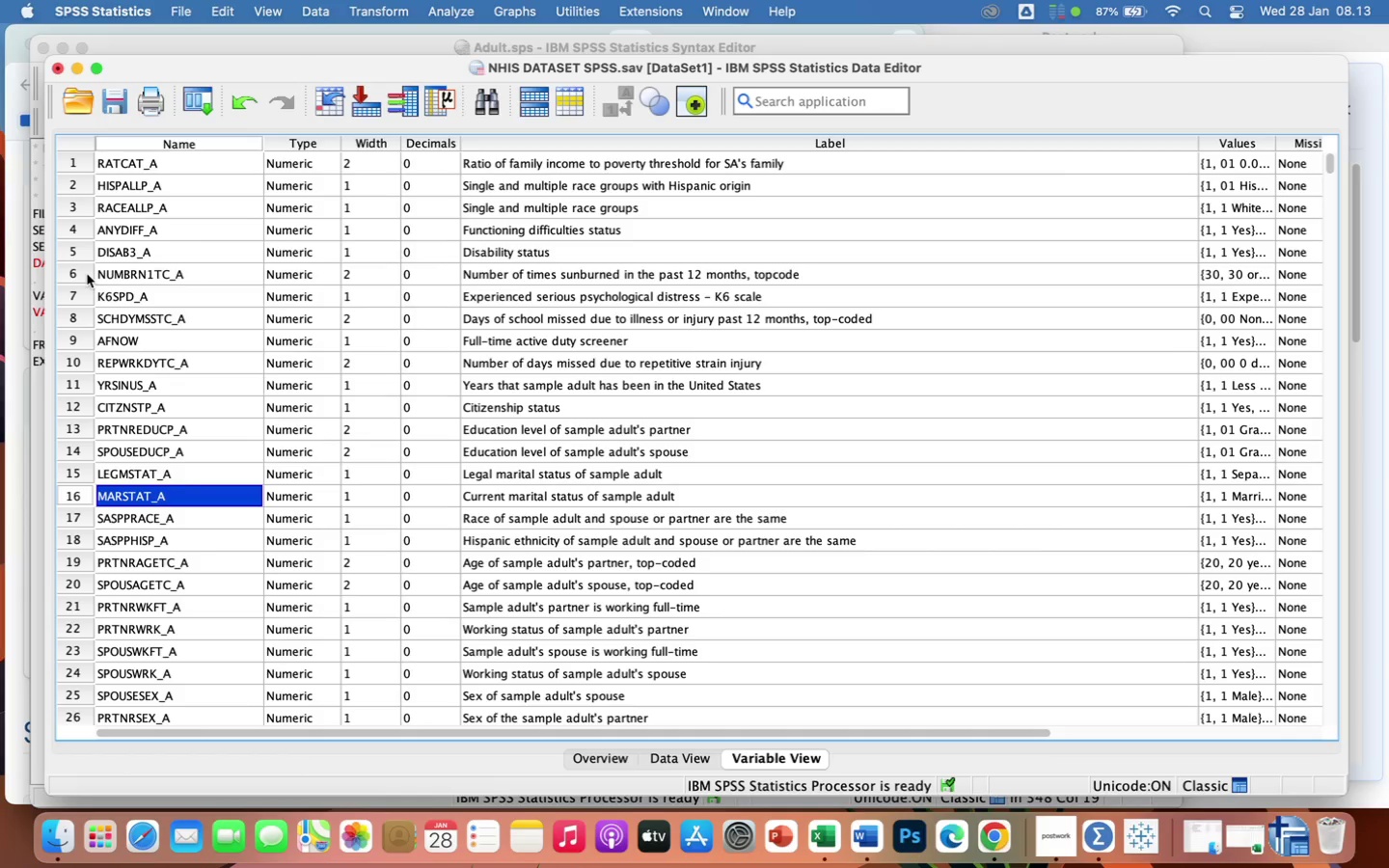 
left_click_drag(start_coordinate=[87, 274], to_coordinate=[245, 562])
 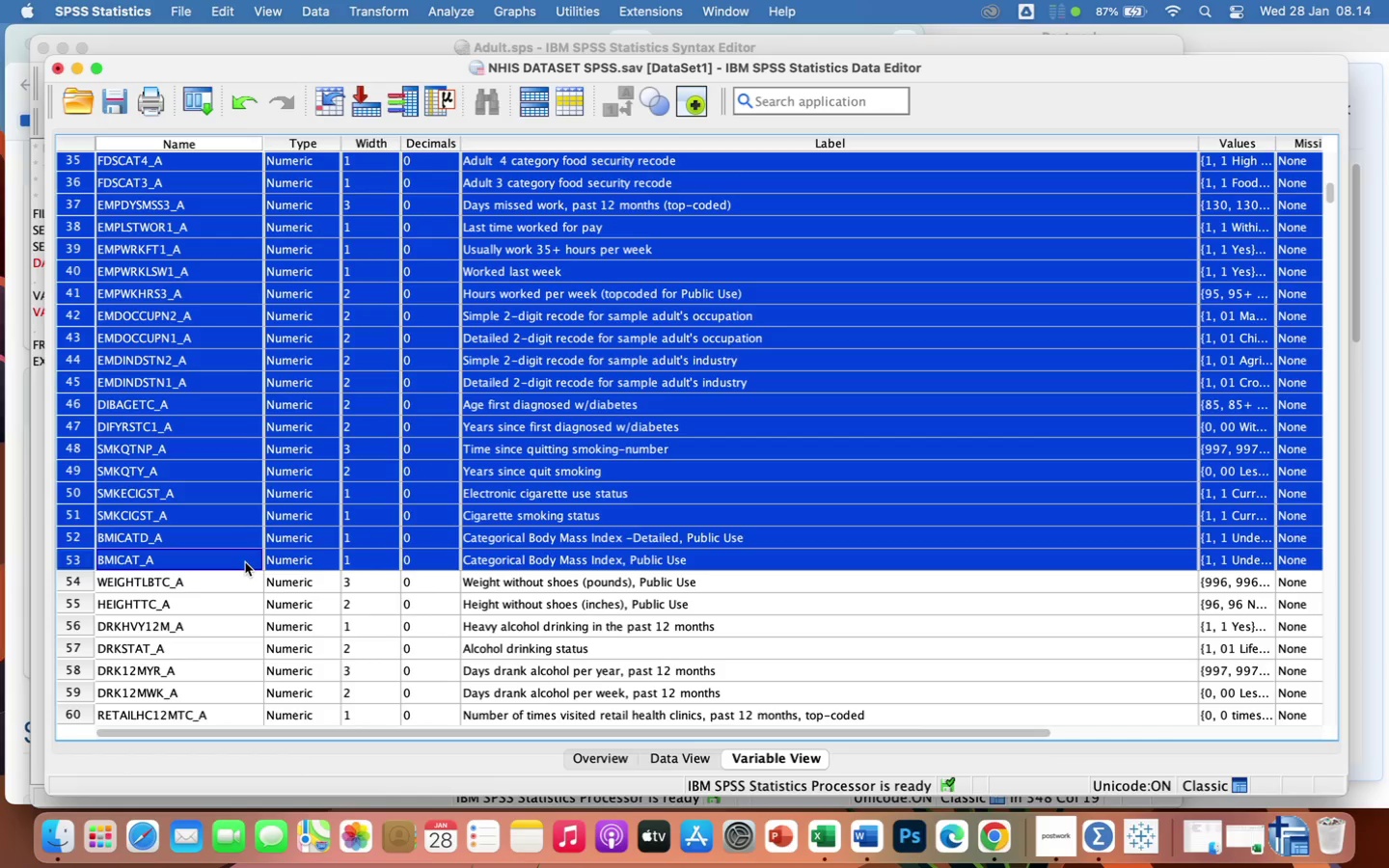 
key(Backspace)
 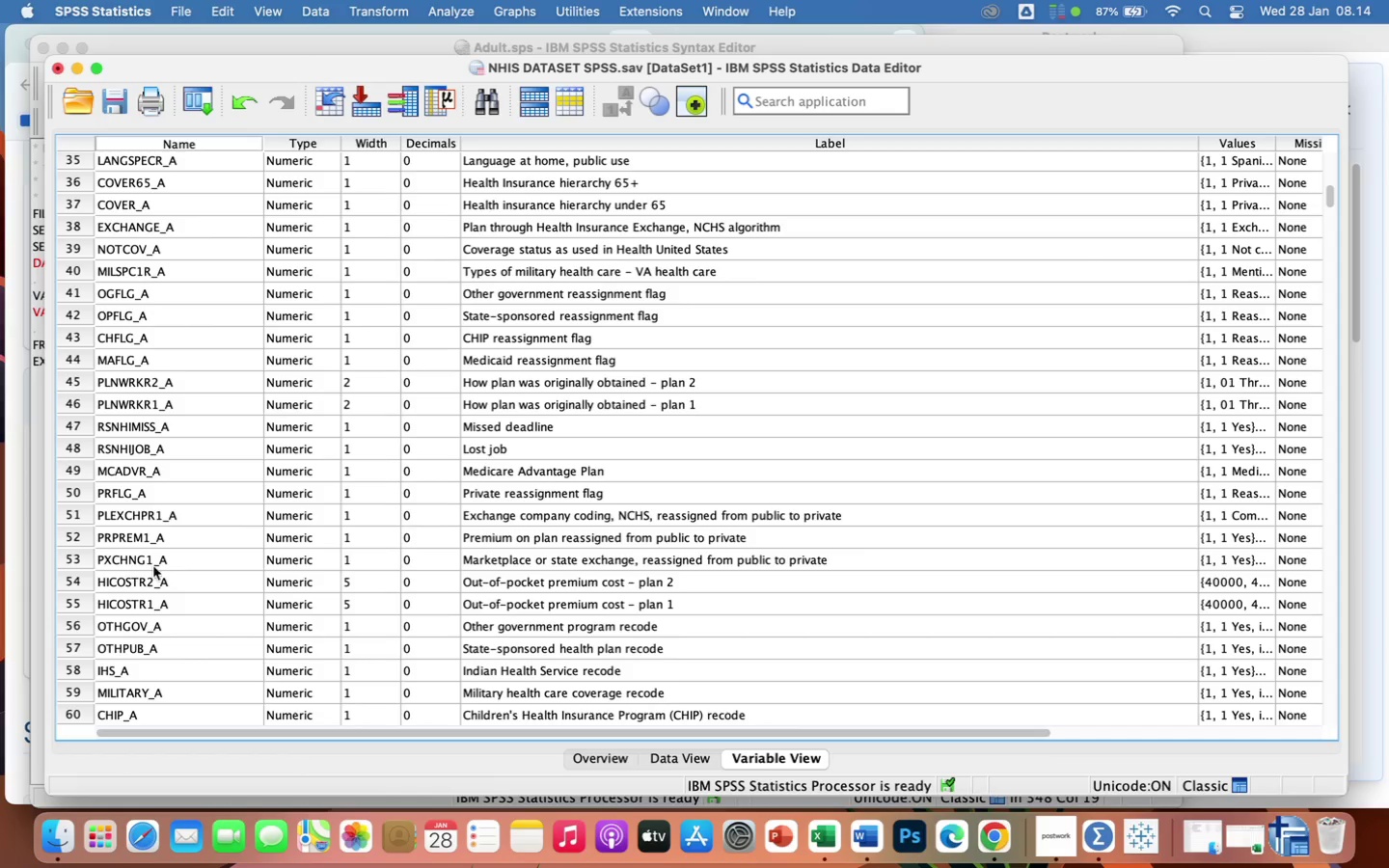 
scroll: coordinate [148, 565], scroll_direction: down, amount: 26.0
 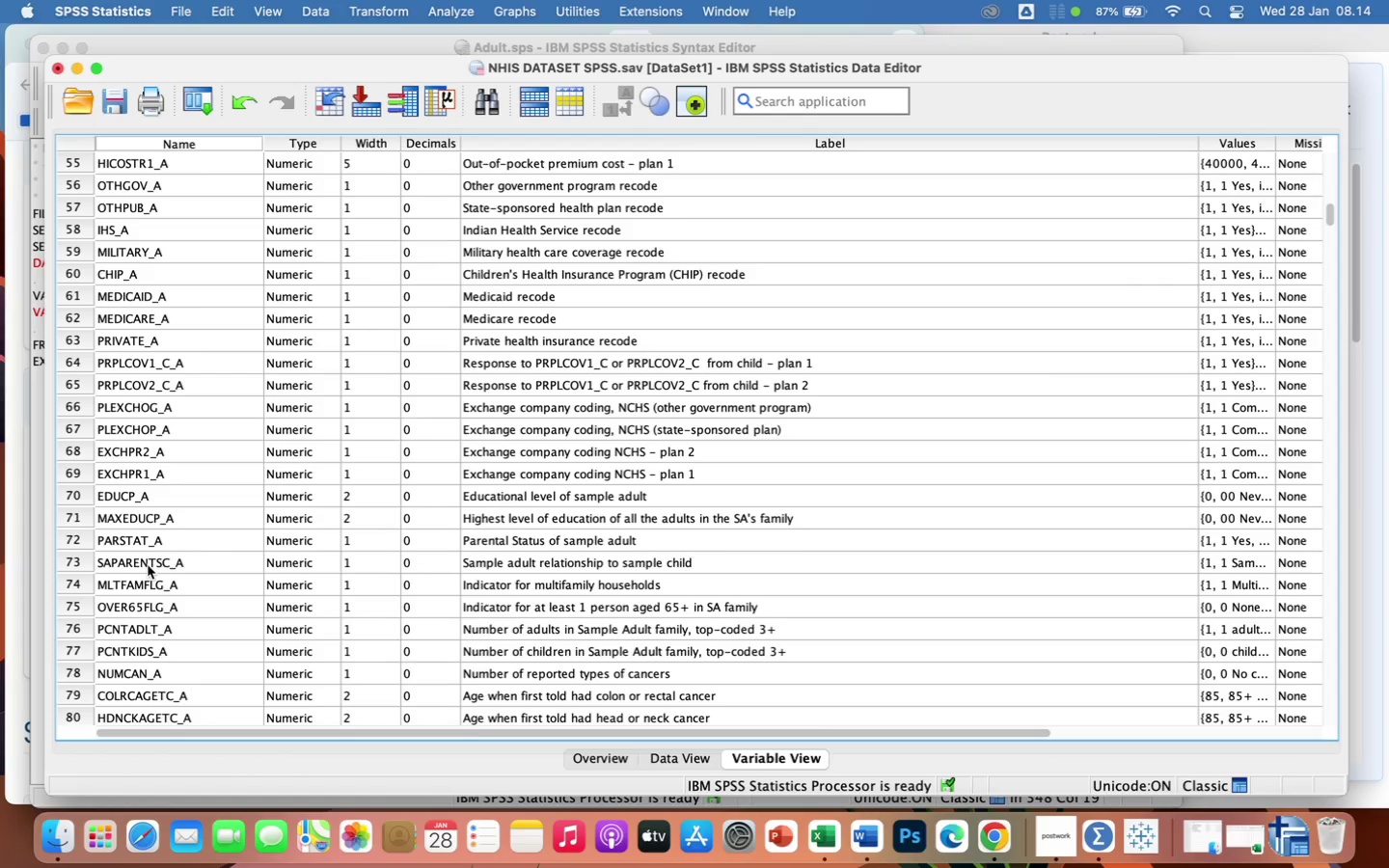 
left_click([148, 565])
 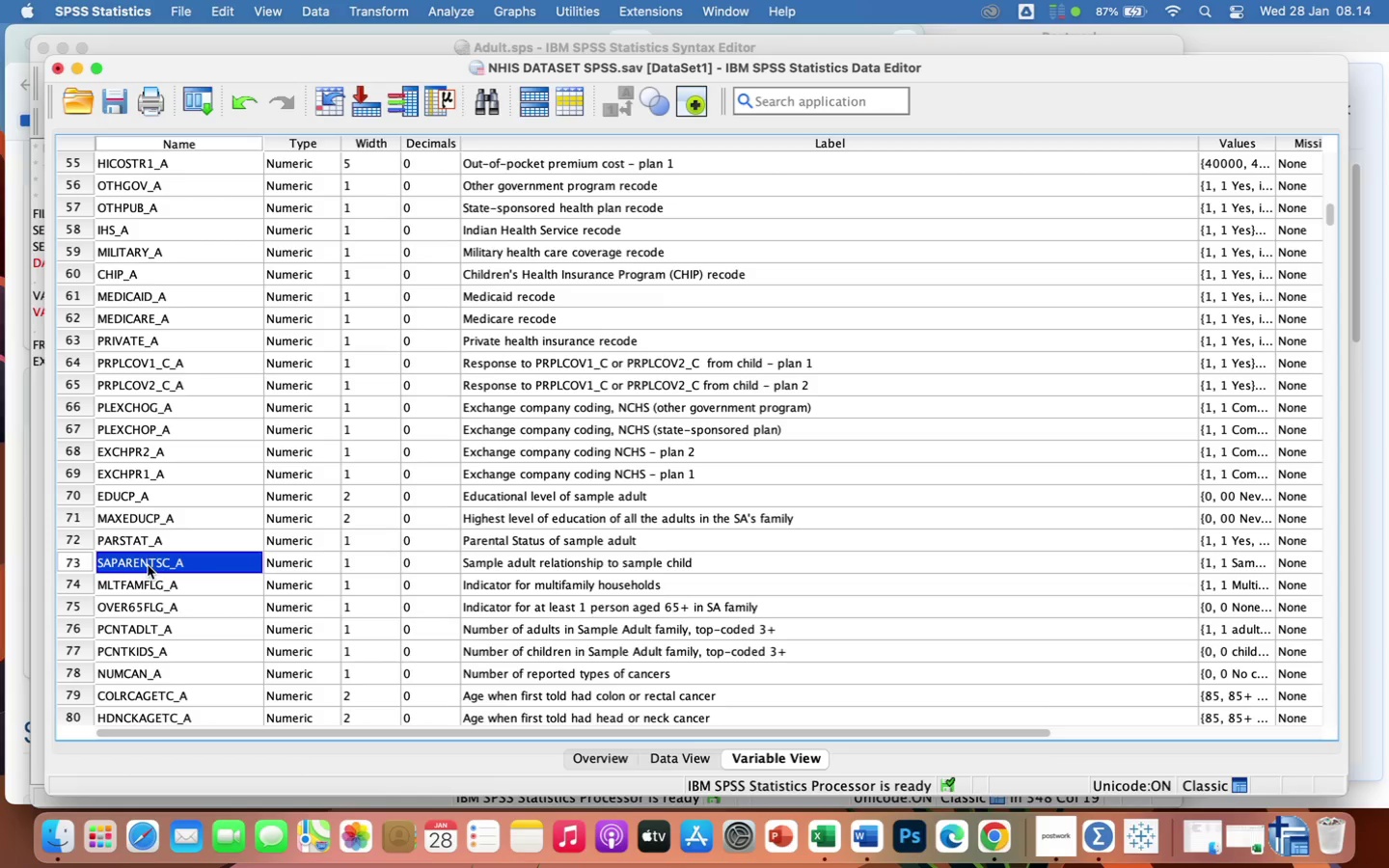 
key(Meta+F)
 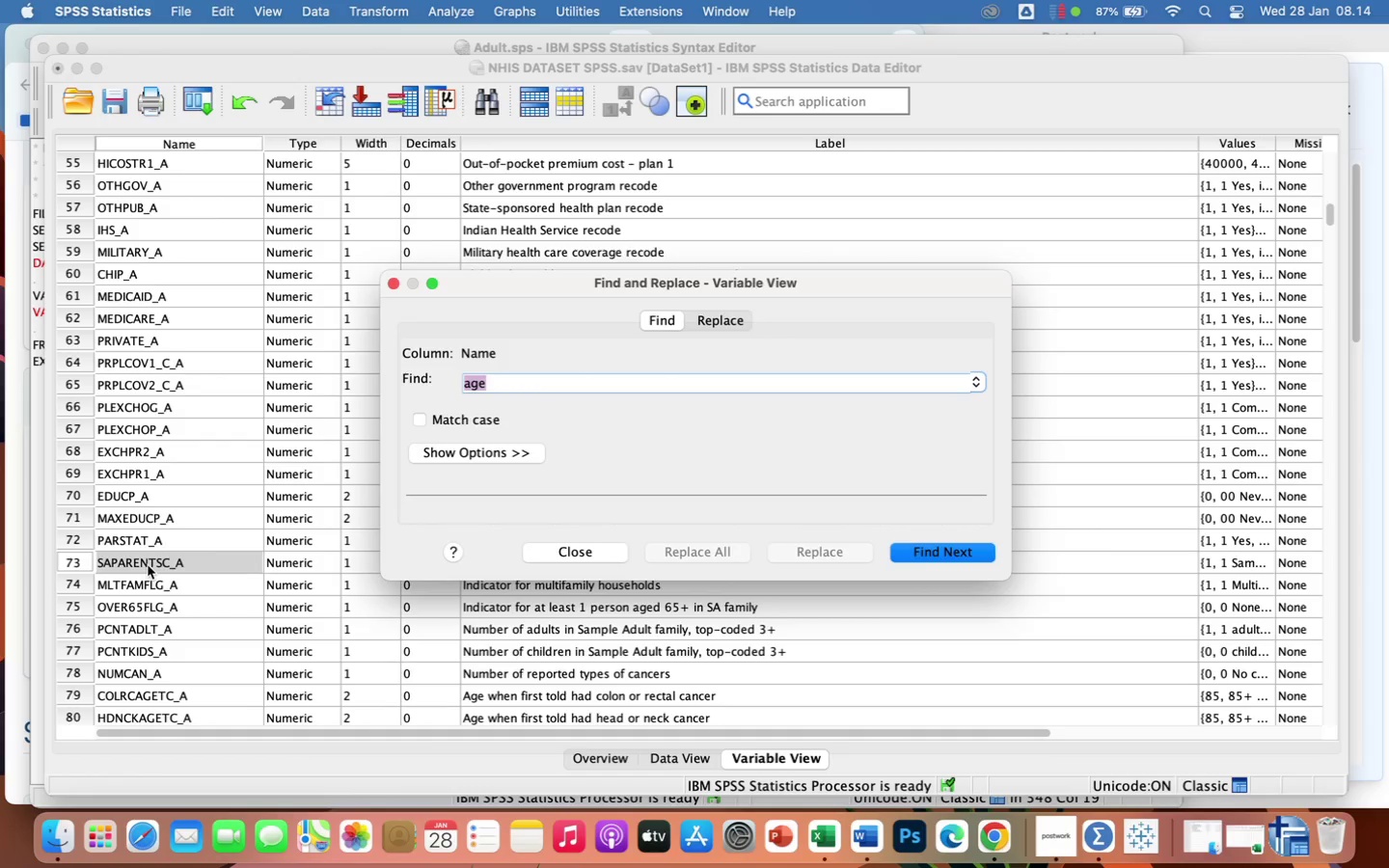 
key(Backspace)
type(SEX)
 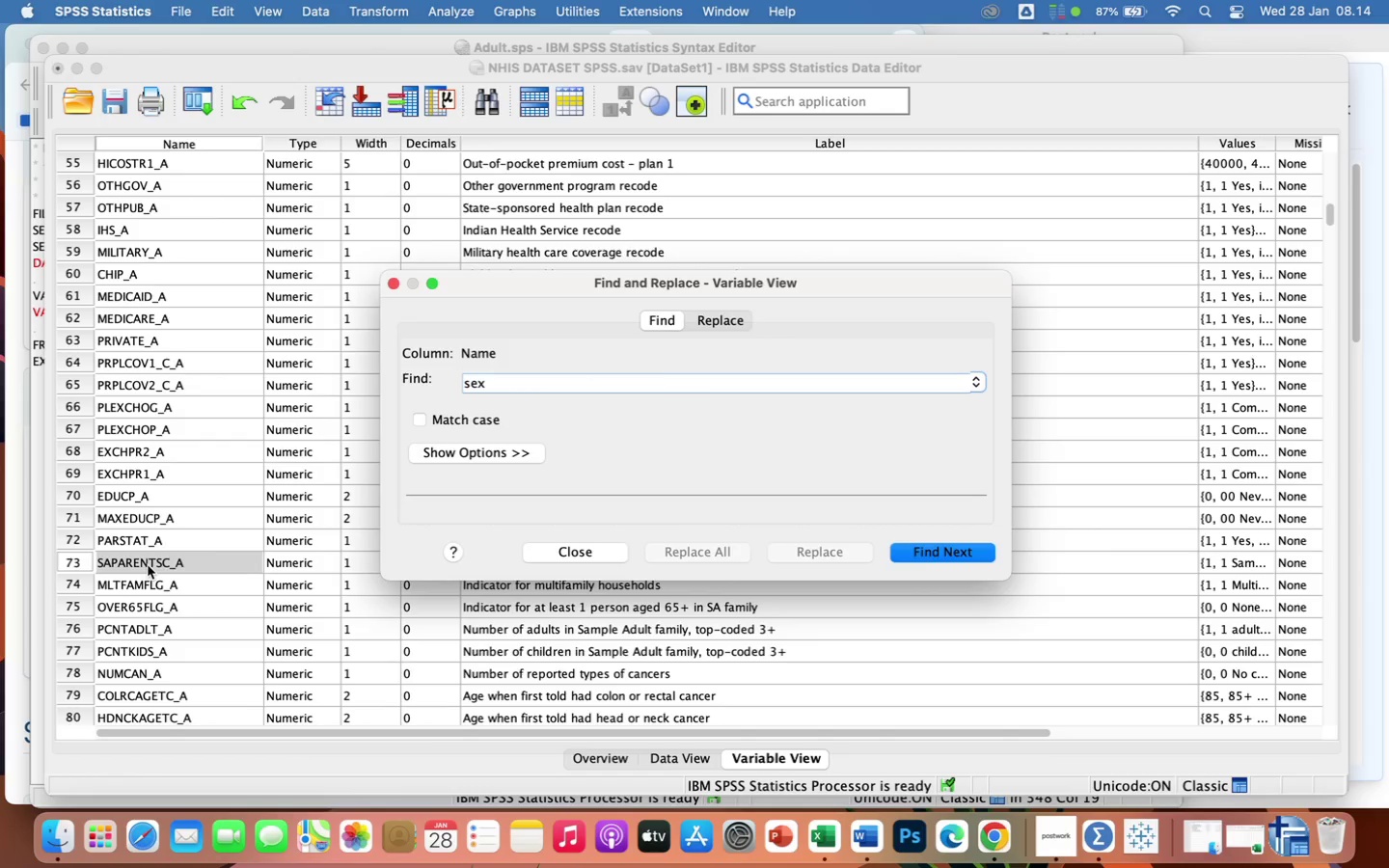 
key(Enter)
 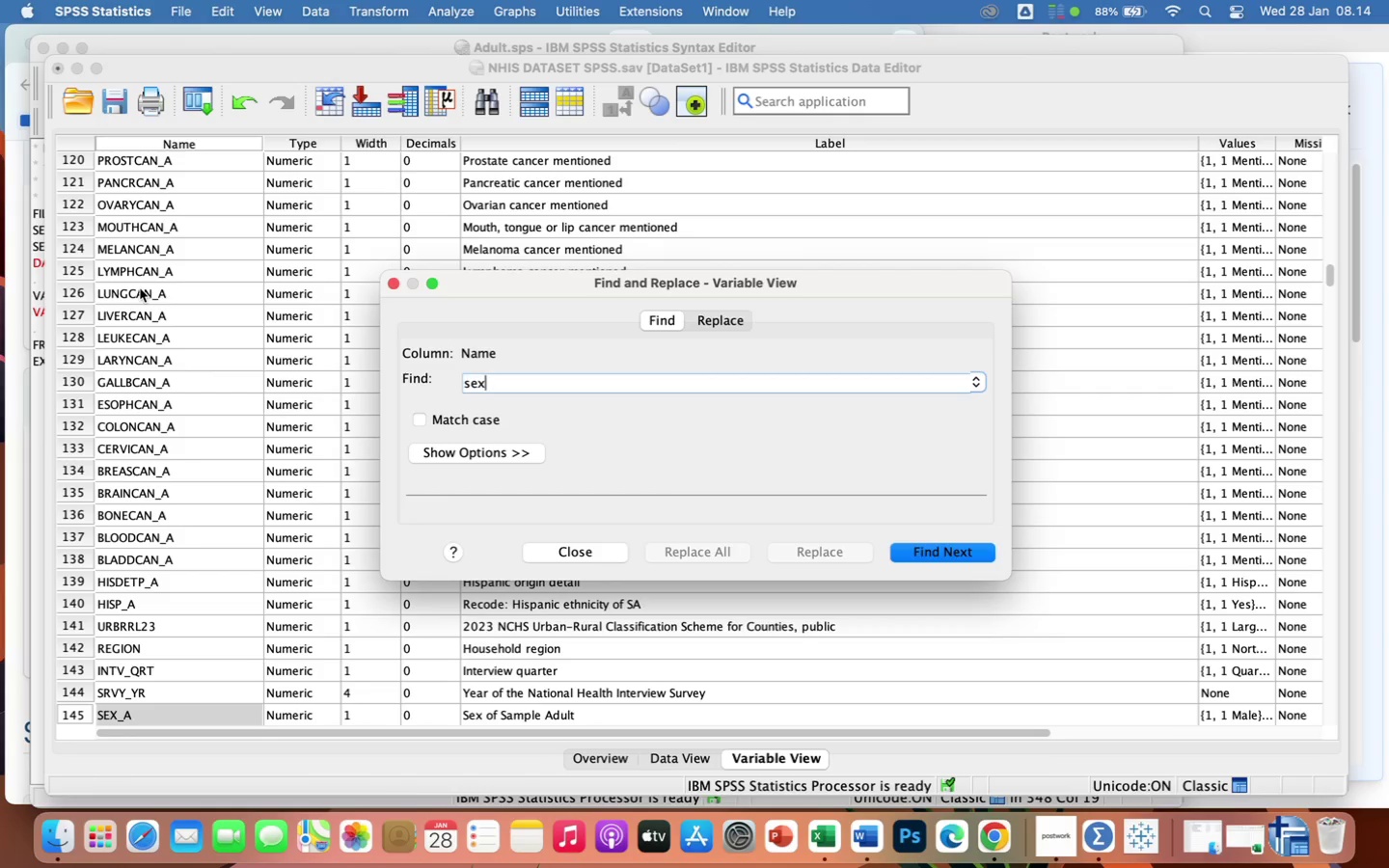 
wait(22.22)
 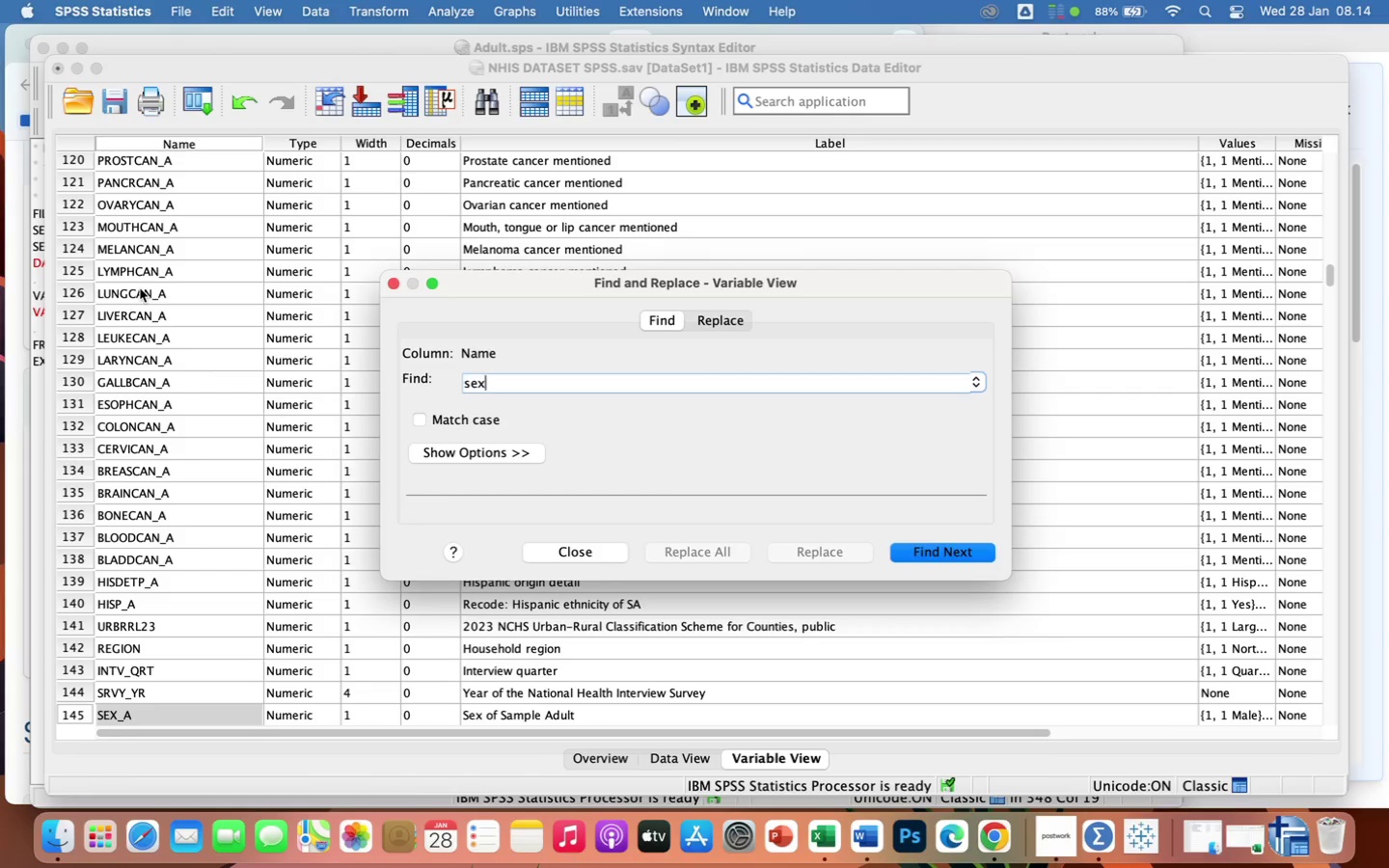 
left_click_drag(start_coordinate=[69, 229], to_coordinate=[72, 233])
 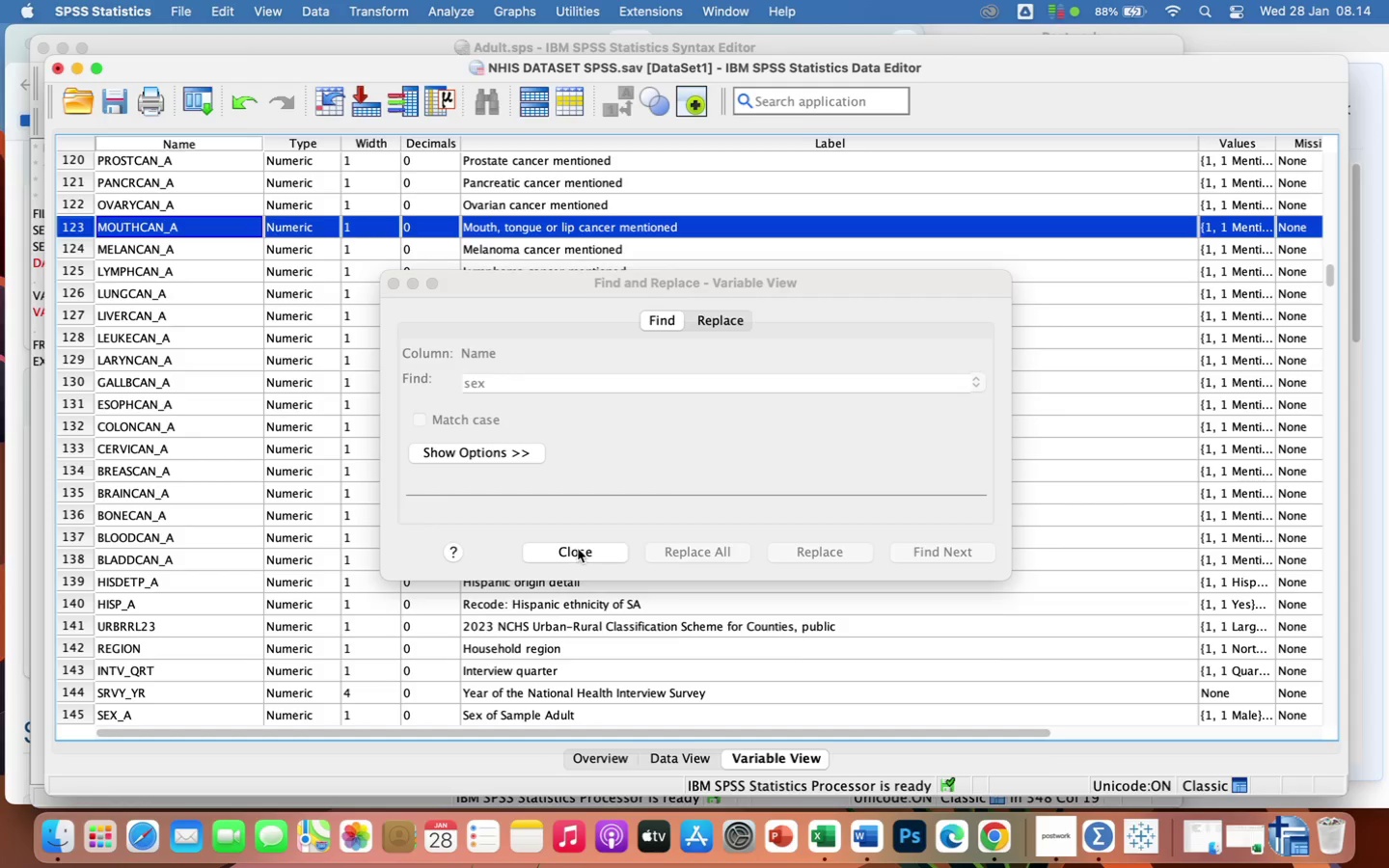 
left_click([578, 548])
 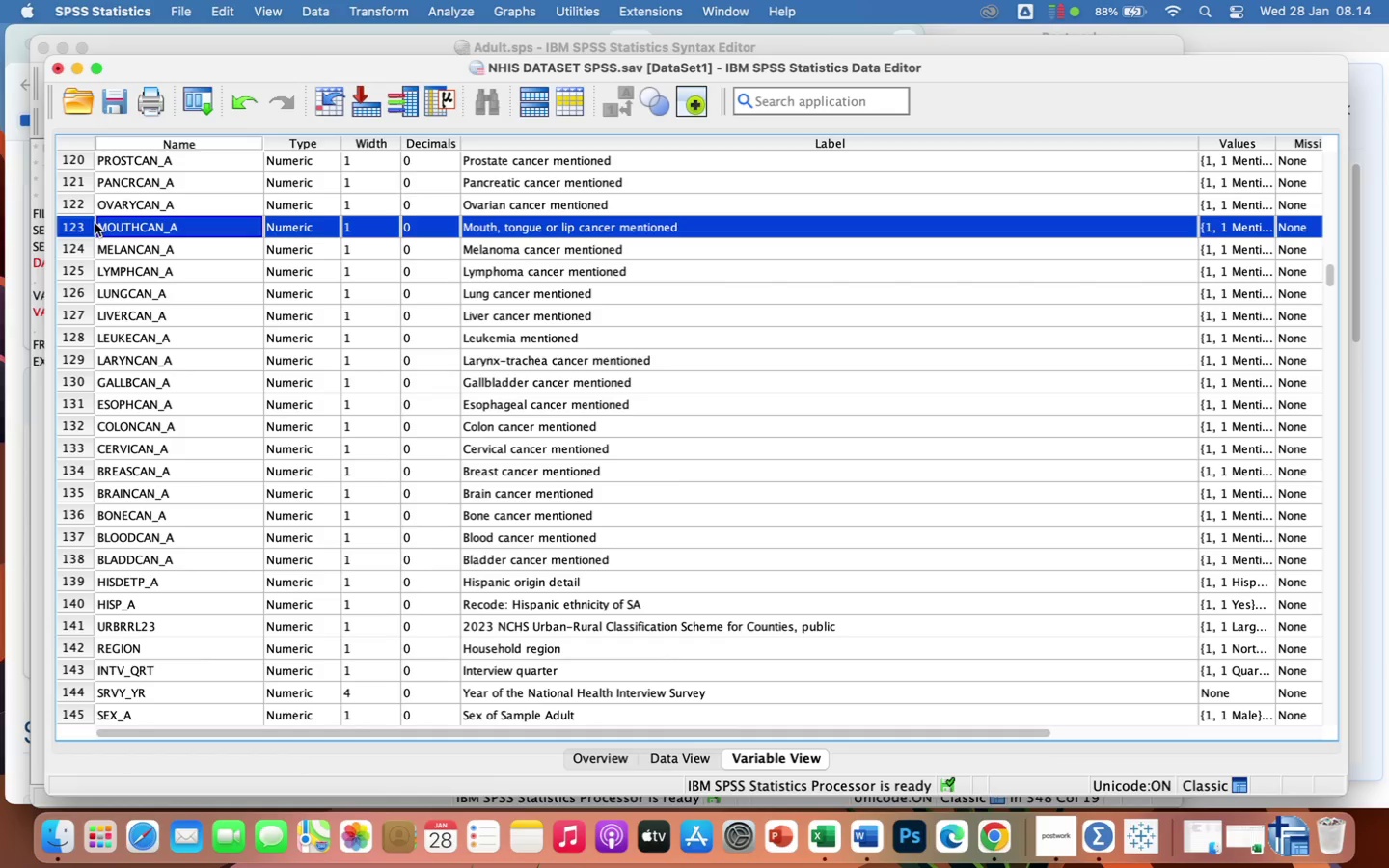 
wait(11.15)
 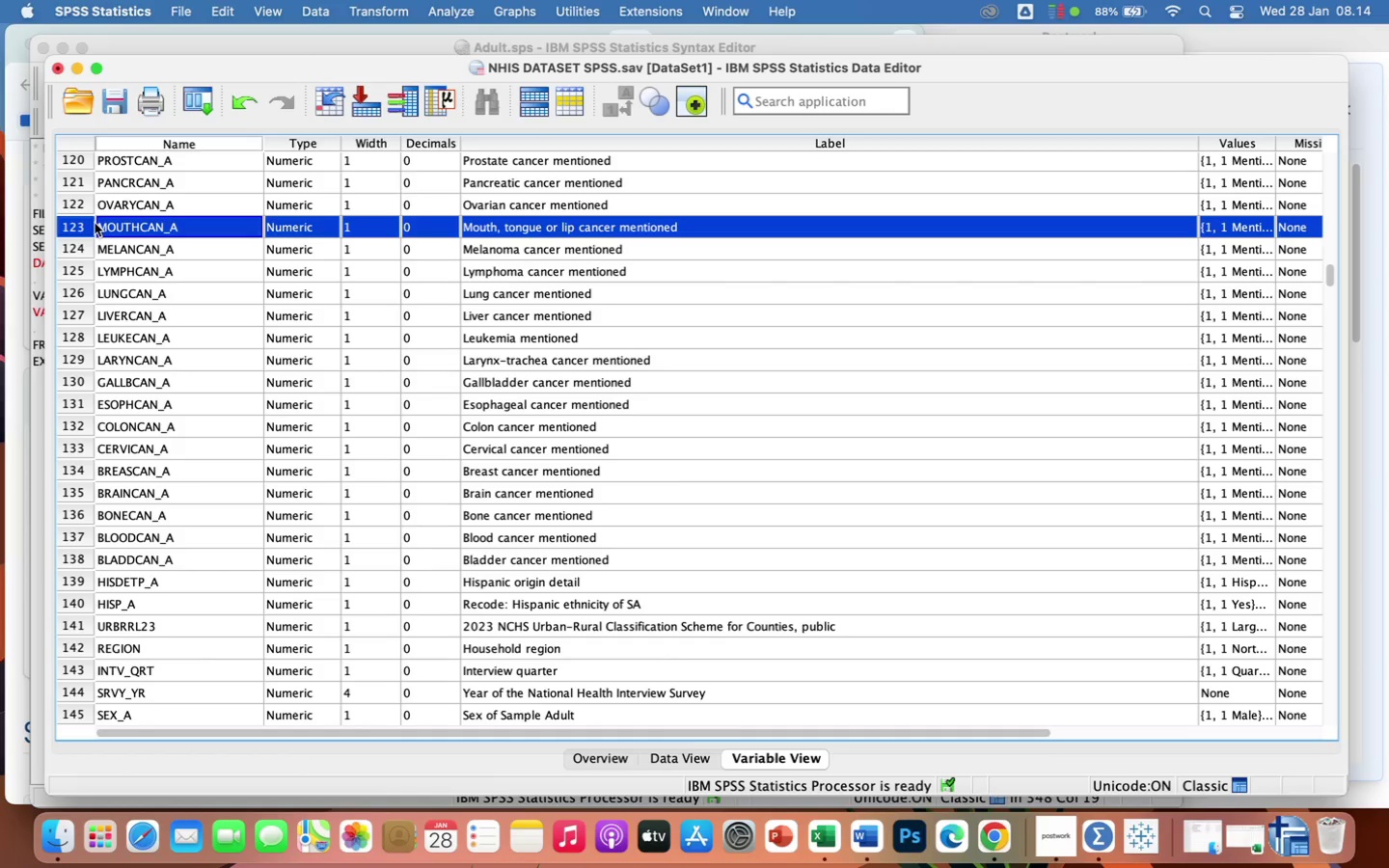 
key(Meta+F)
 